 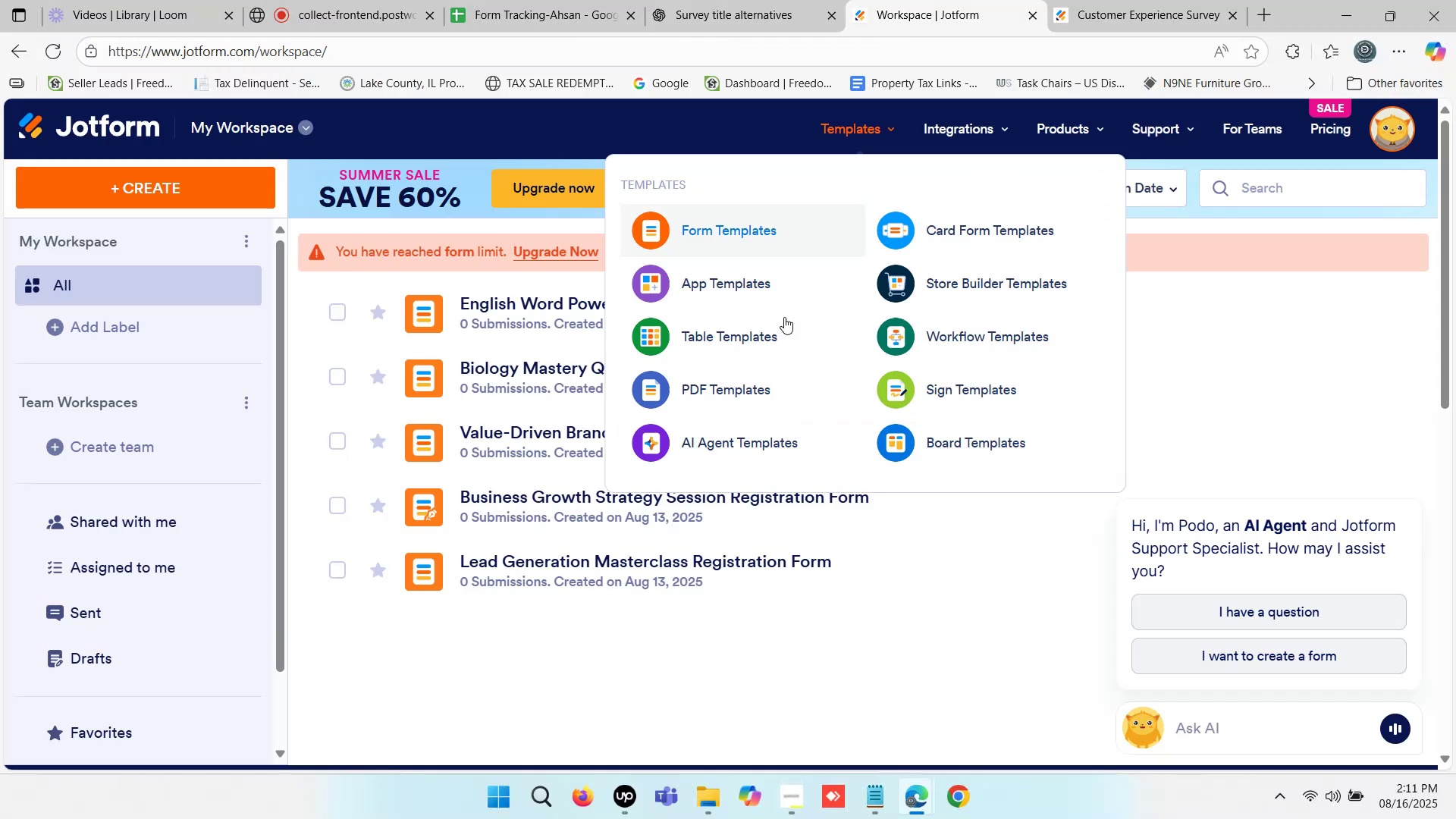 
left_click([143, 183])
 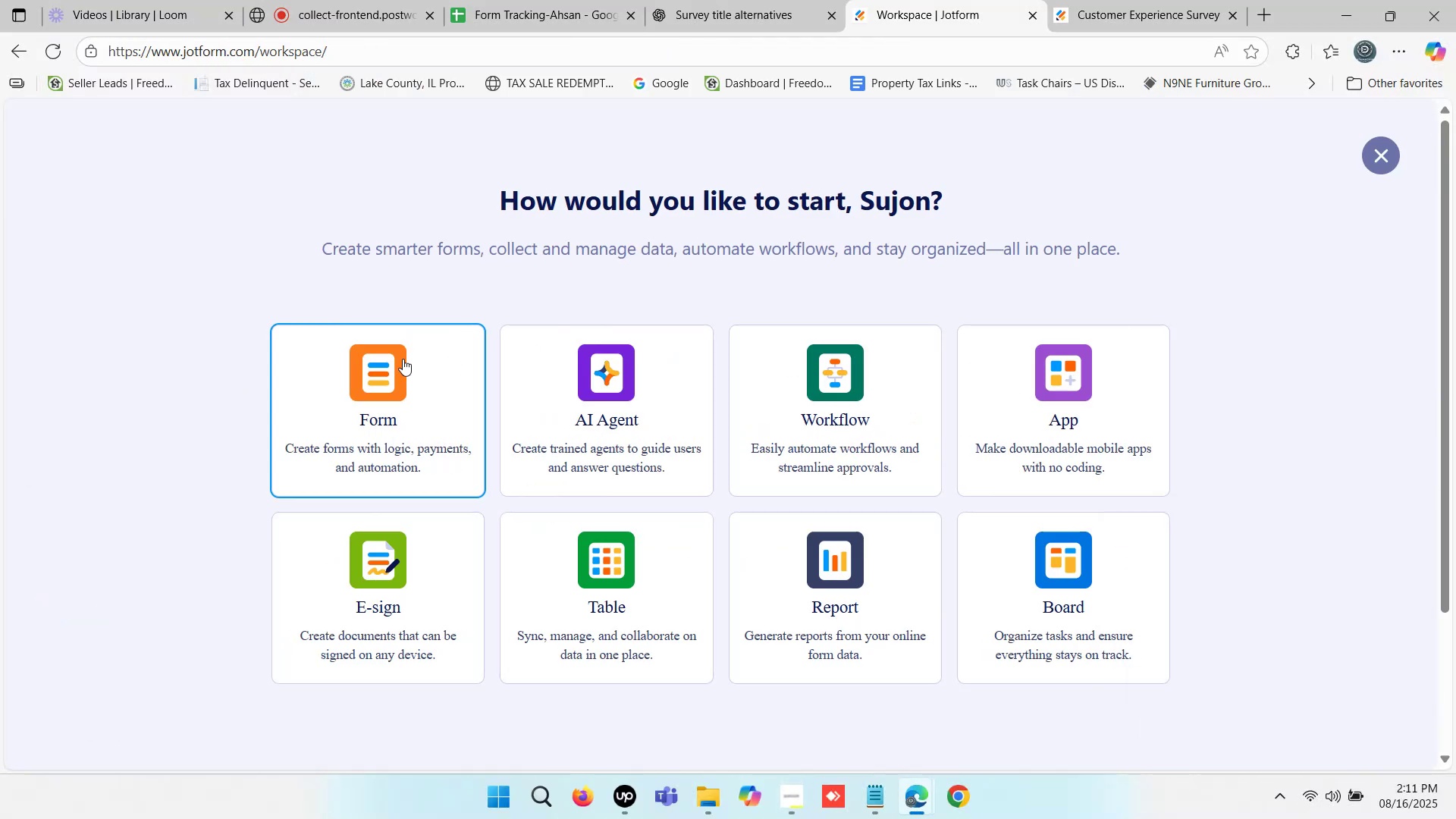 
left_click([396, 403])
 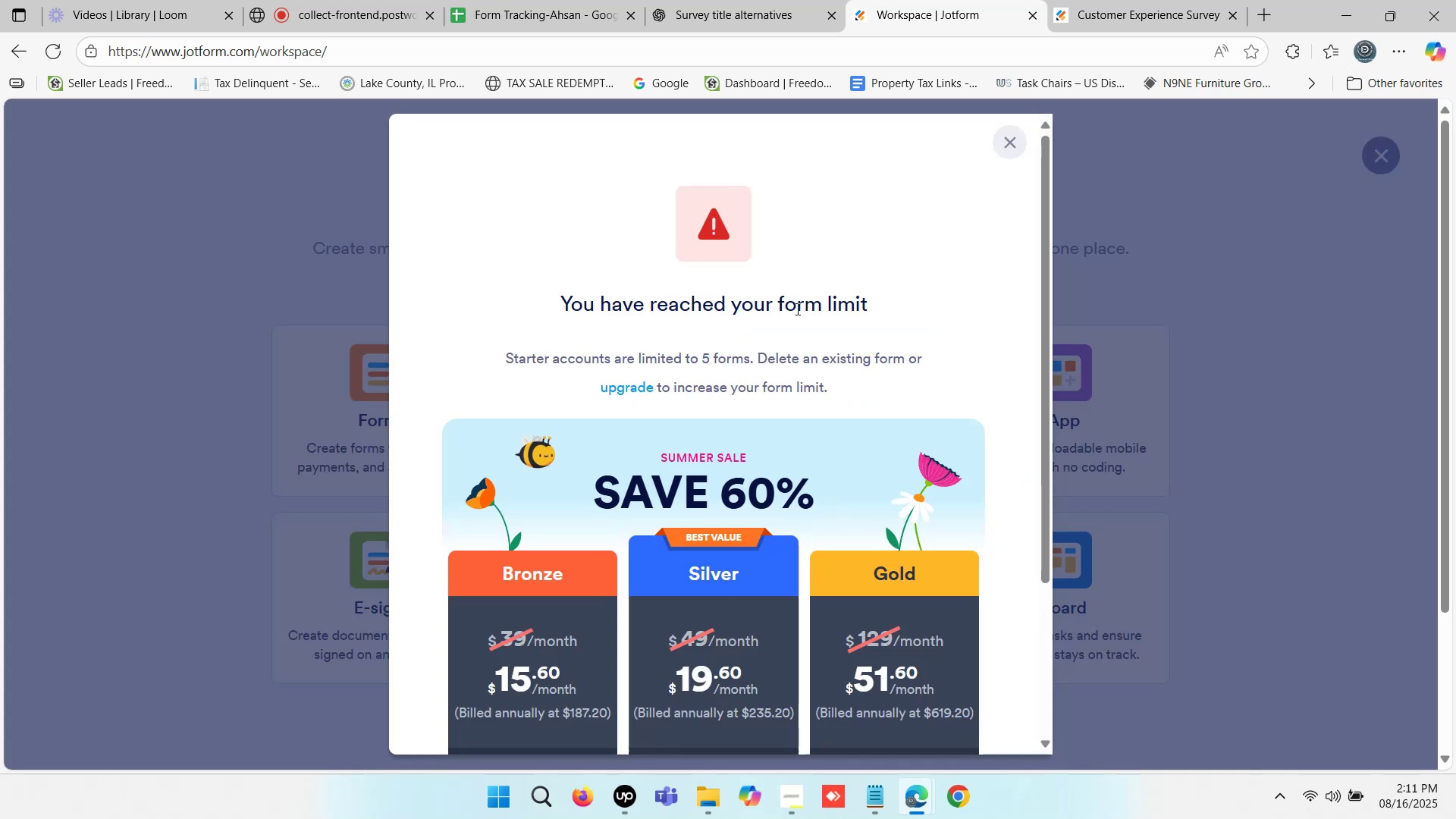 
left_click([1012, 137])
 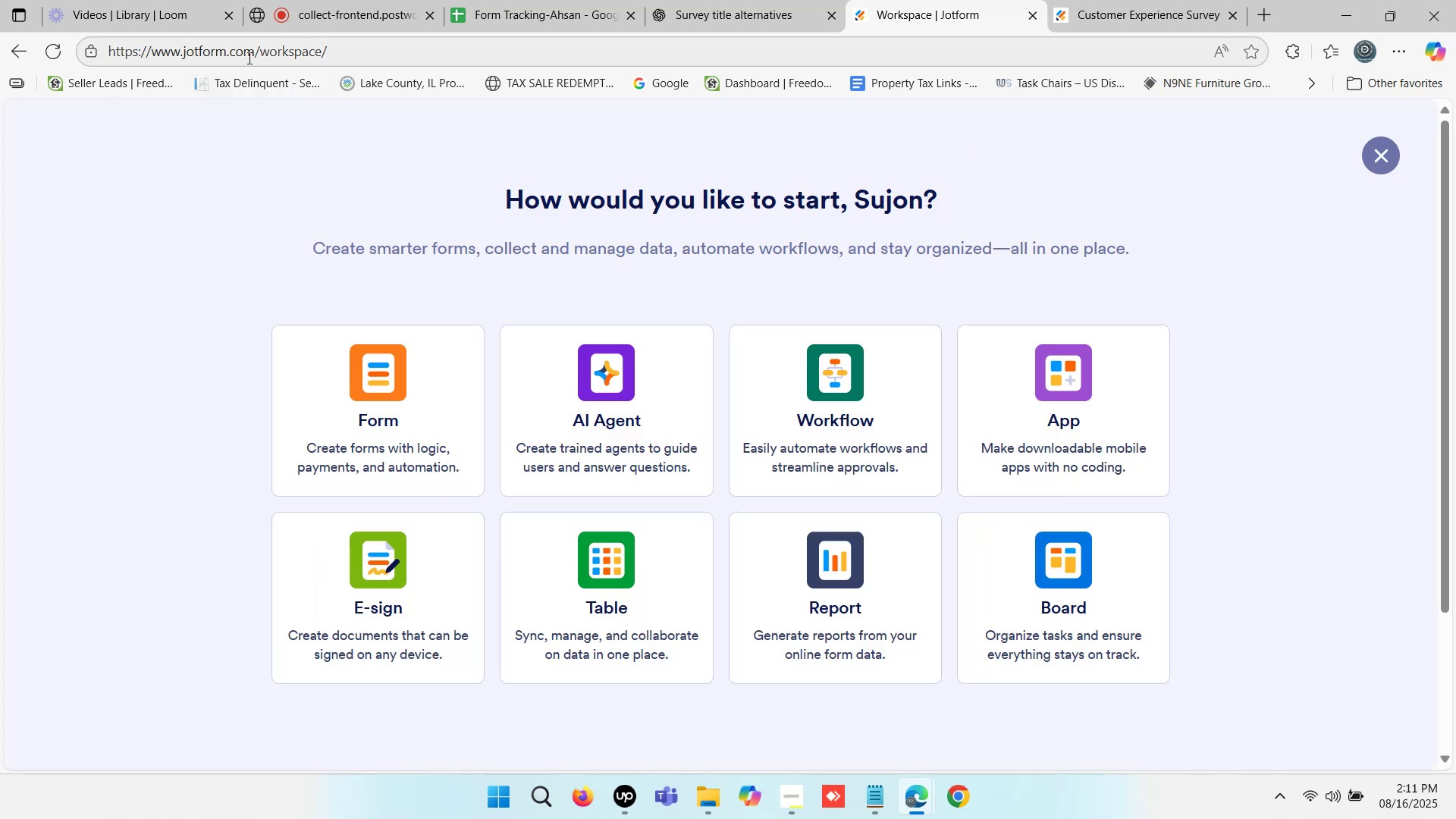 
left_click_drag(start_coordinate=[255, 47], to_coordinate=[453, 46])
 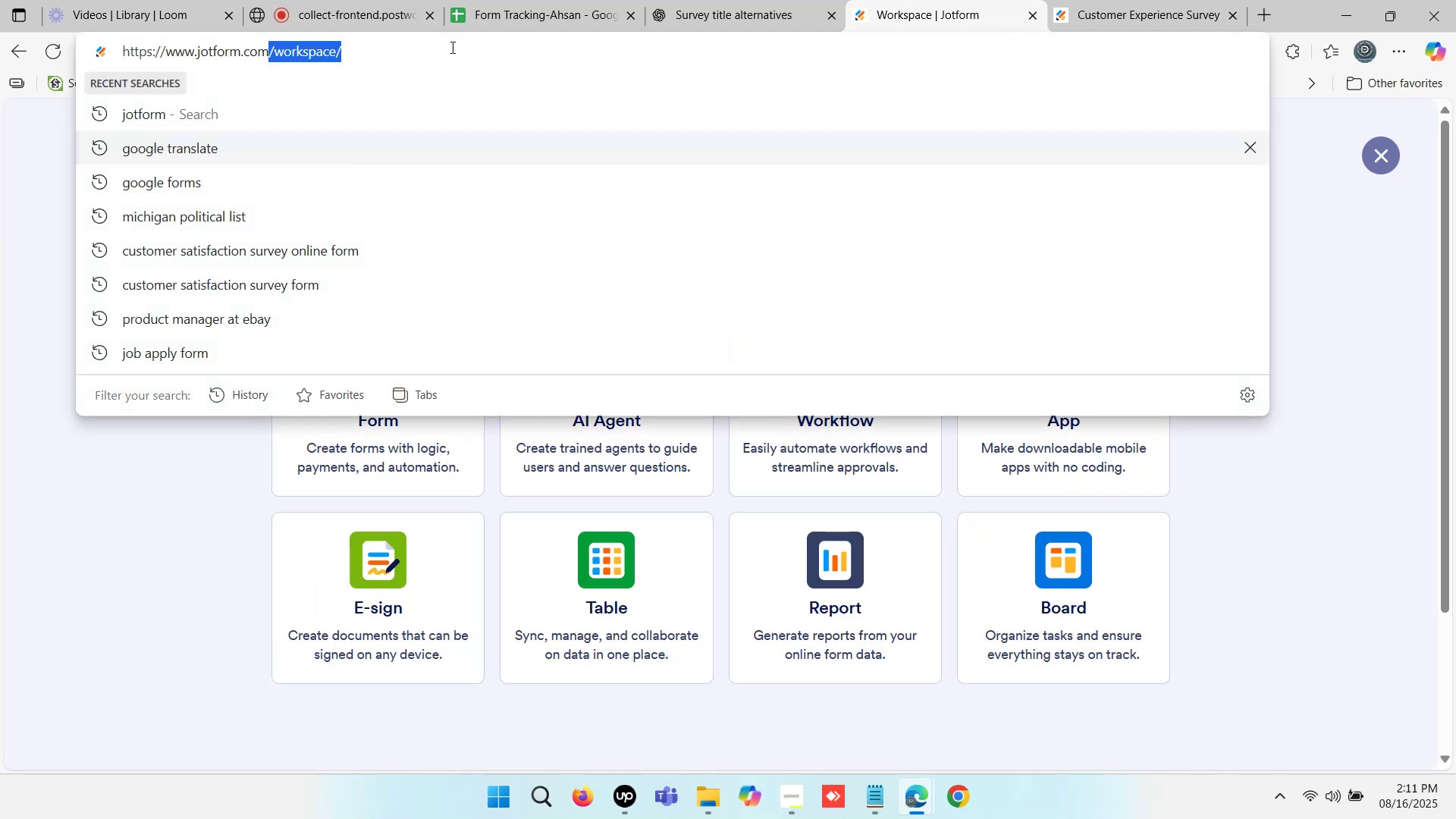 
key(Backspace)
 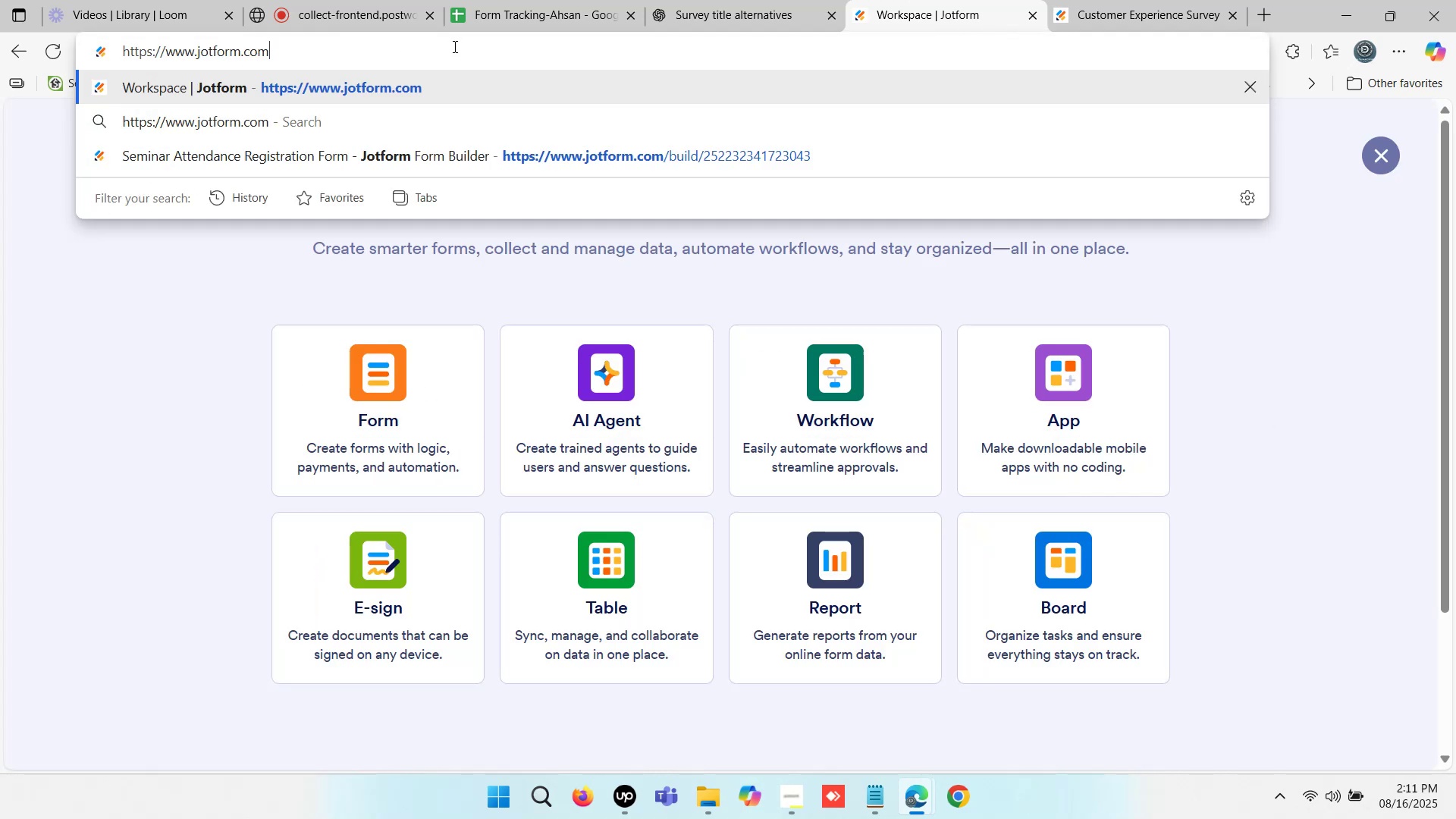 
key(Enter)
 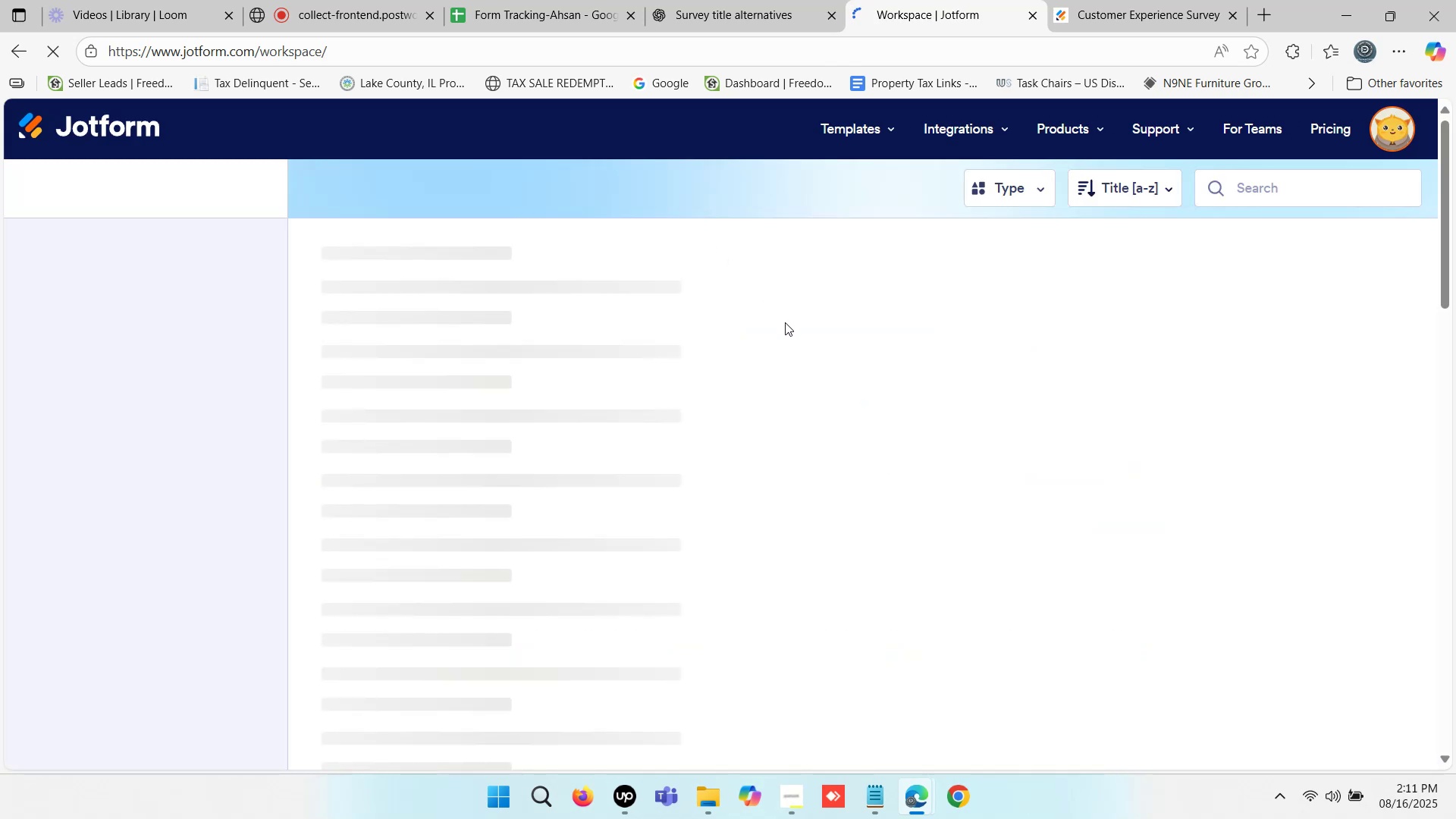 
wait(7.11)
 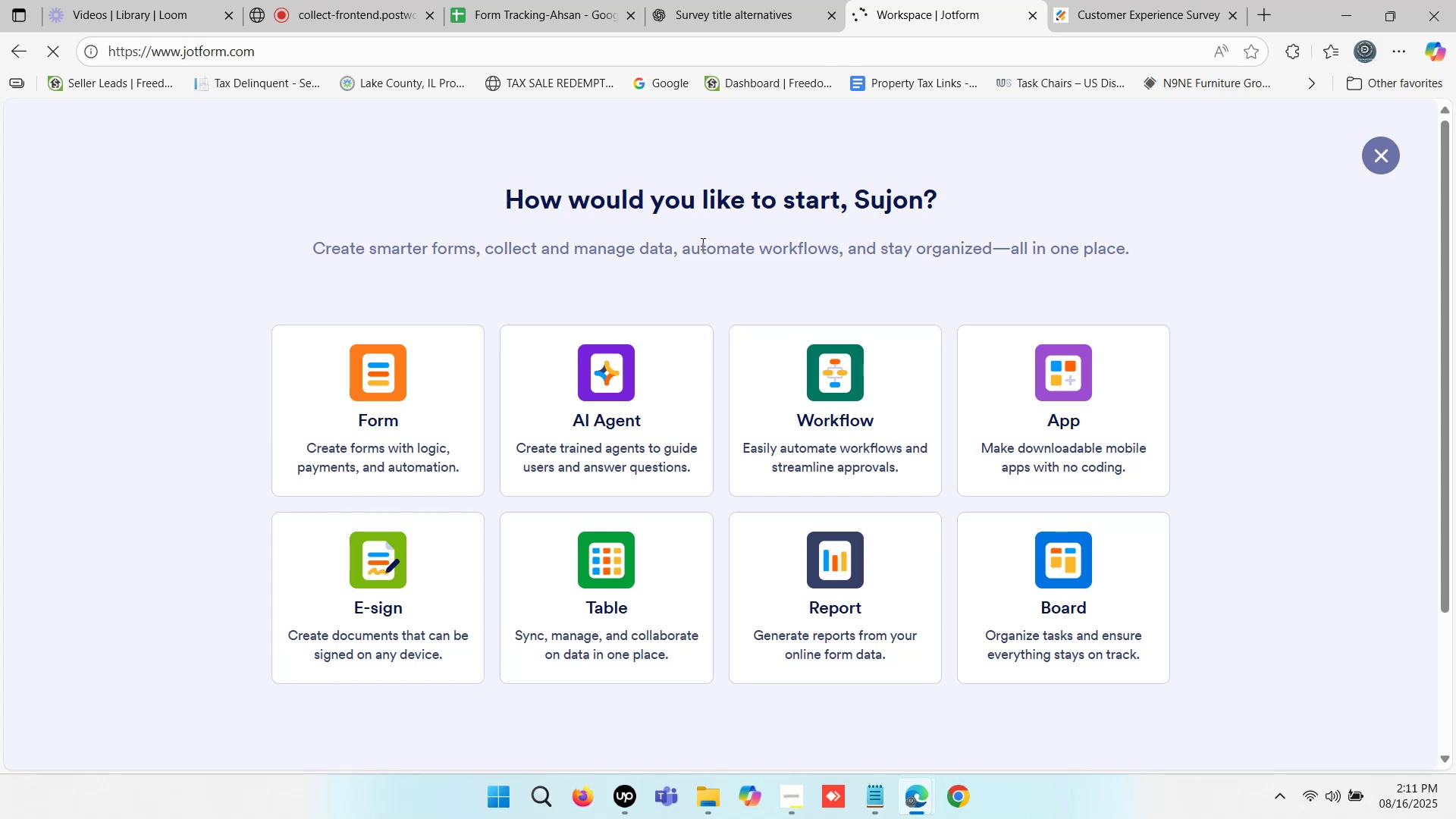 
left_click([935, 0])
 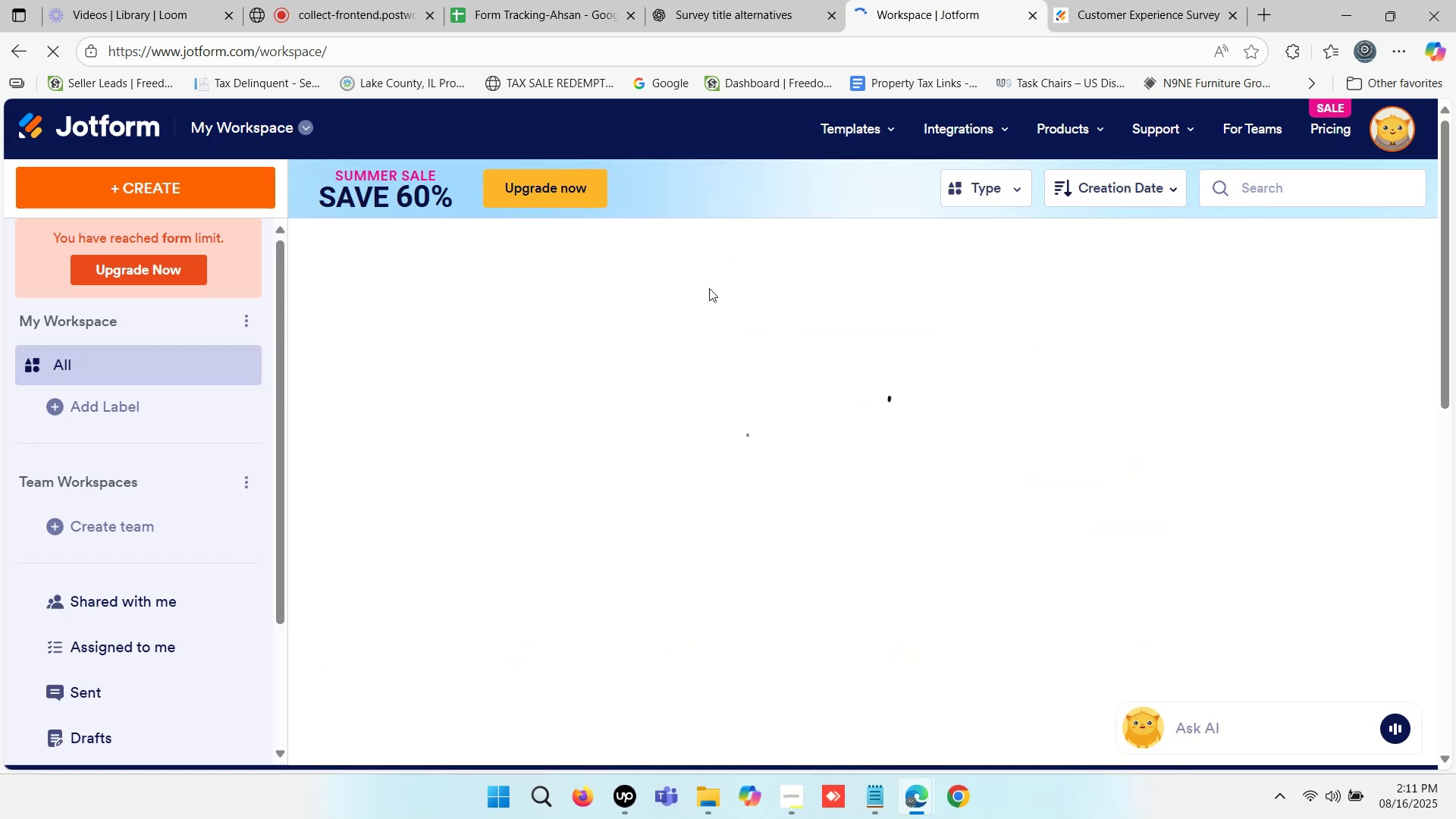 
left_click_drag(start_coordinate=[403, 46], to_coordinate=[261, 56])
 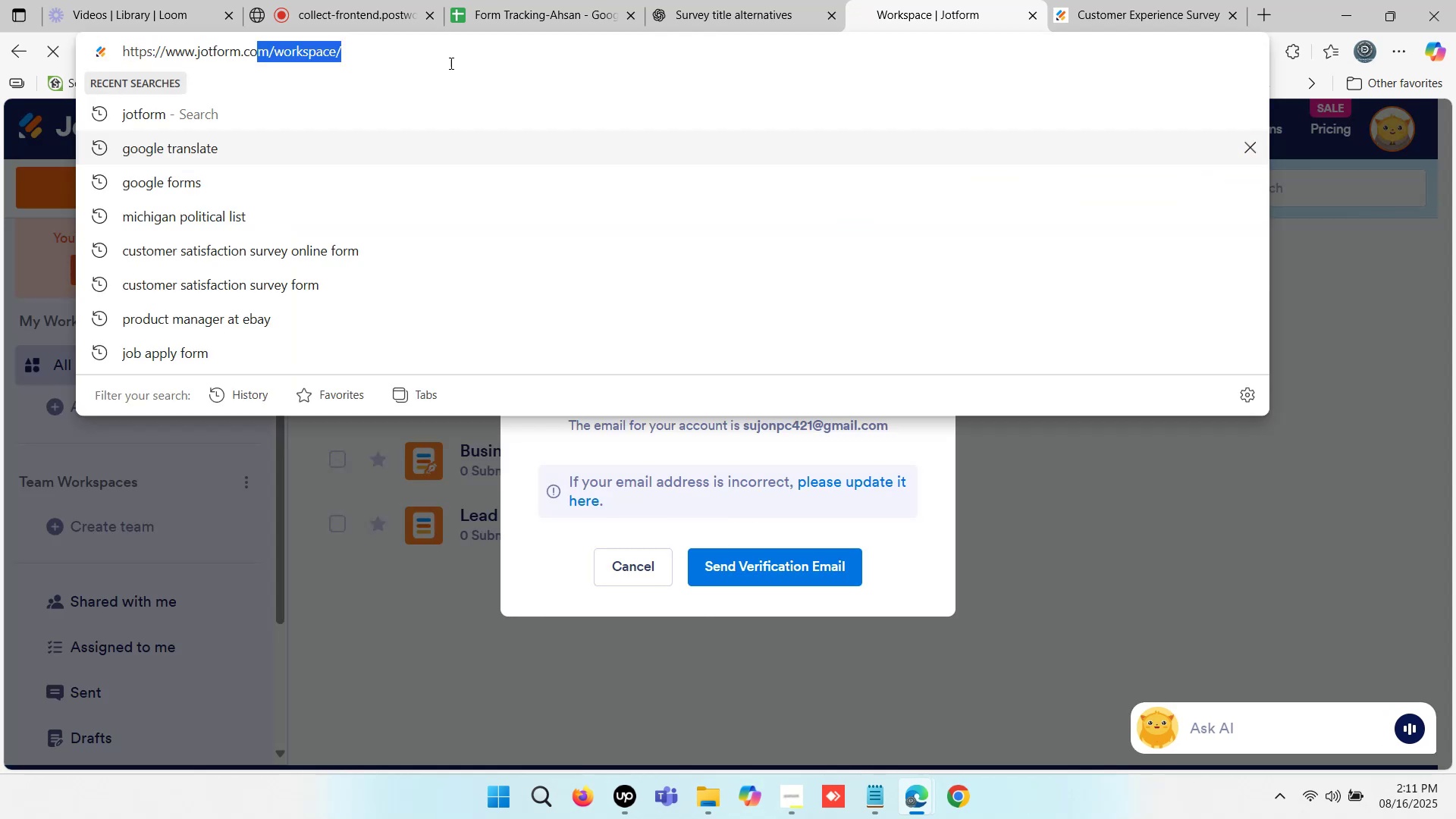 
left_click([453, 63])
 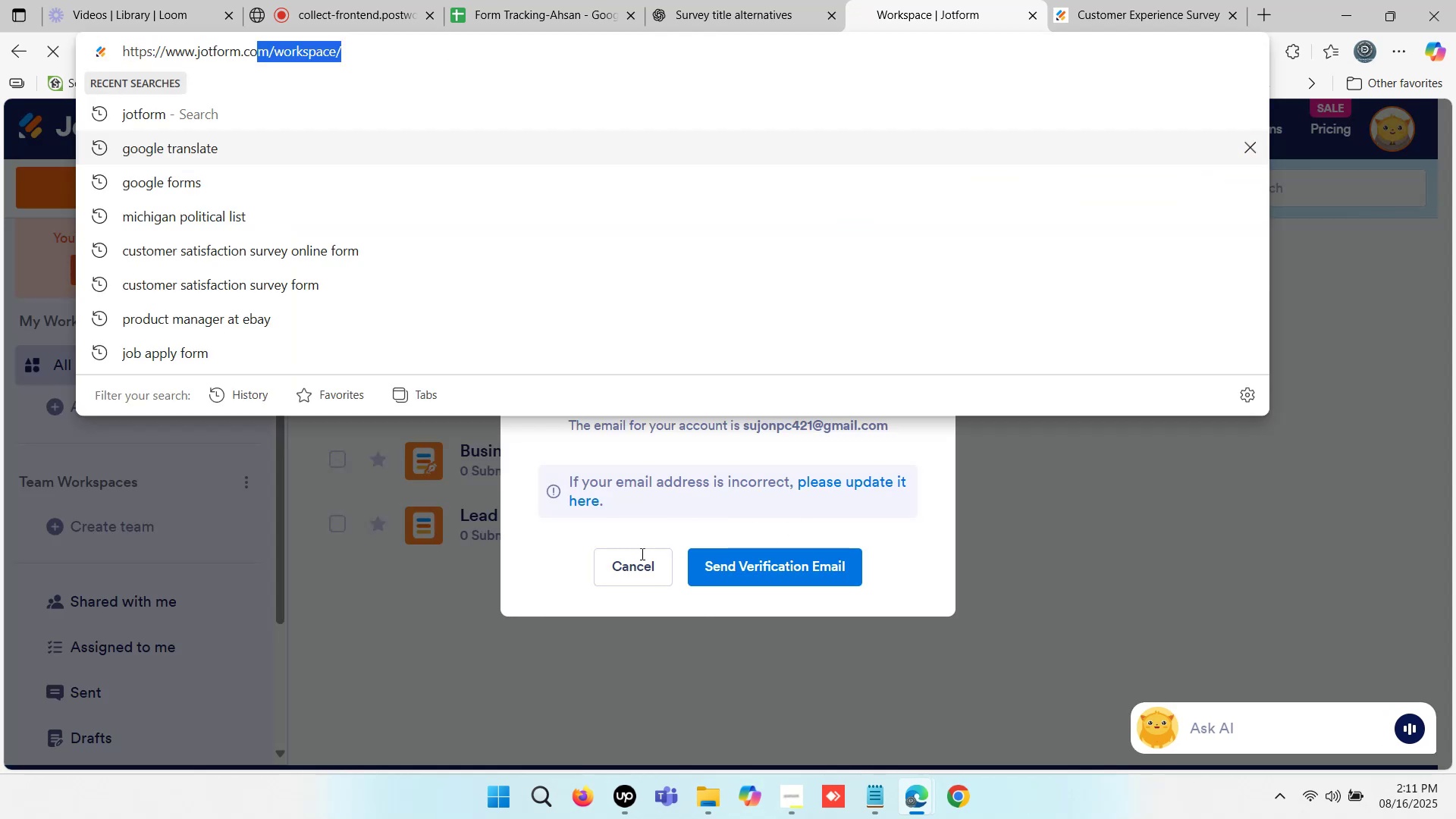 
left_click([636, 556])
 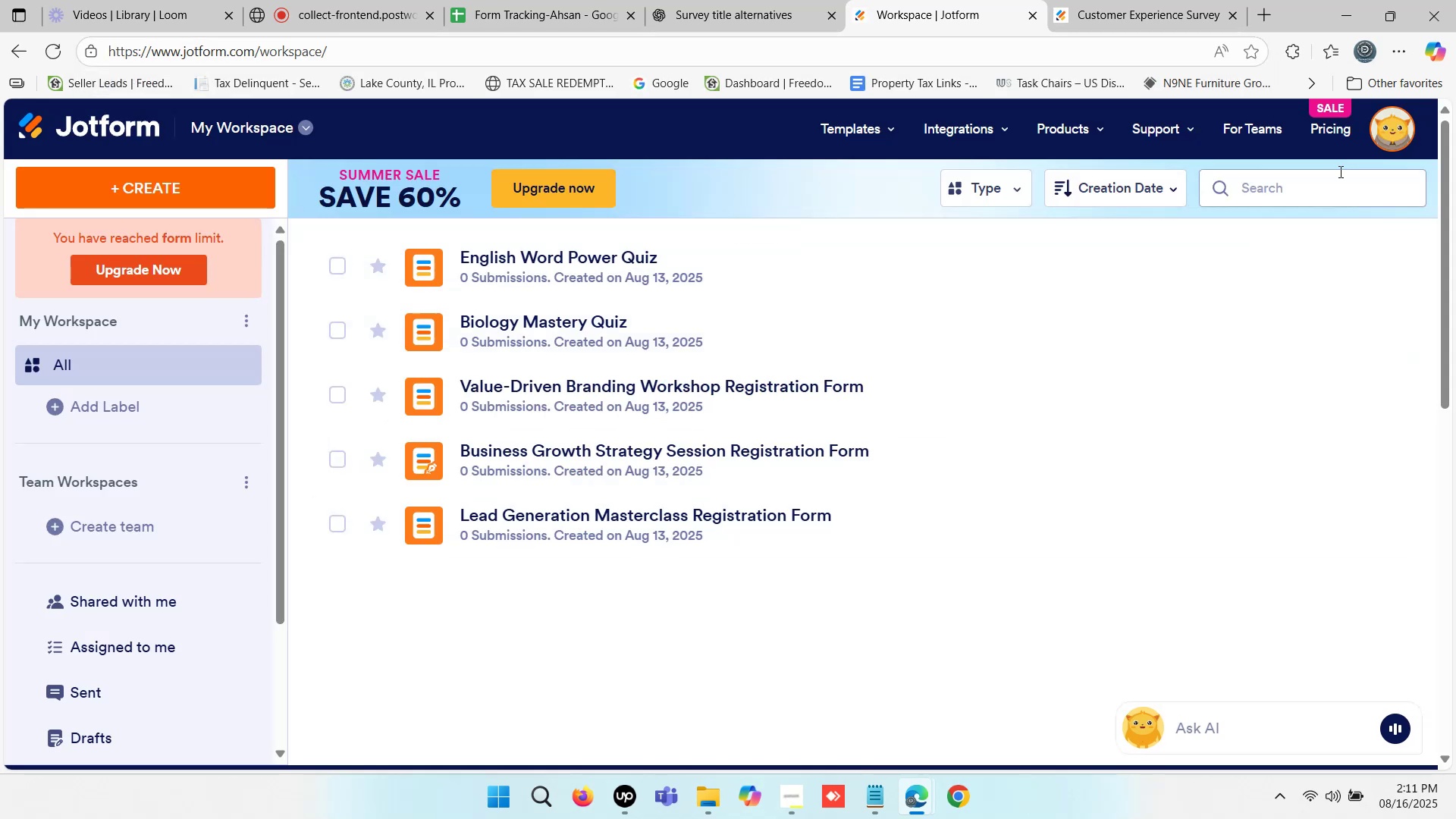 
scroll: coordinate [231, 164], scroll_direction: up, amount: 5.0
 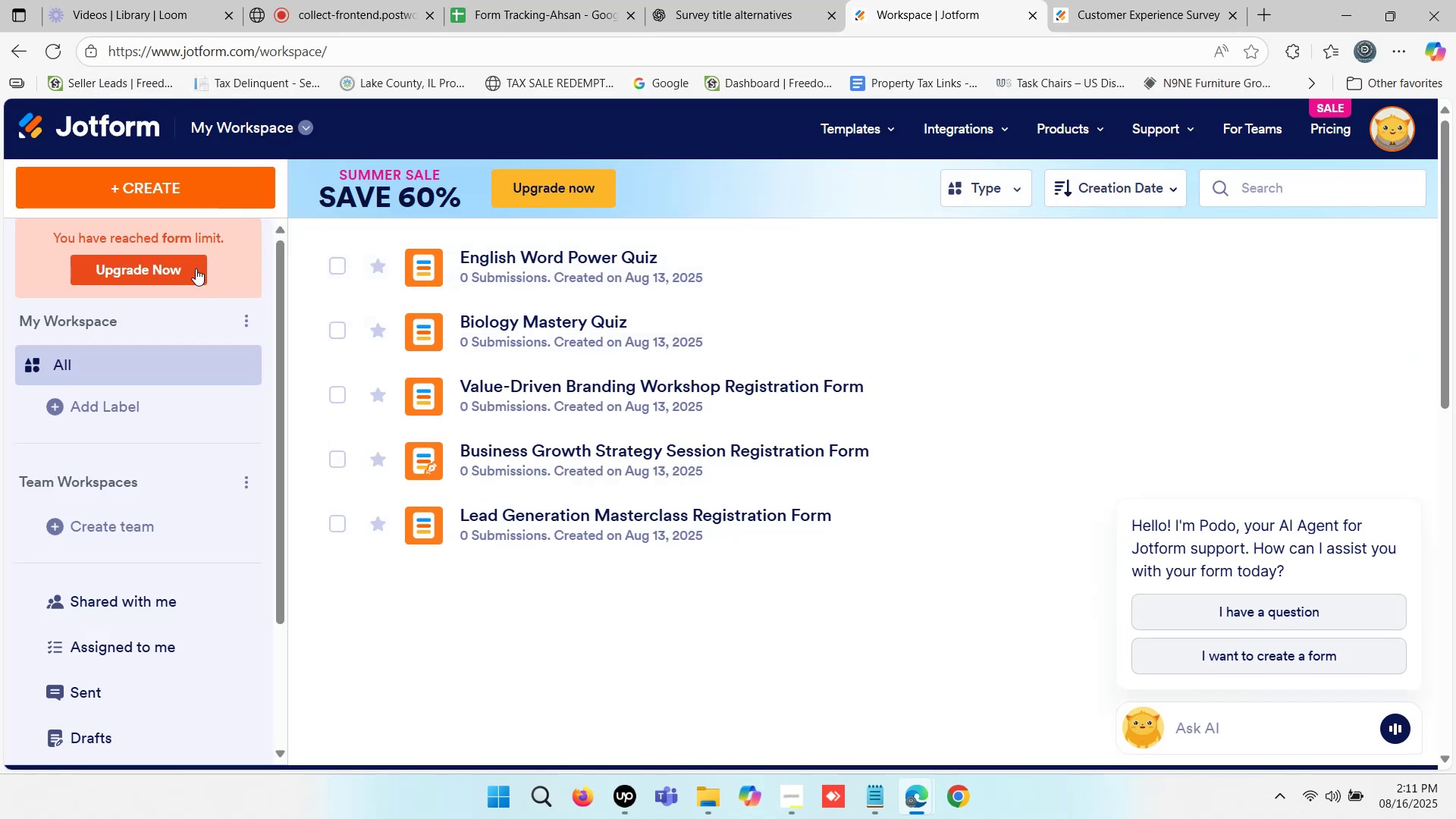 
scroll: coordinate [119, 637], scroll_direction: down, amount: 8.0
 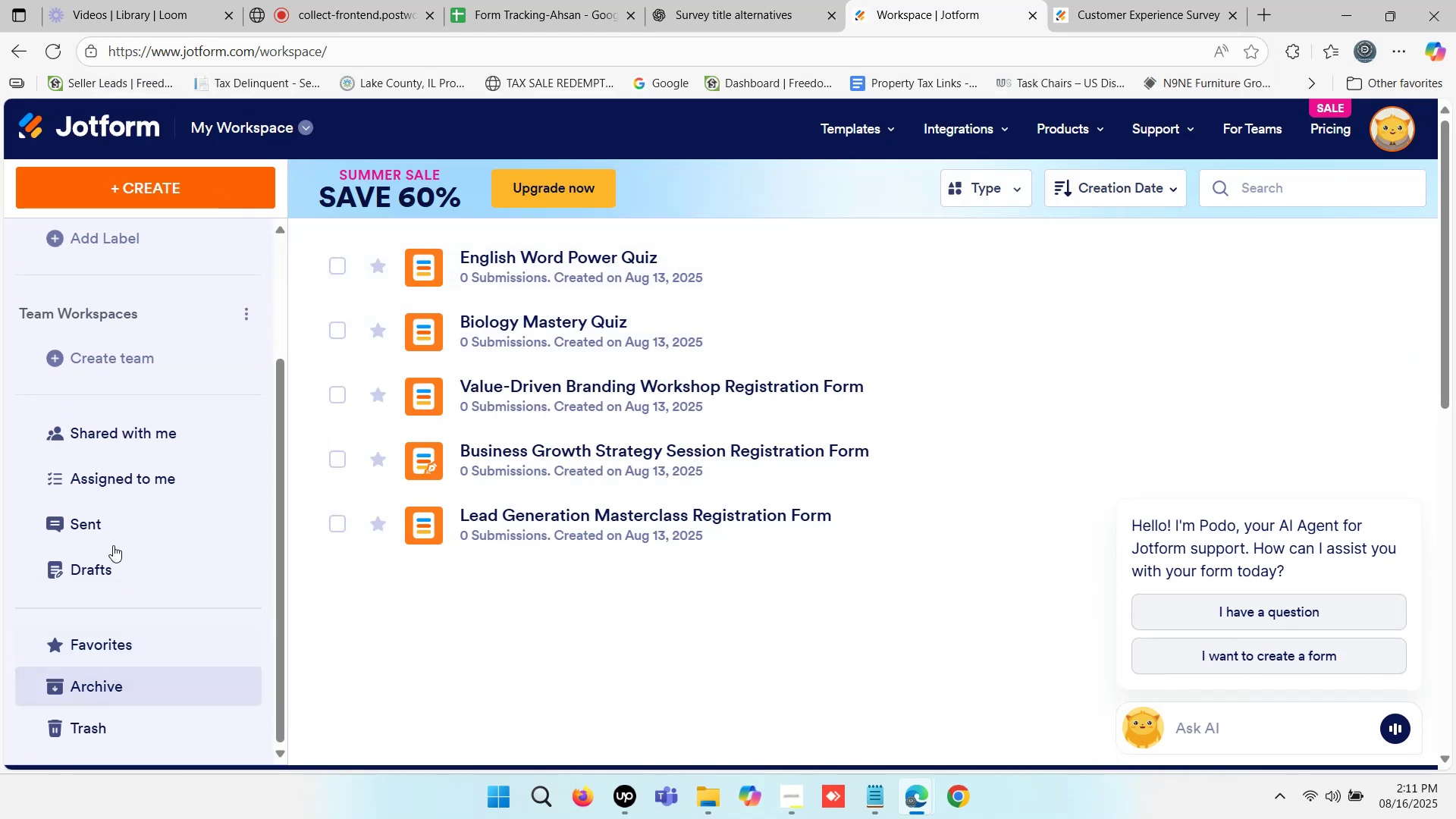 
scroll: coordinate [1383, 237], scroll_direction: up, amount: 9.0
 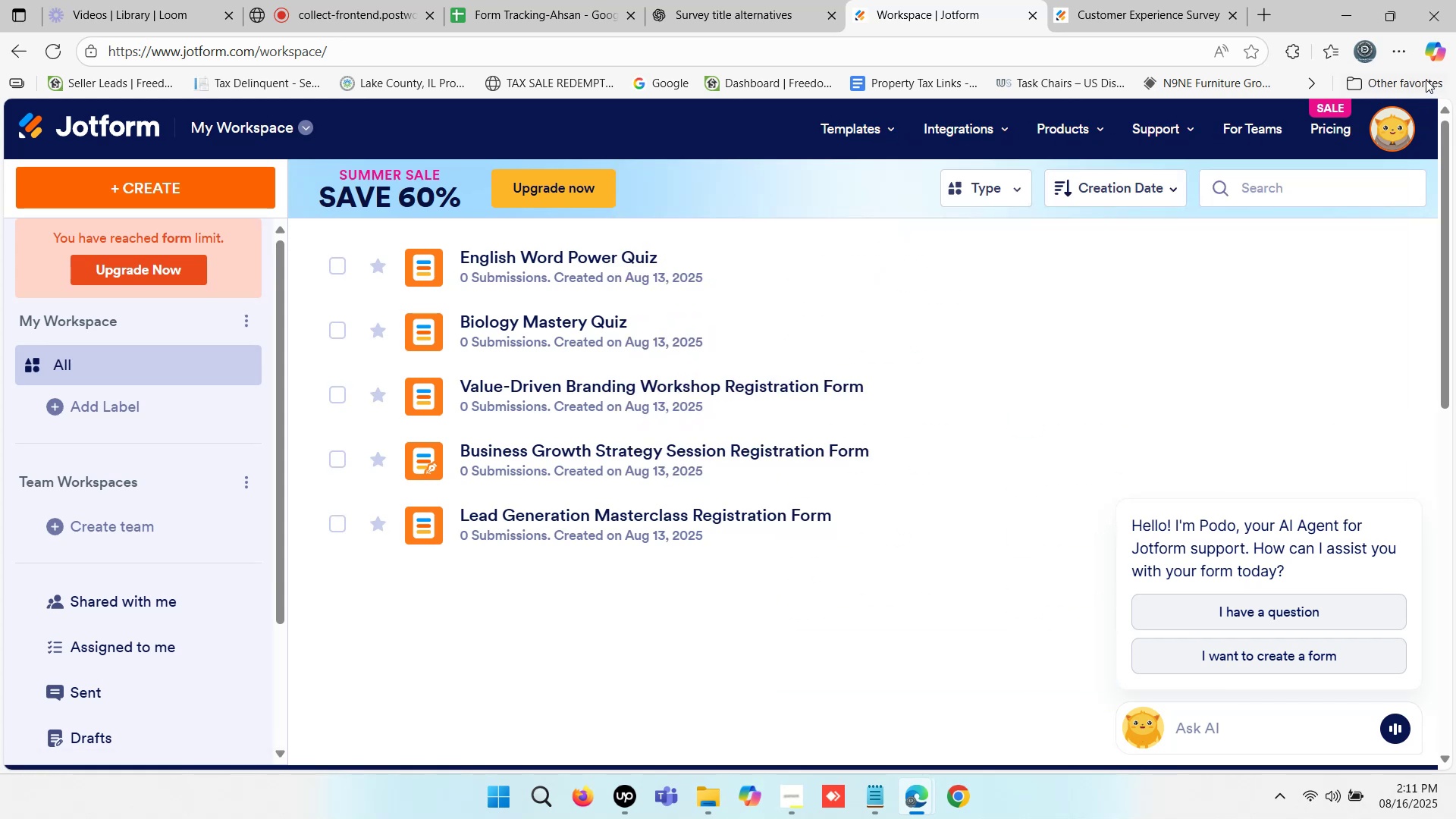 
left_click([1387, 132])
 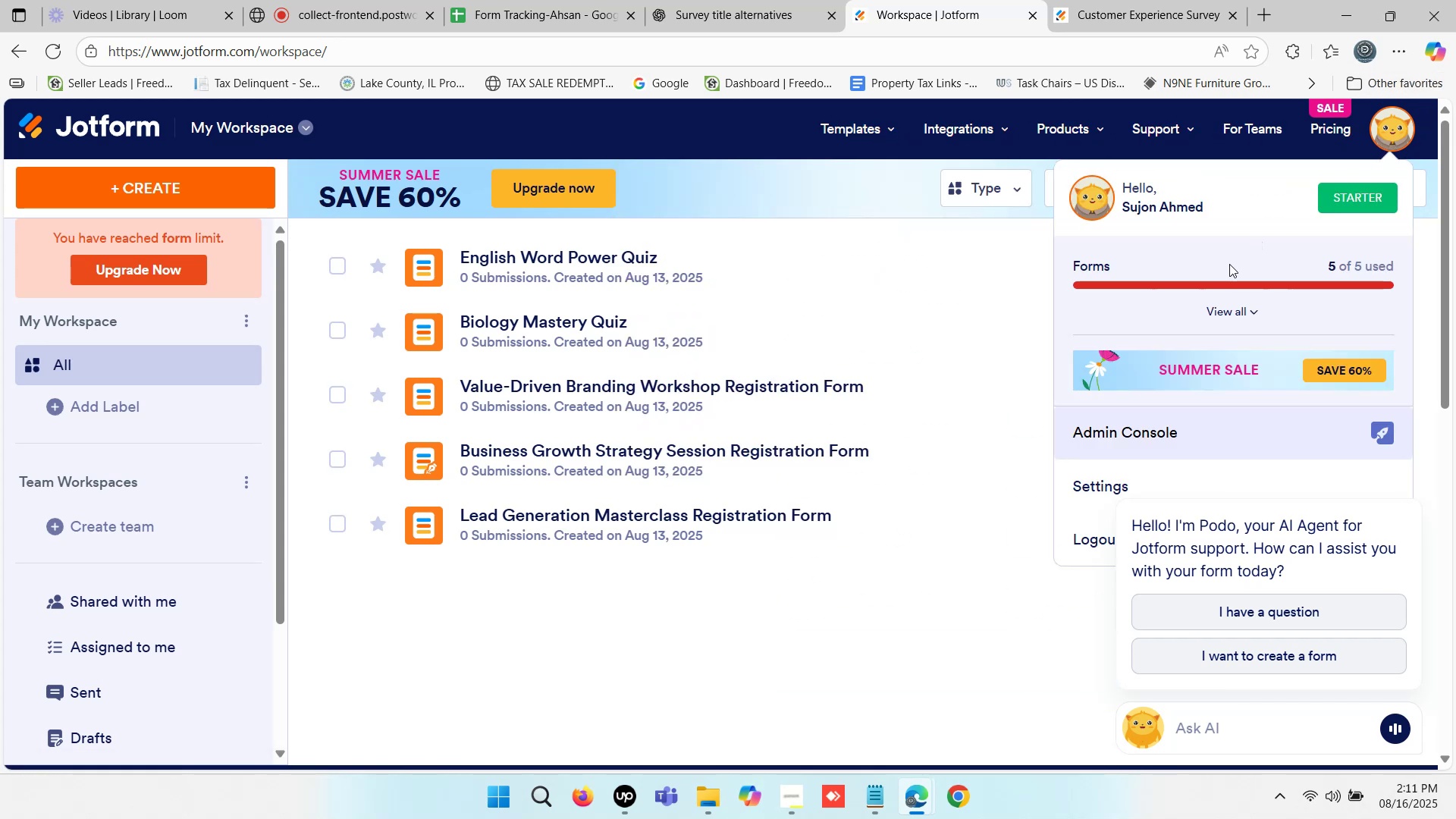 
scroll: coordinate [1218, 411], scroll_direction: down, amount: 1.0
 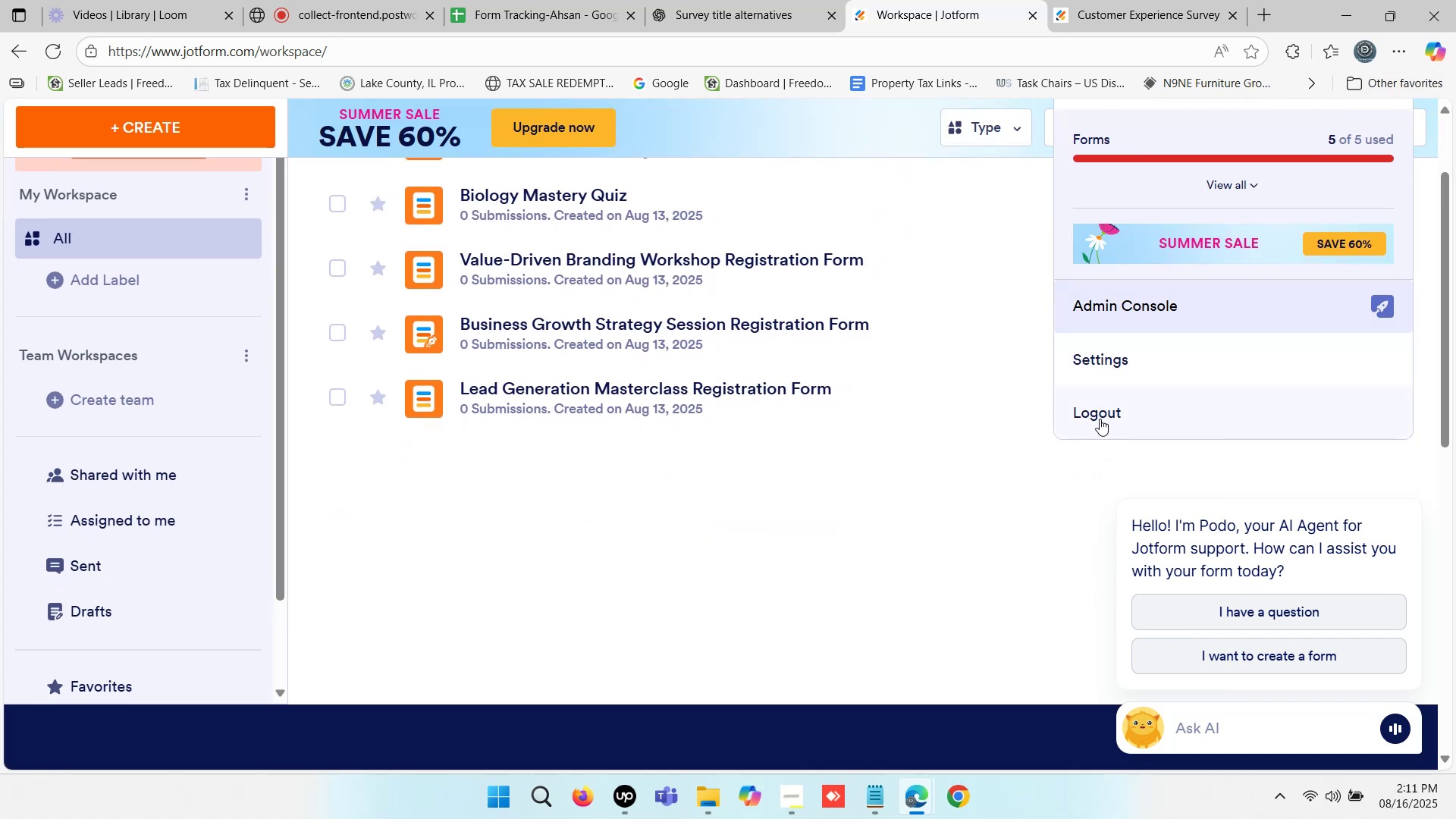 
left_click([1098, 407])
 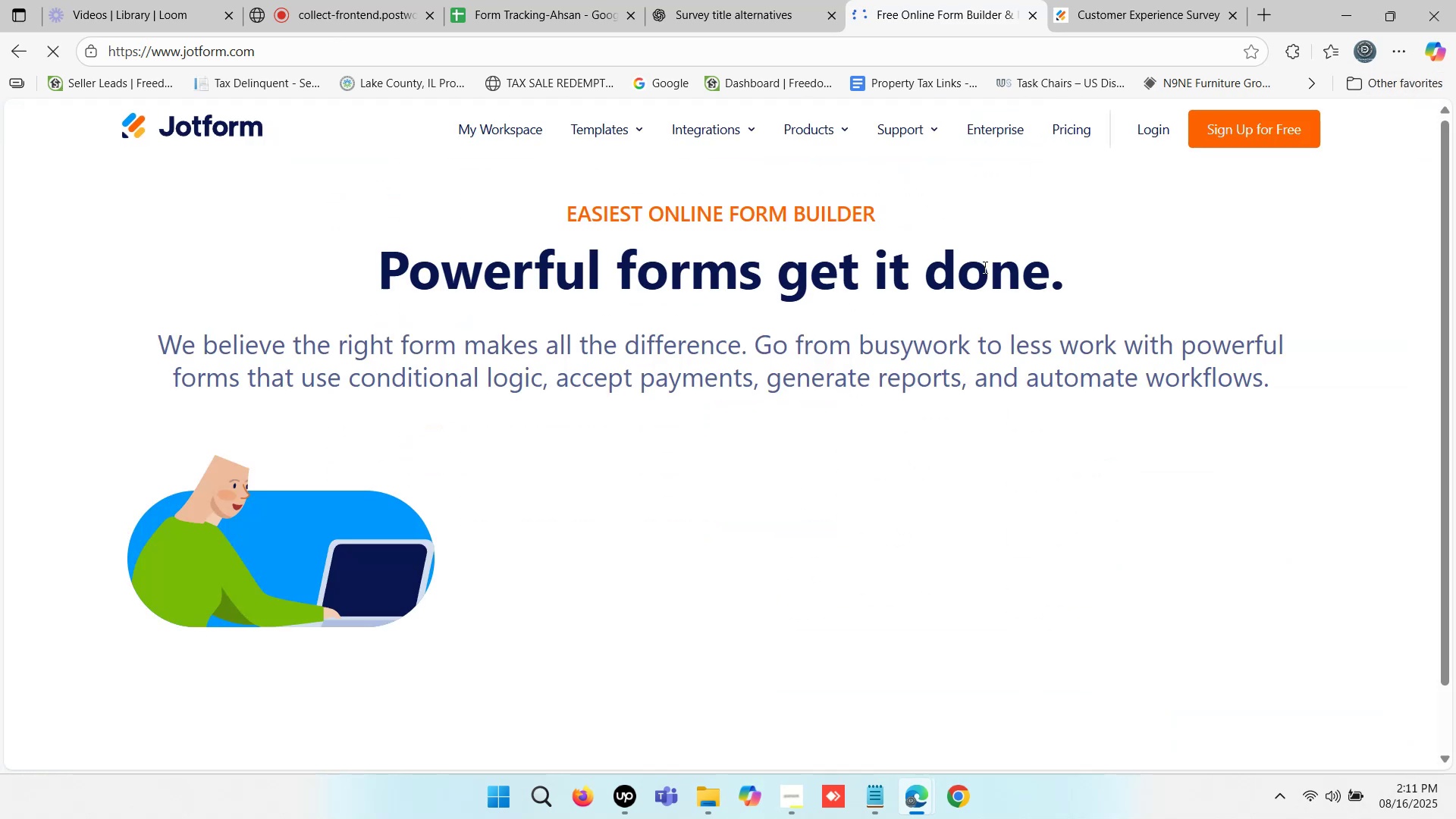 
scroll: coordinate [815, 319], scroll_direction: down, amount: 1.0
 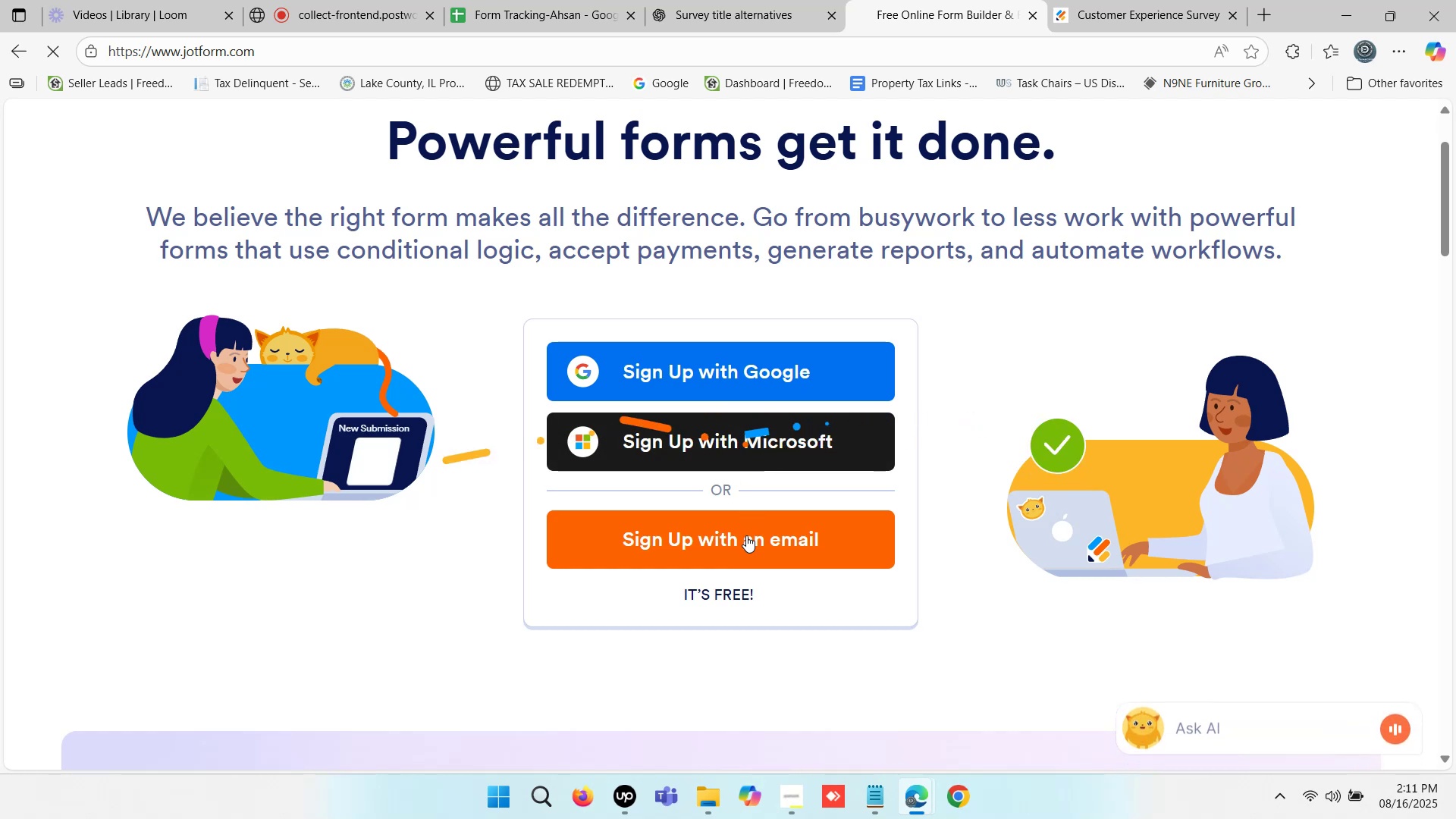 
left_click([755, 363])
 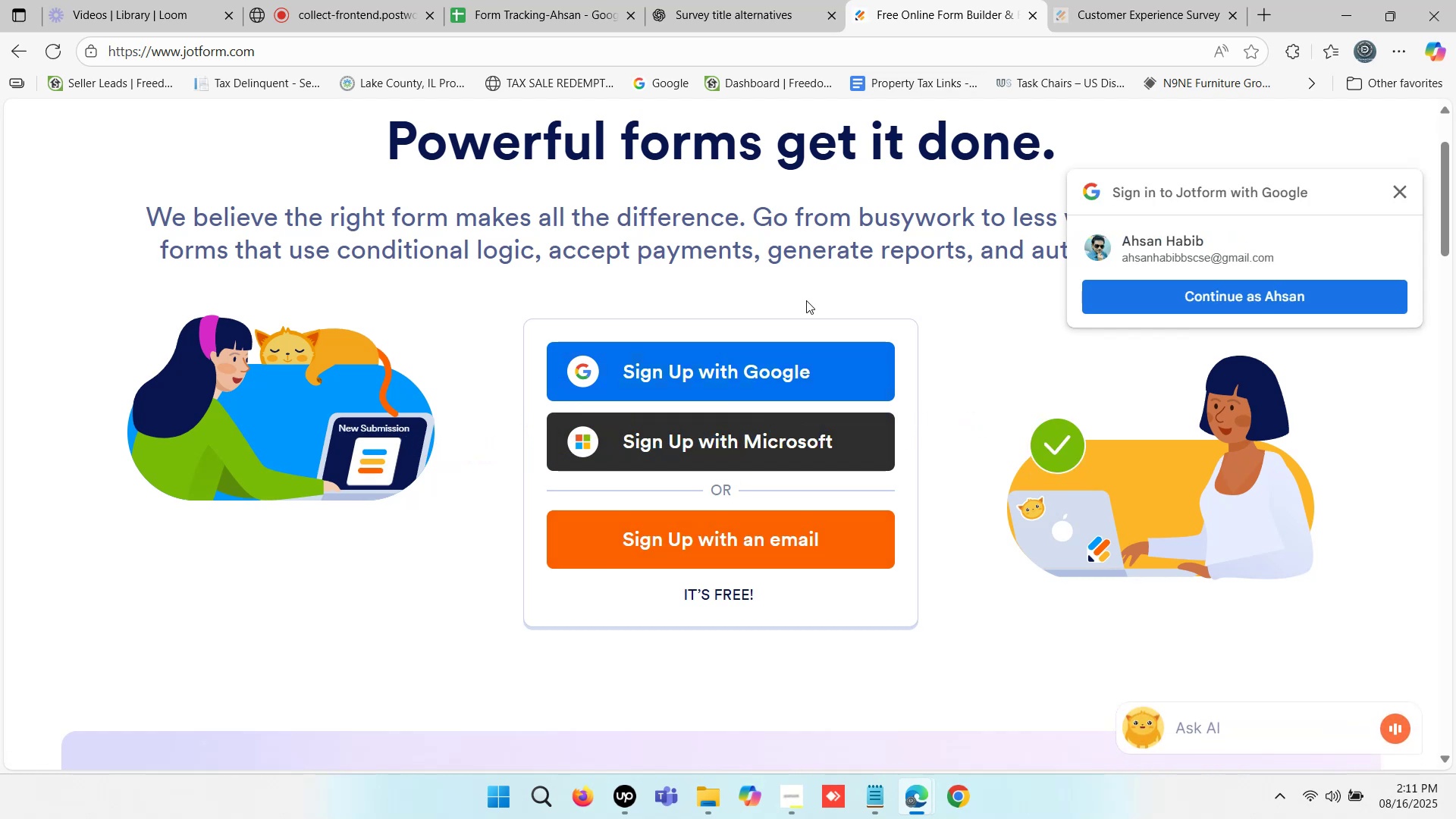 
wait(6.78)
 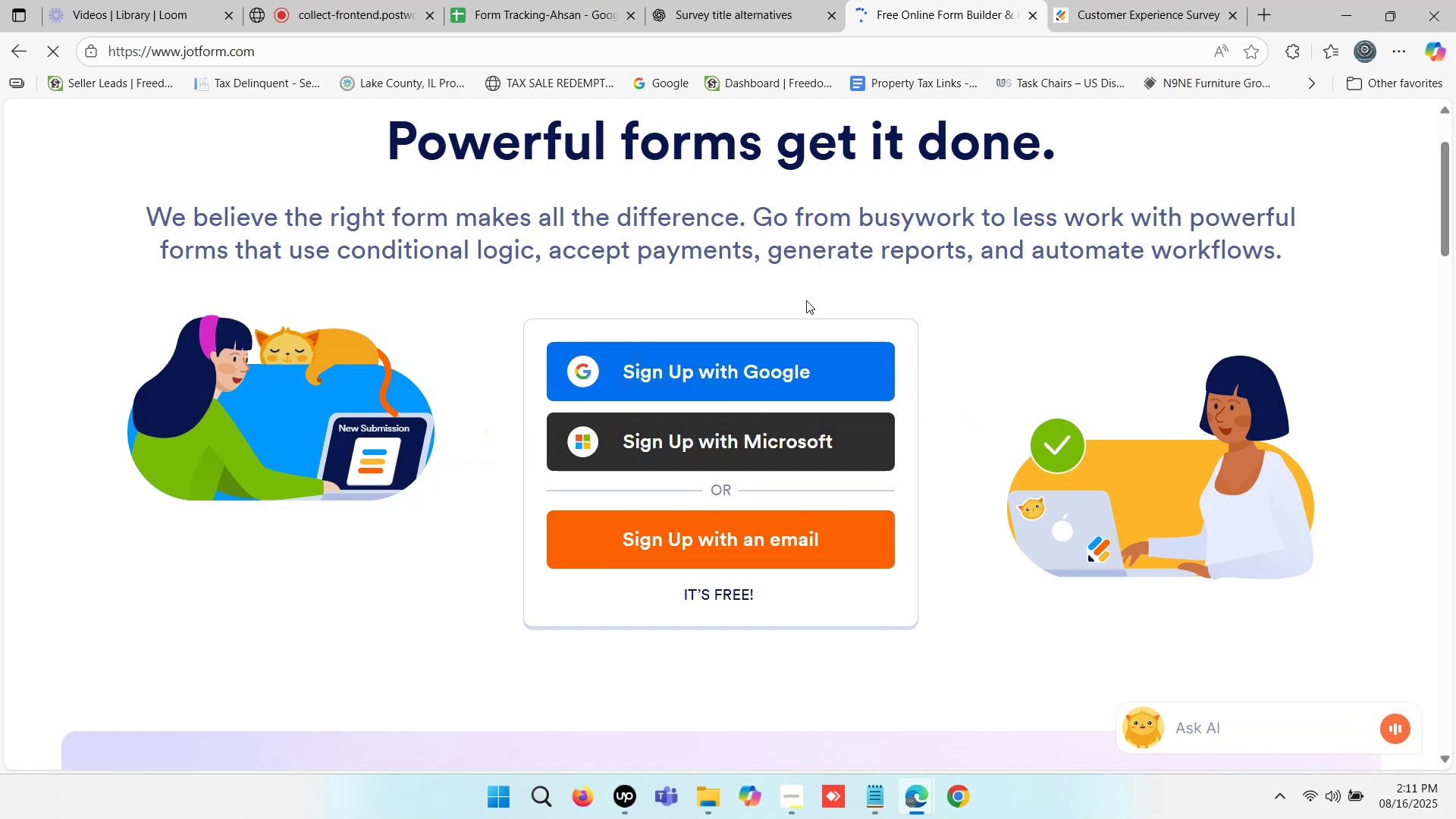 
left_click([728, 376])
 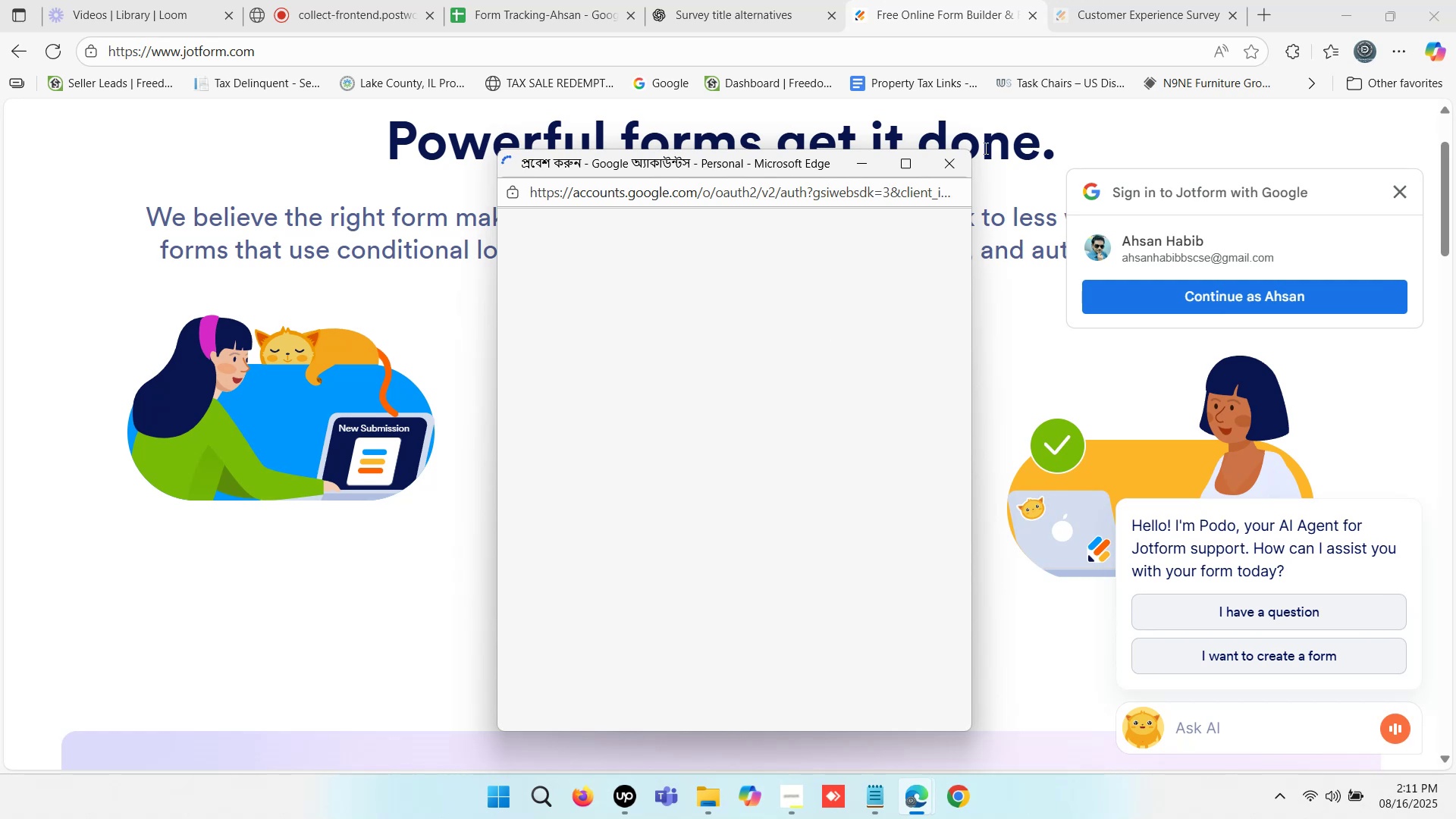 
left_click([947, 162])
 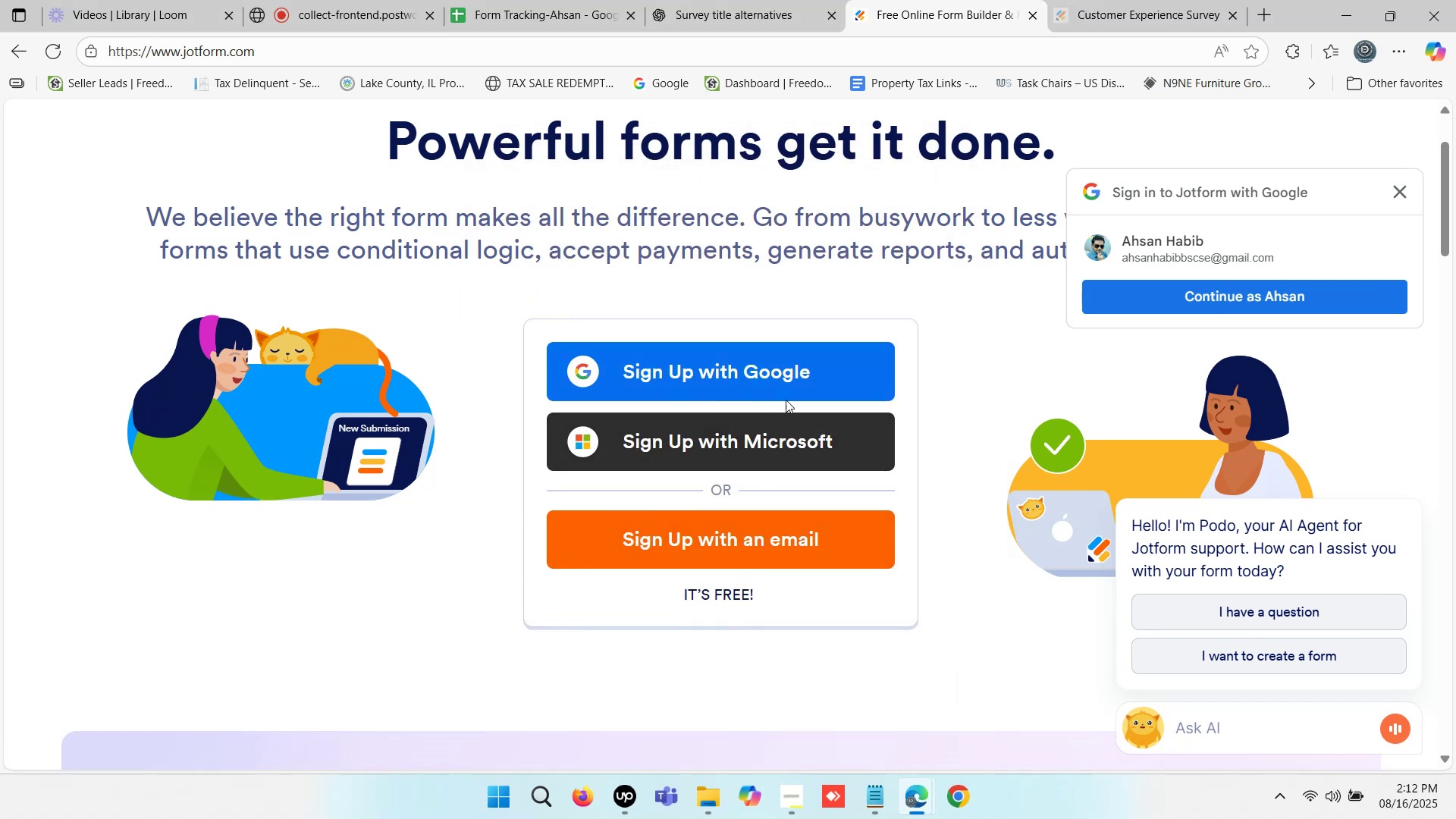 
left_click([765, 369])
 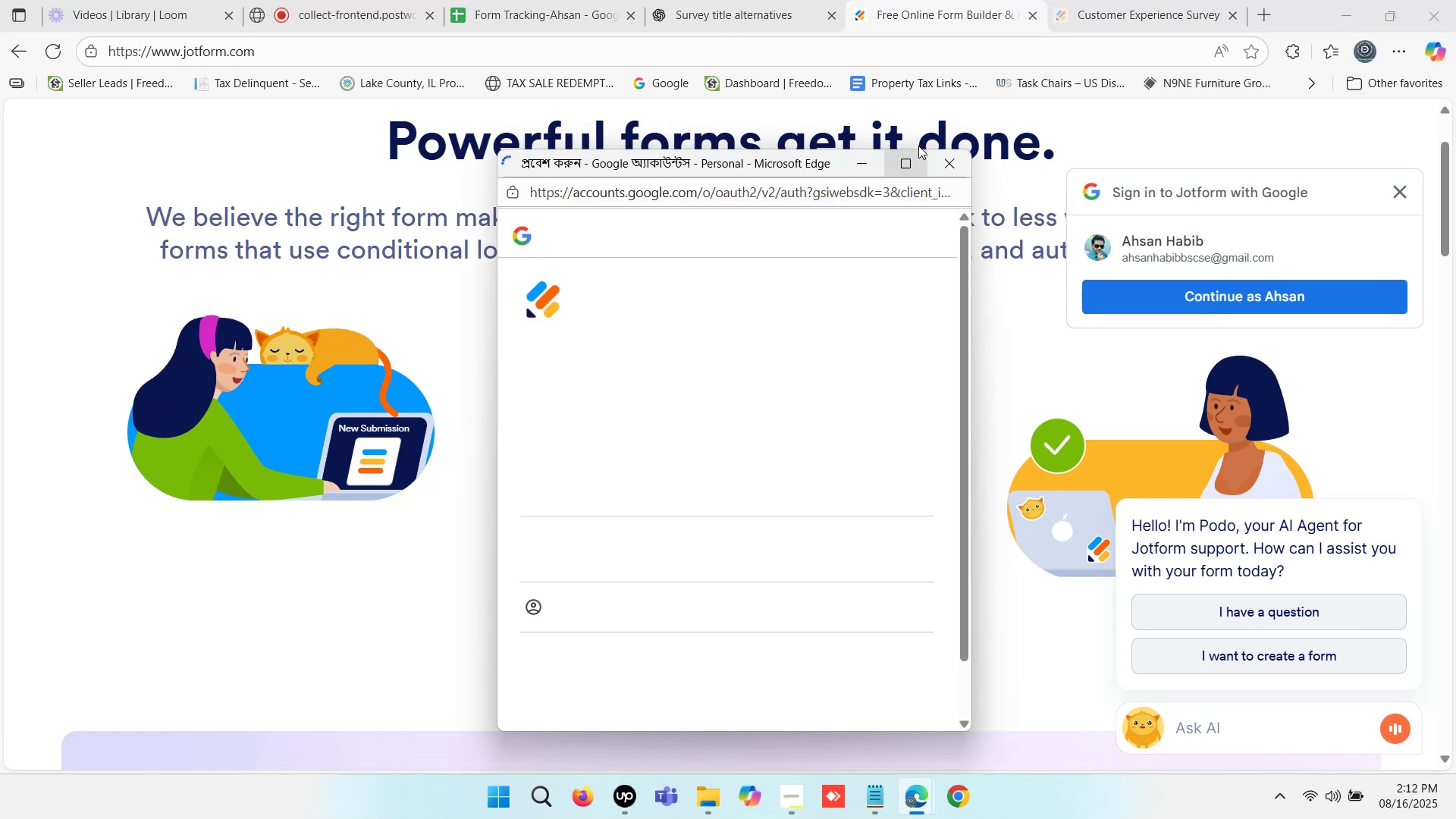 
left_click([947, 154])
 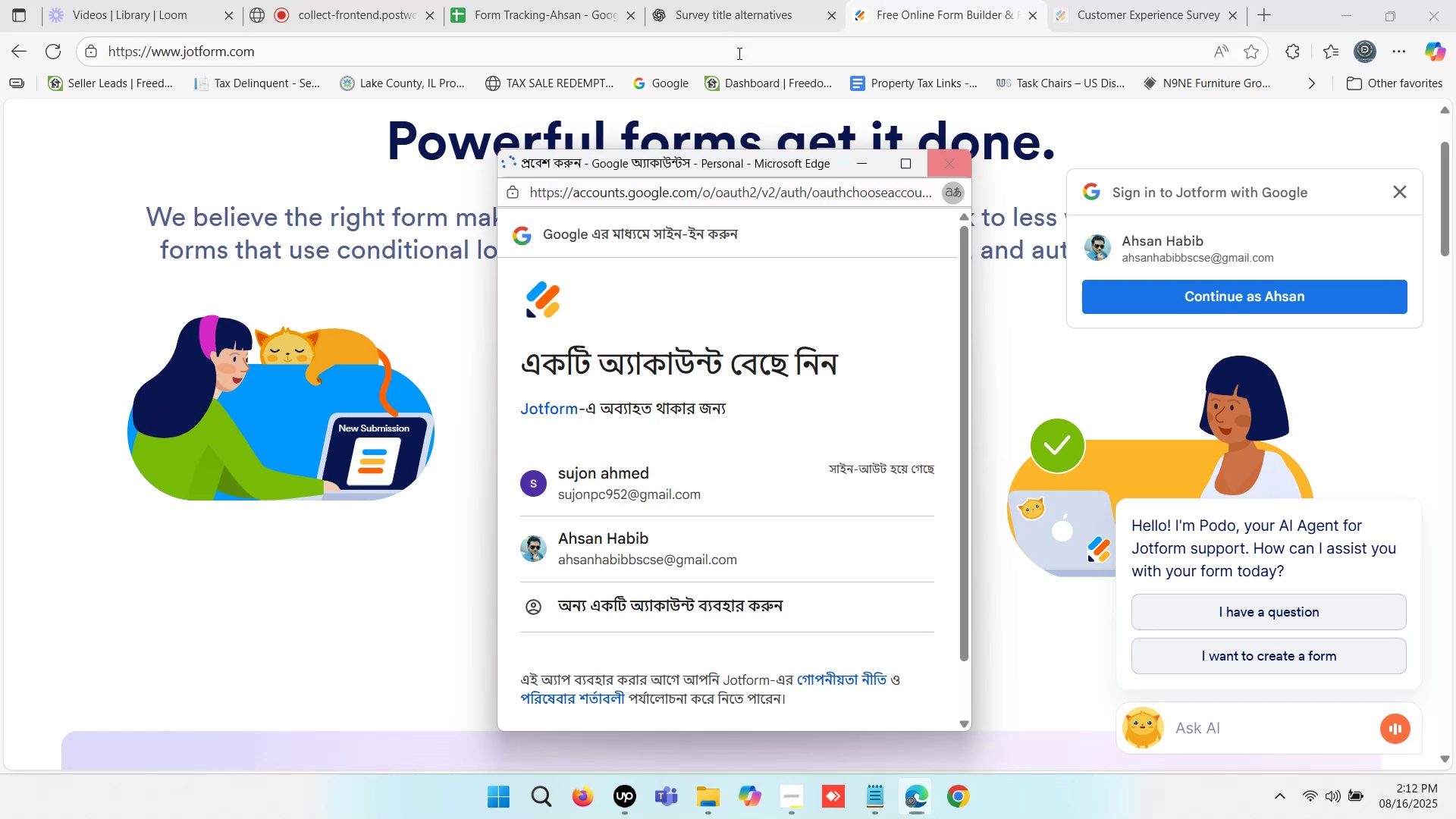 
left_click([738, 48])
 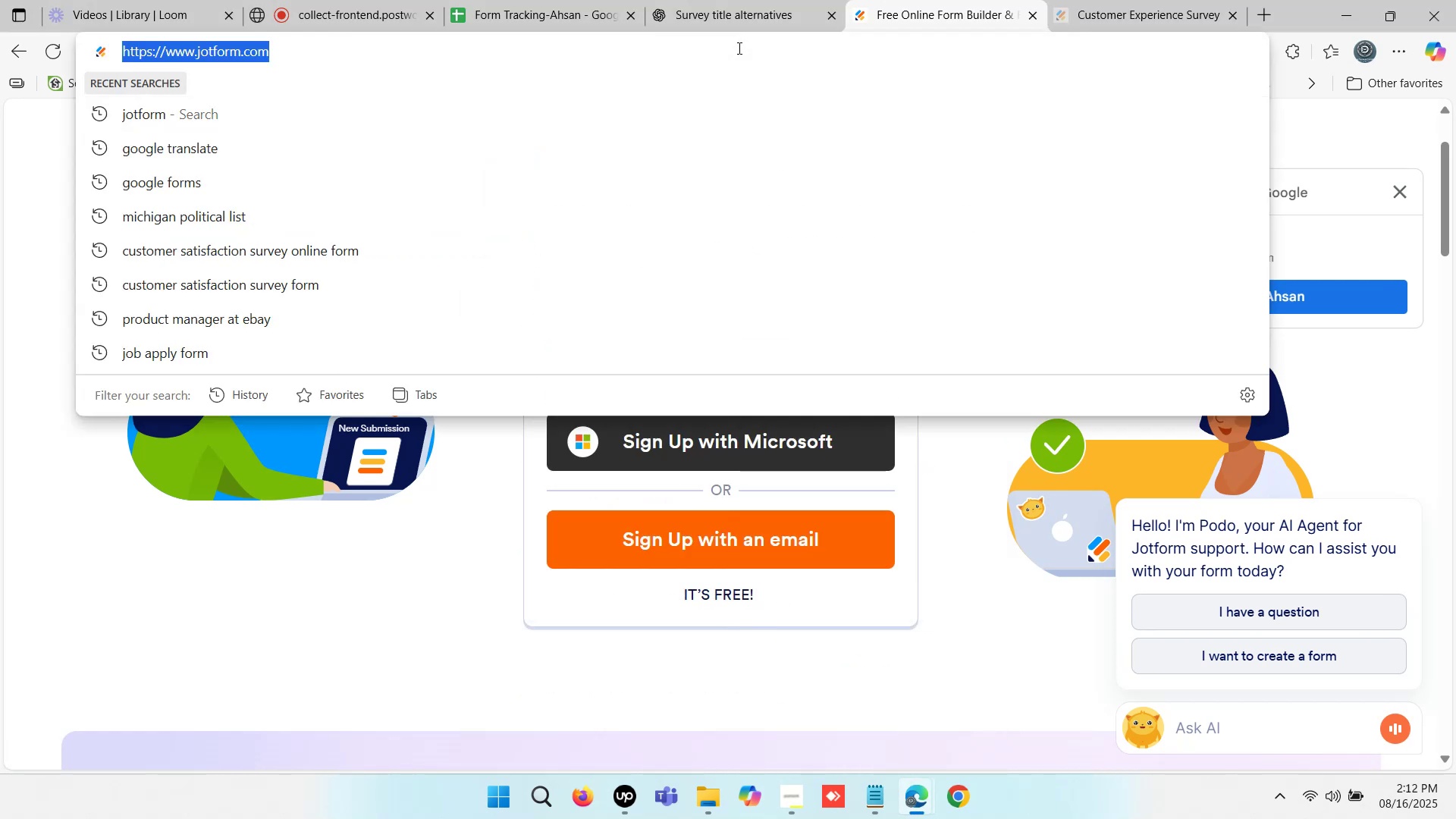 
type(jotform)
 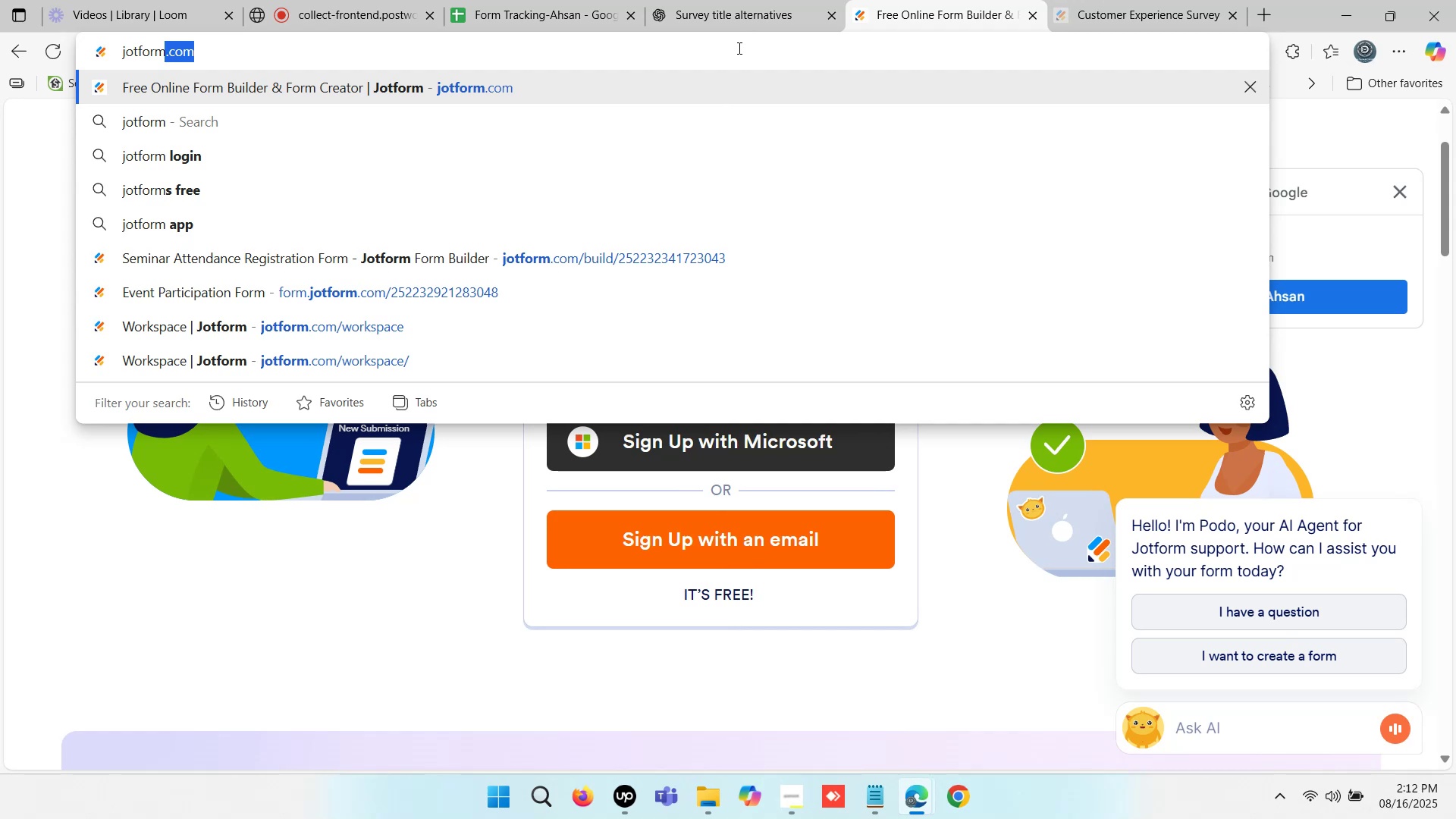 
key(Enter)
 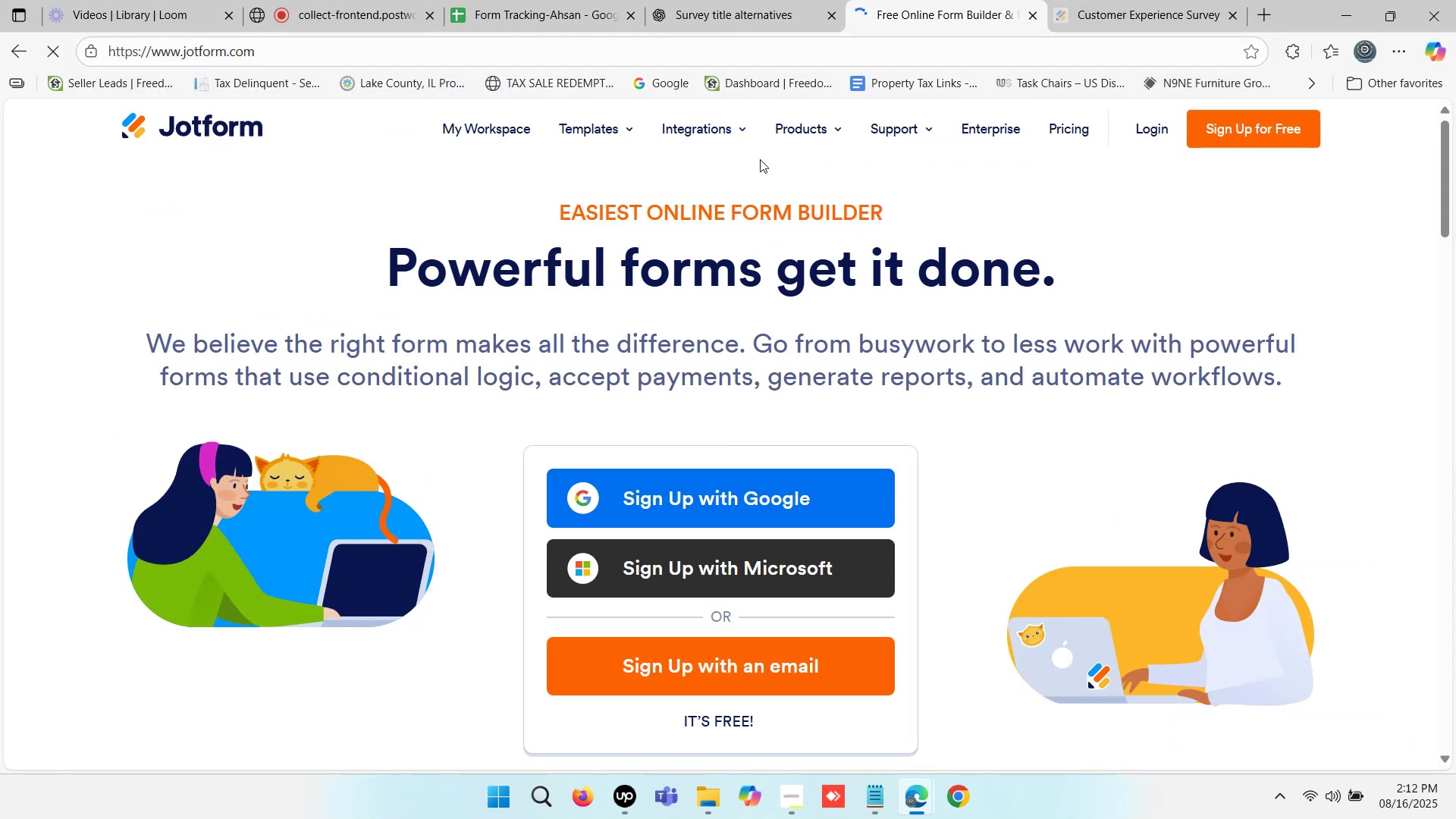 
scroll: coordinate [835, 344], scroll_direction: down, amount: 1.0
 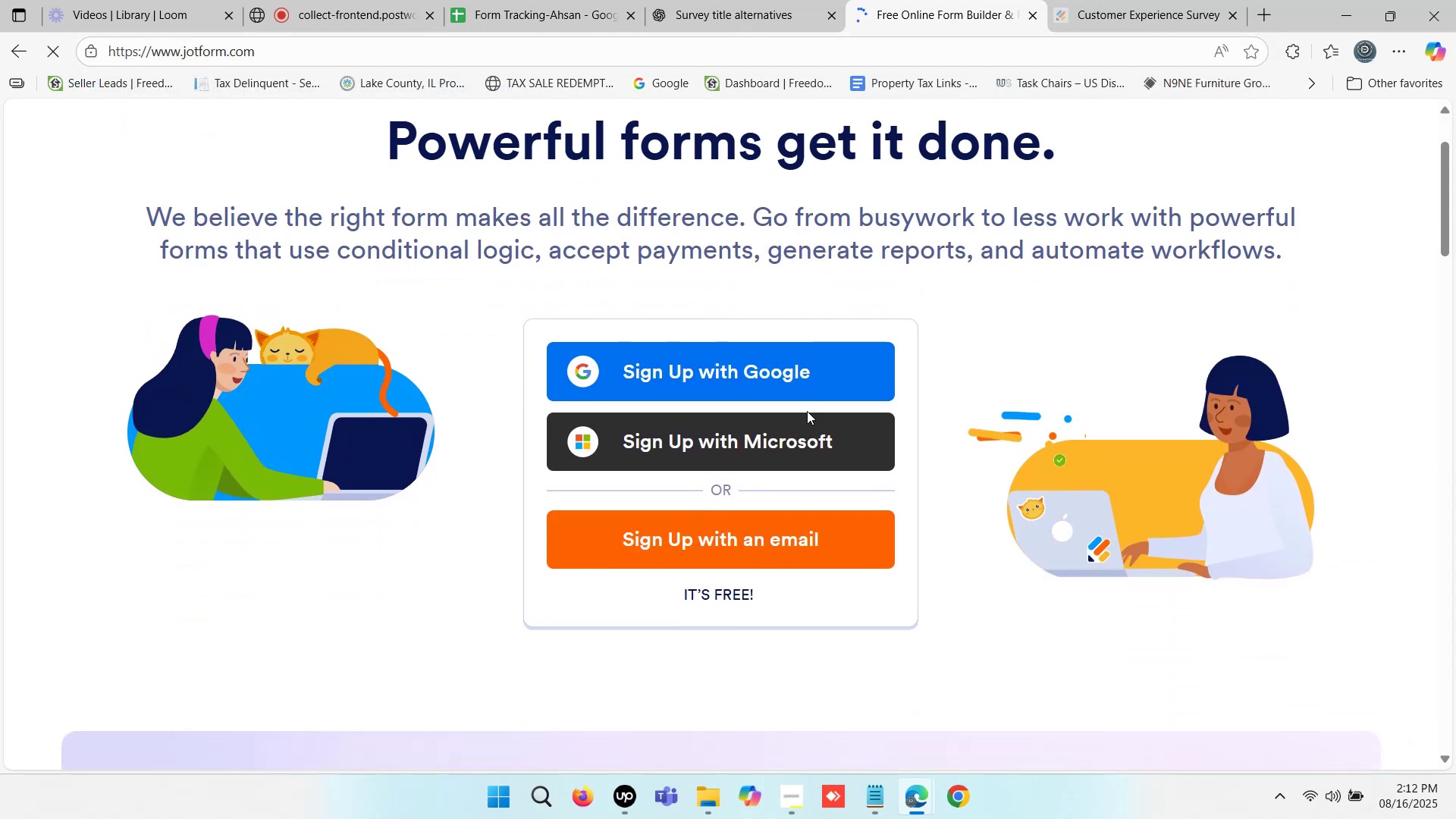 
left_click([765, 369])
 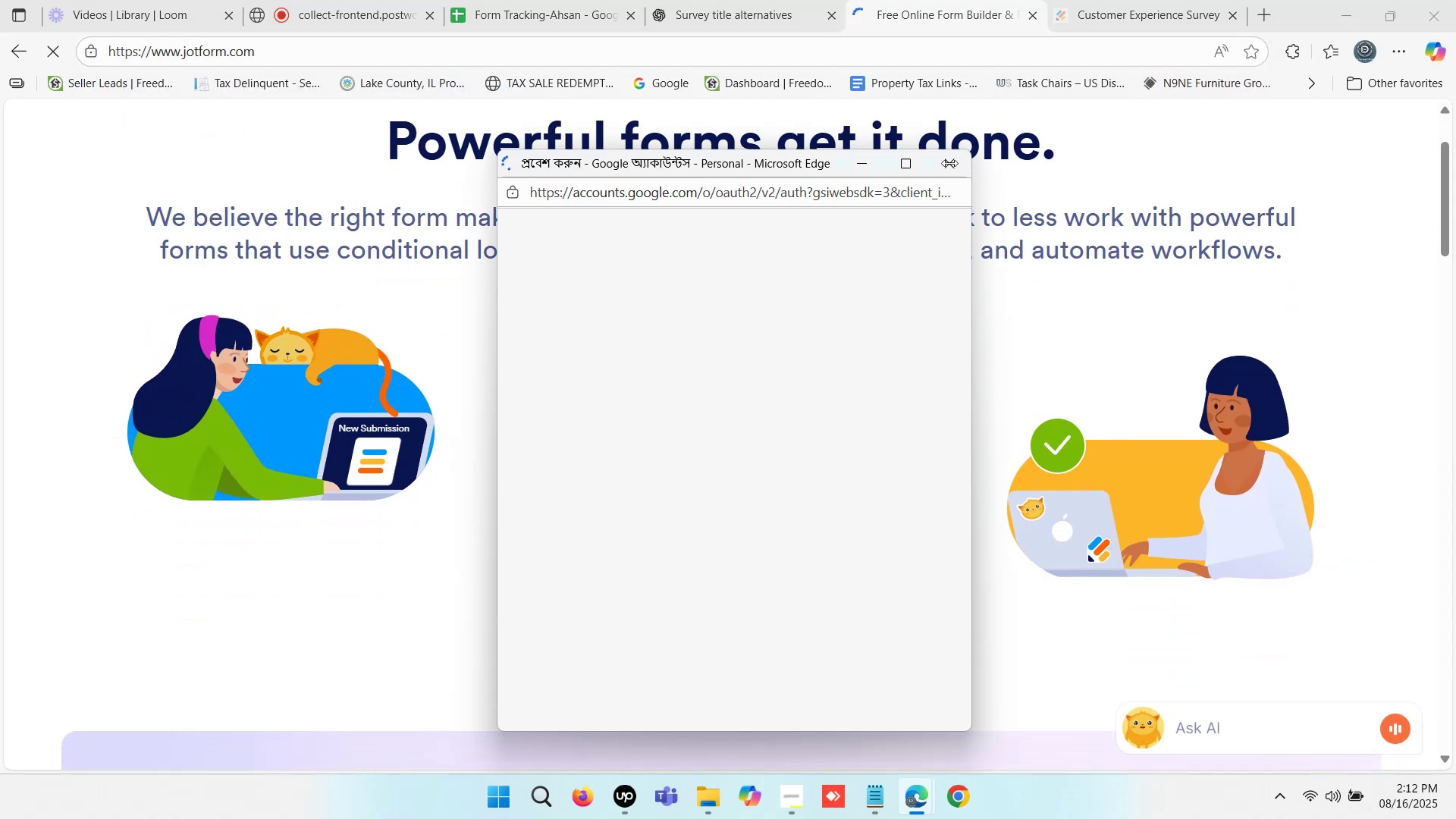 
left_click([944, 164])
 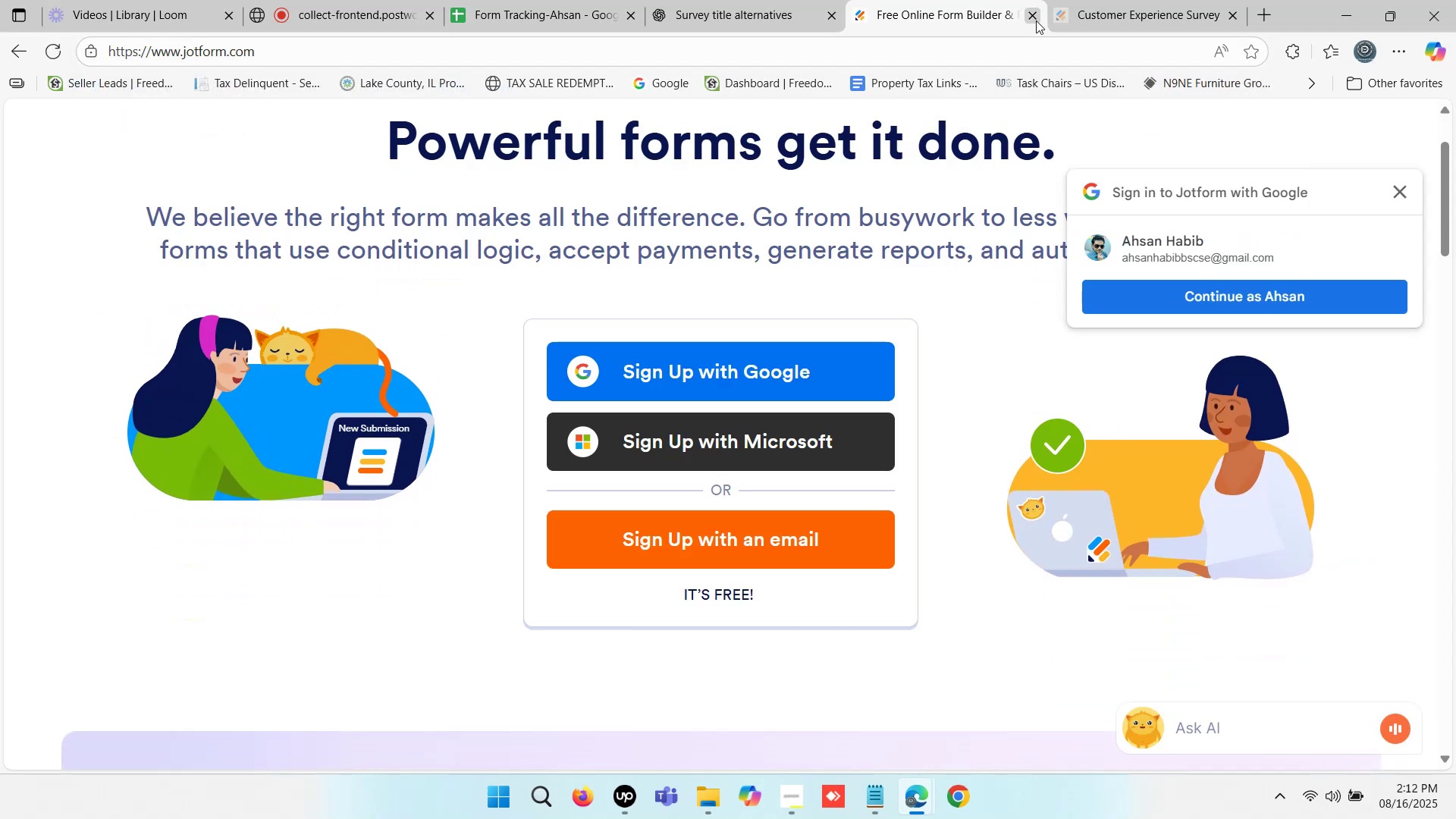 
left_click([1036, 17])
 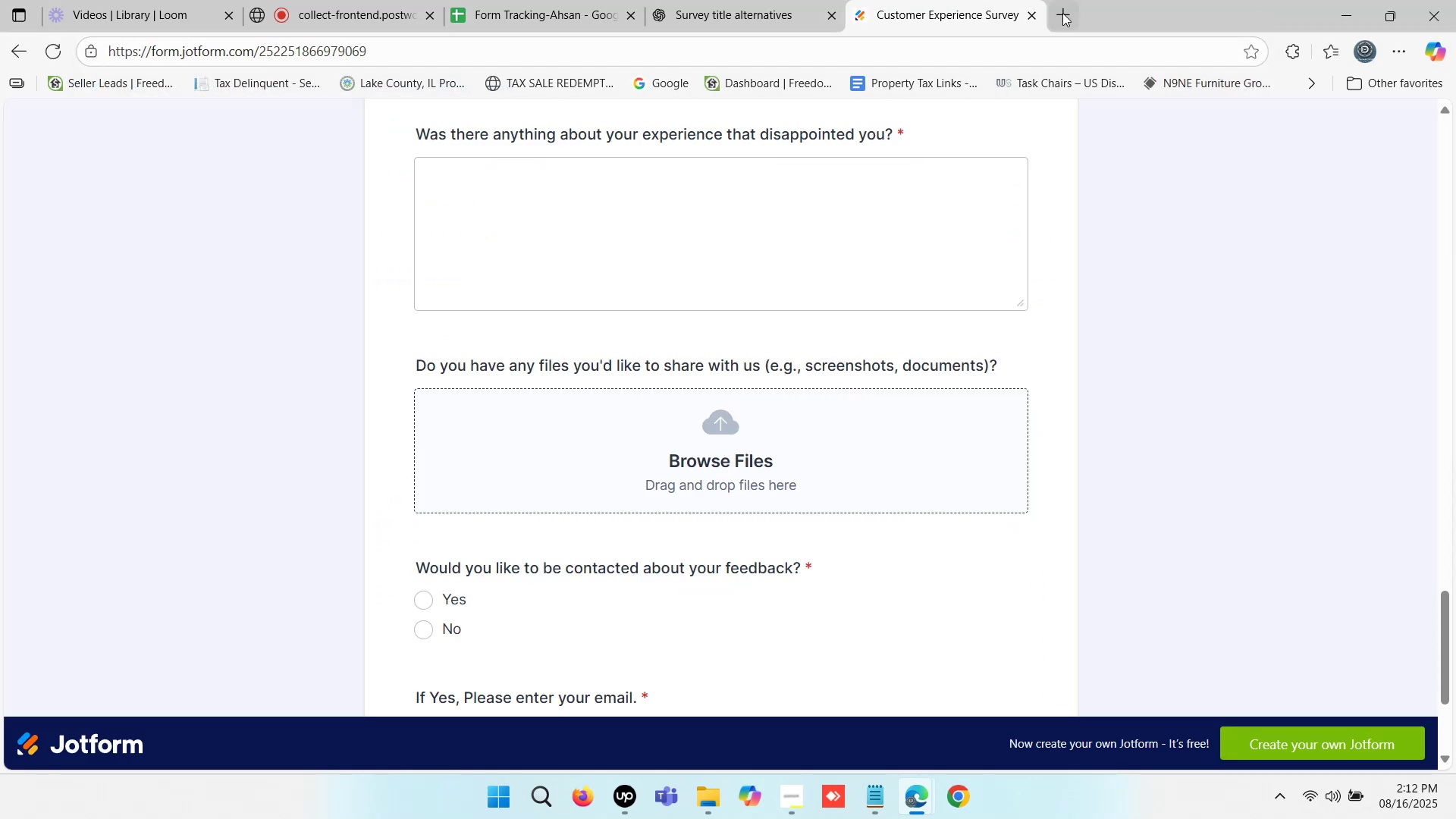 
left_click([1067, 13])
 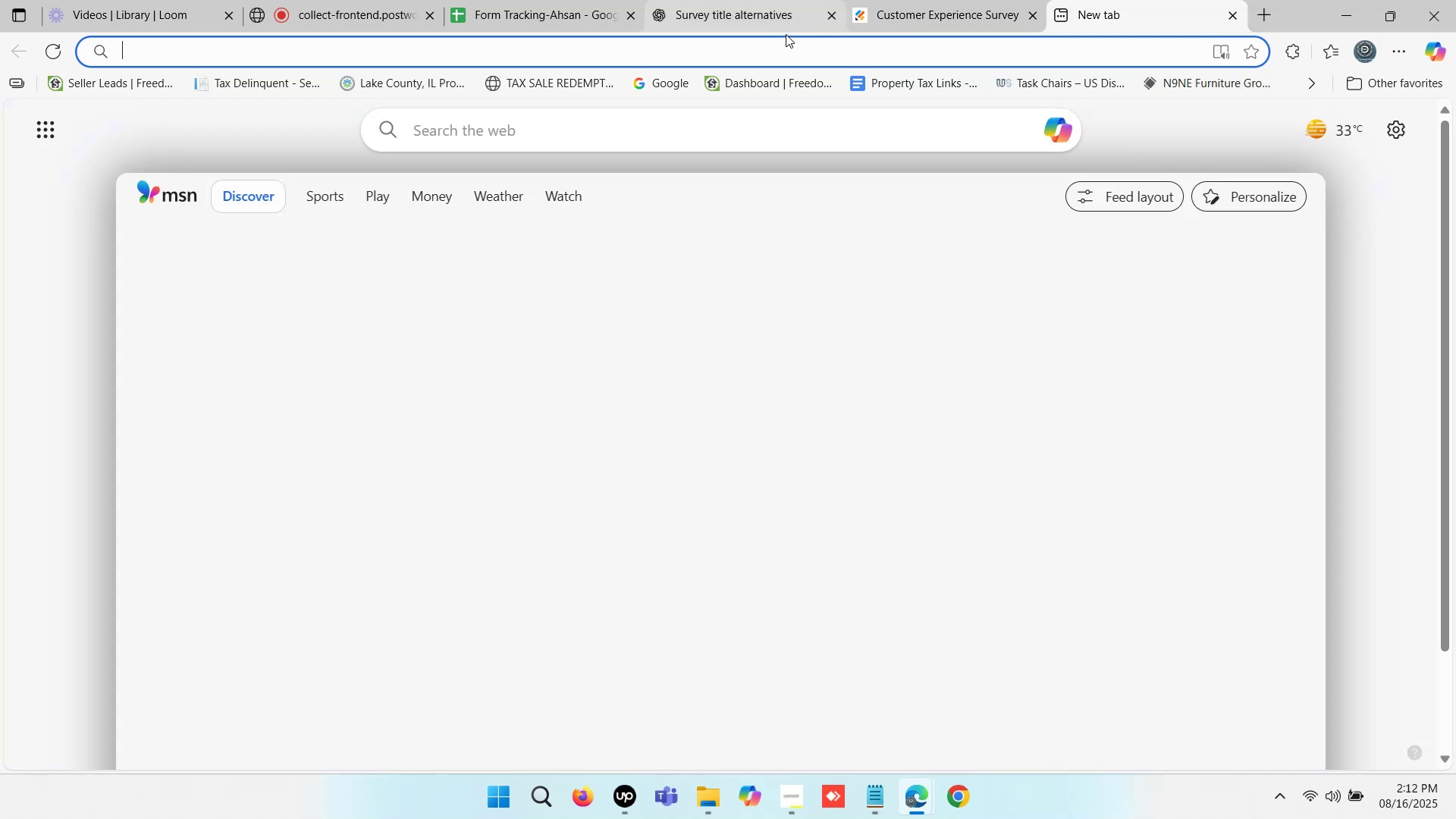 
left_click([766, 49])
 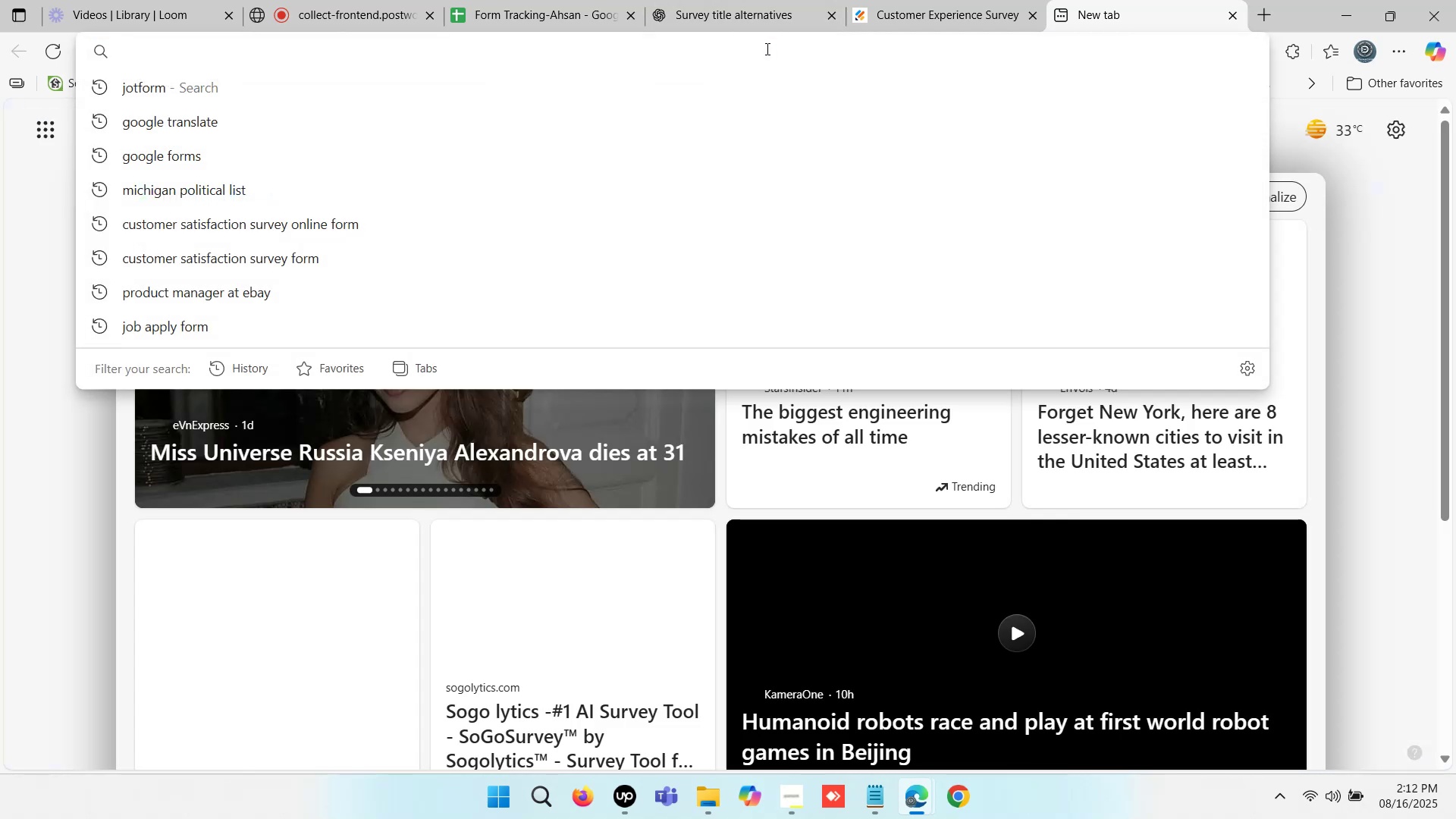 
type(jfrm)
 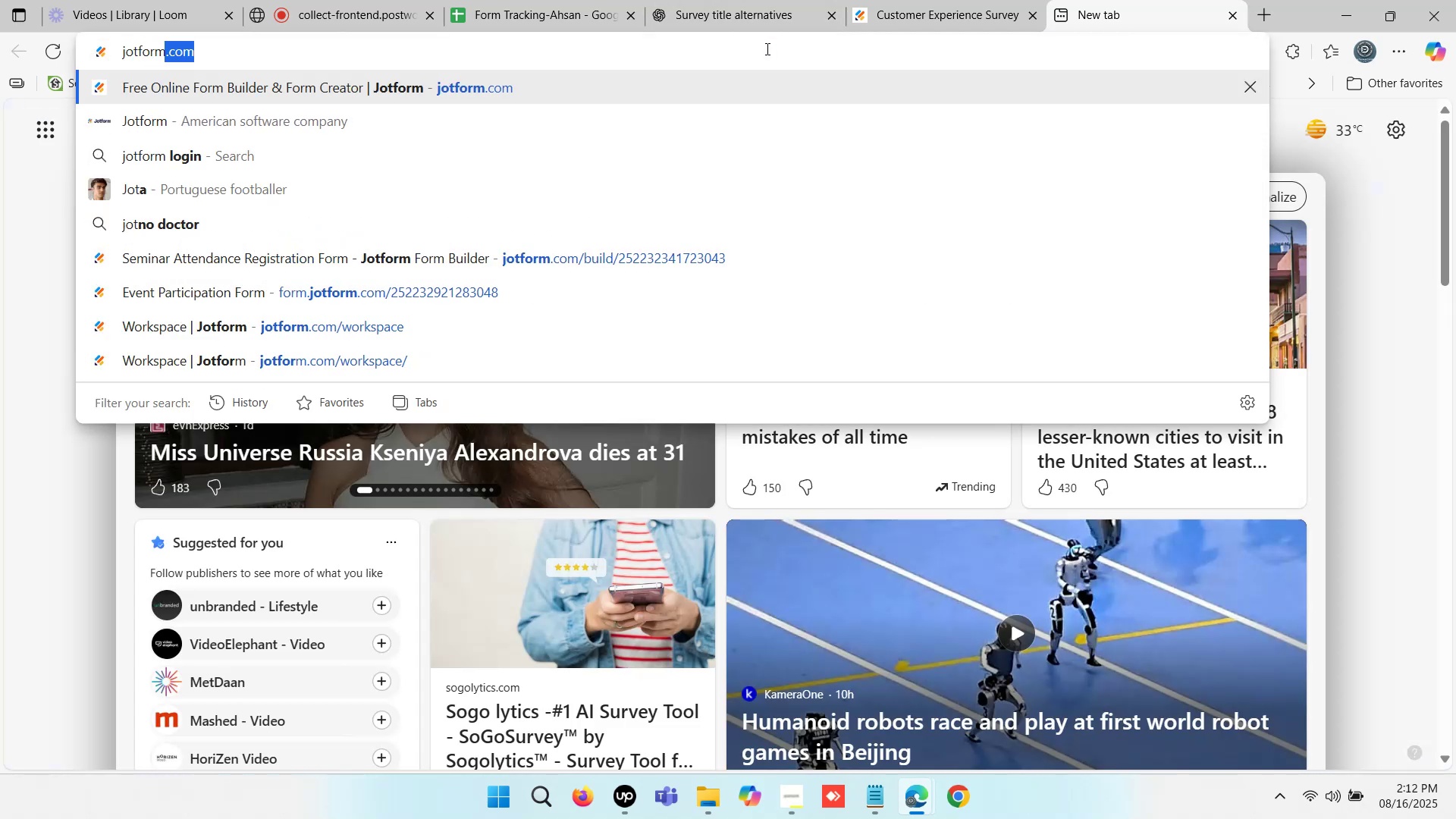 
hold_key(key=O, duration=2.23)
 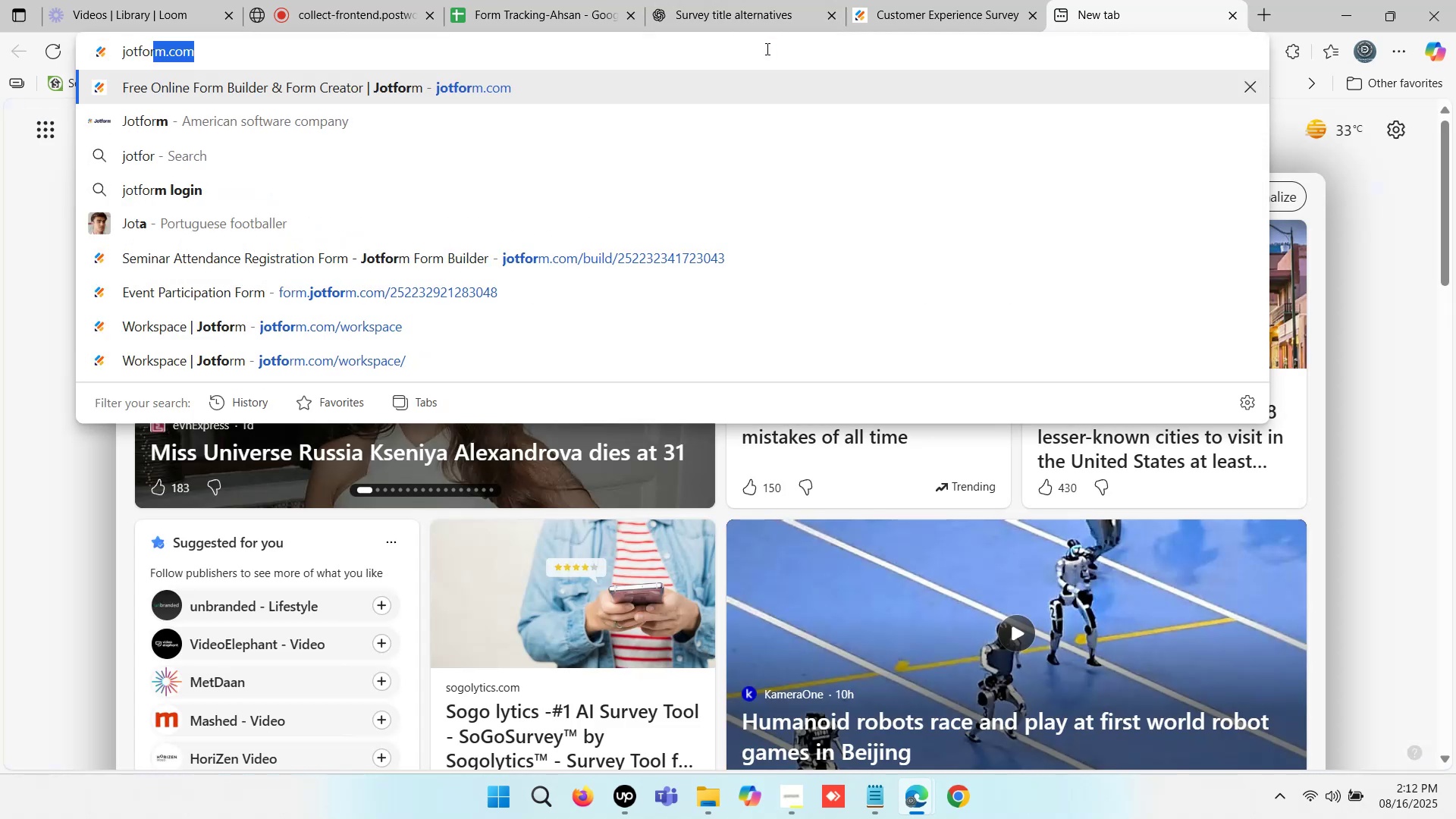 
key(Enter)
 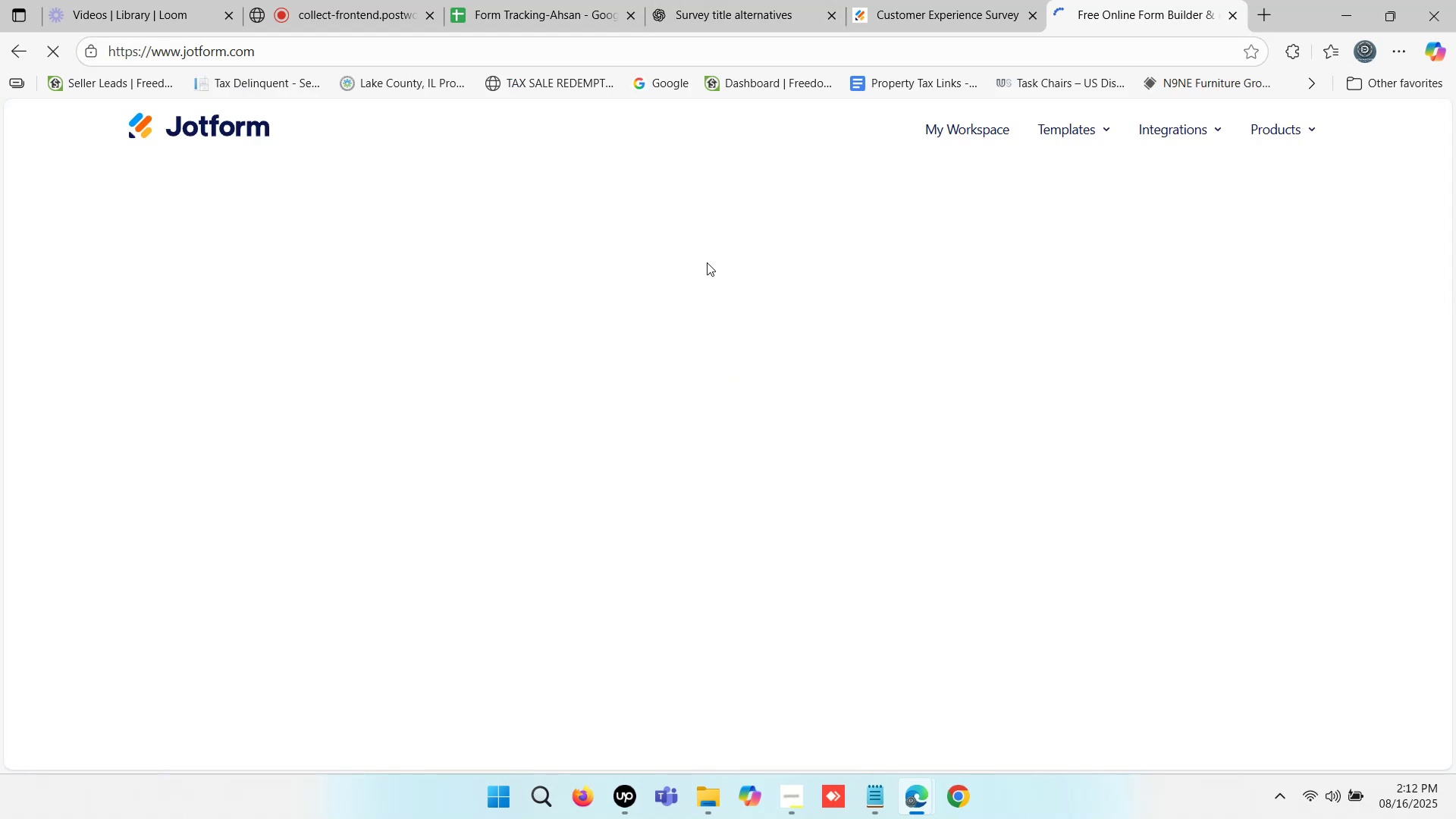 
scroll: coordinate [657, 335], scroll_direction: down, amount: 1.0
 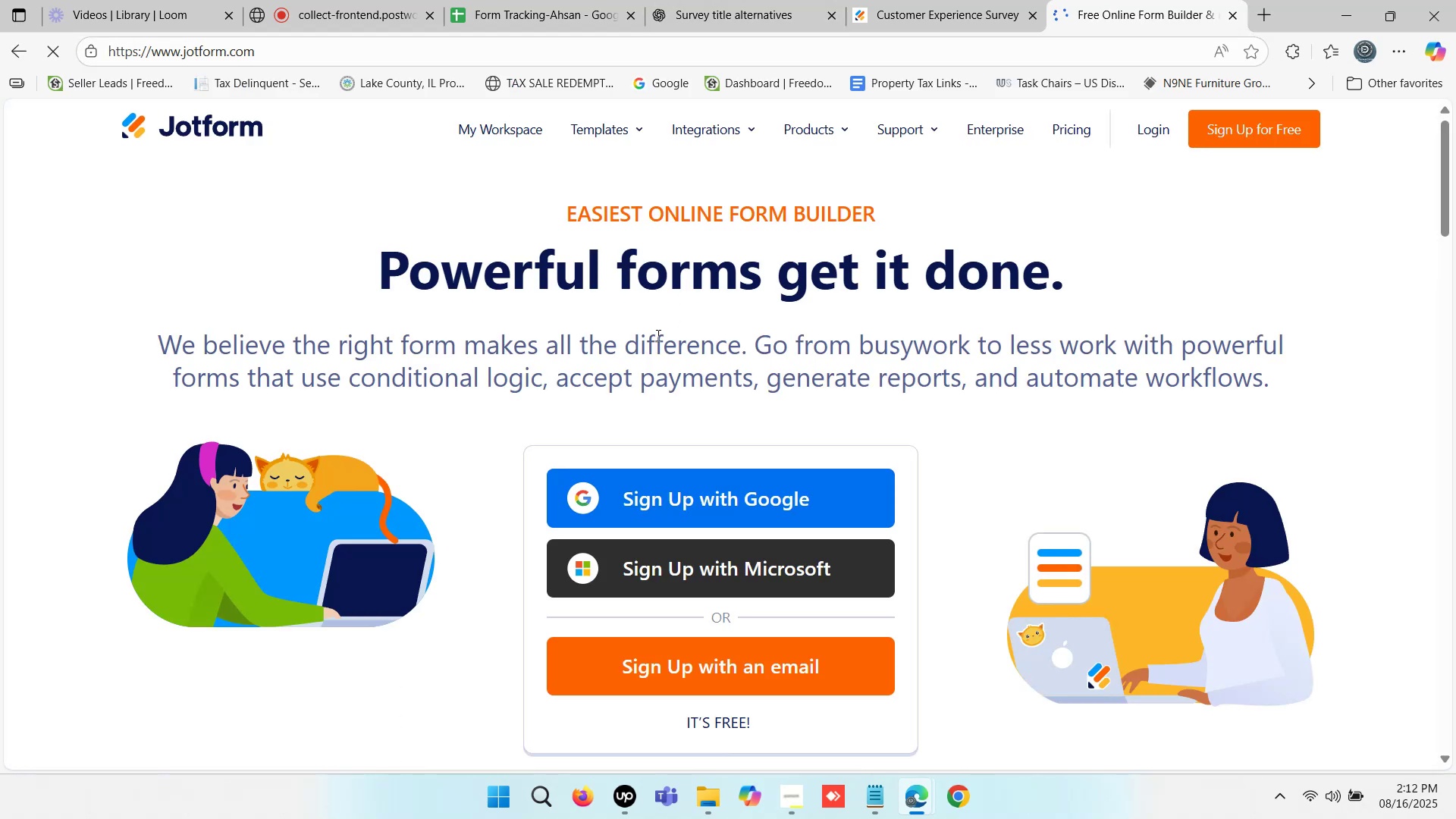 
scroll: coordinate [657, 335], scroll_direction: up, amount: 3.0
 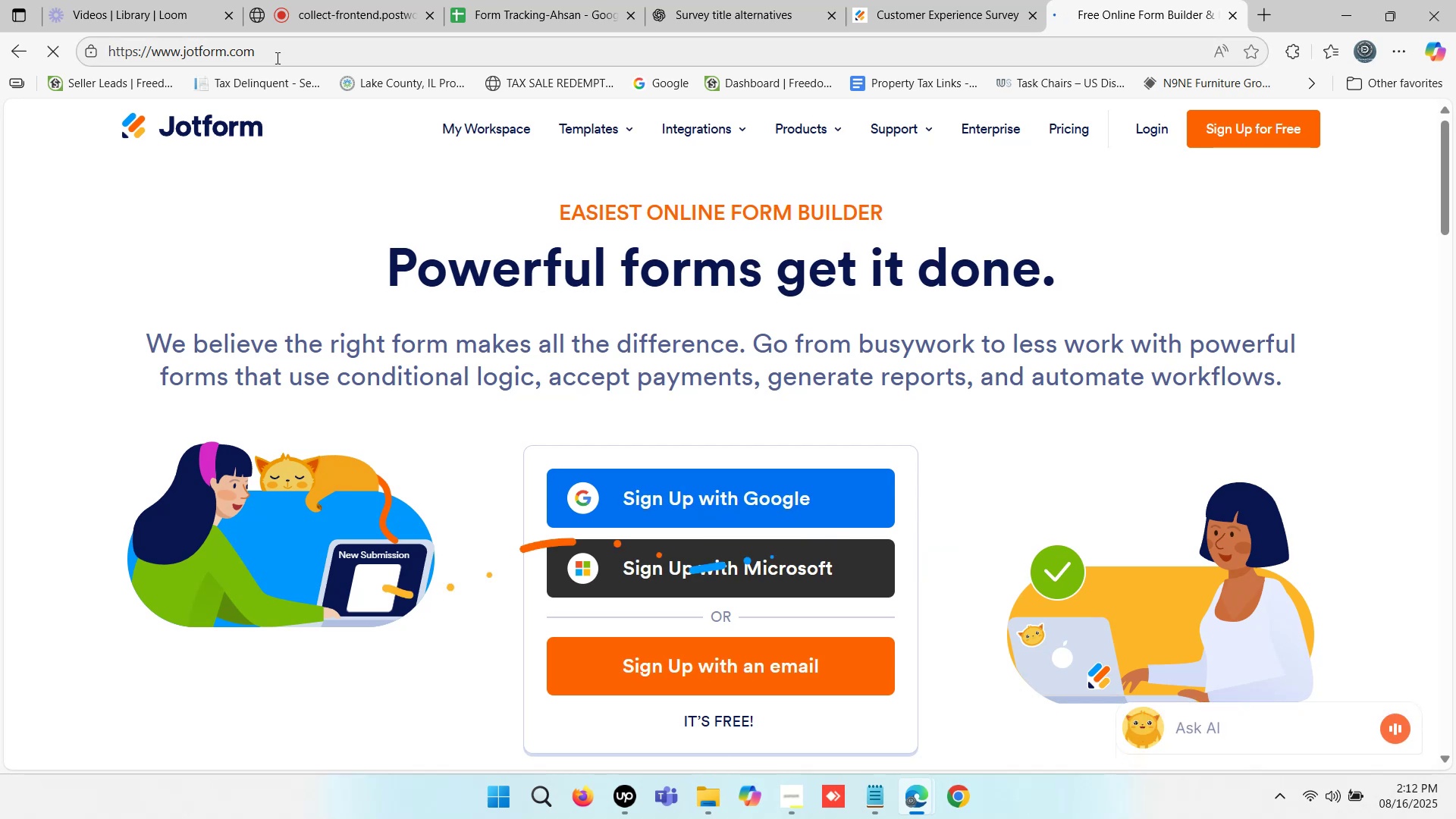 
left_click([276, 58])
 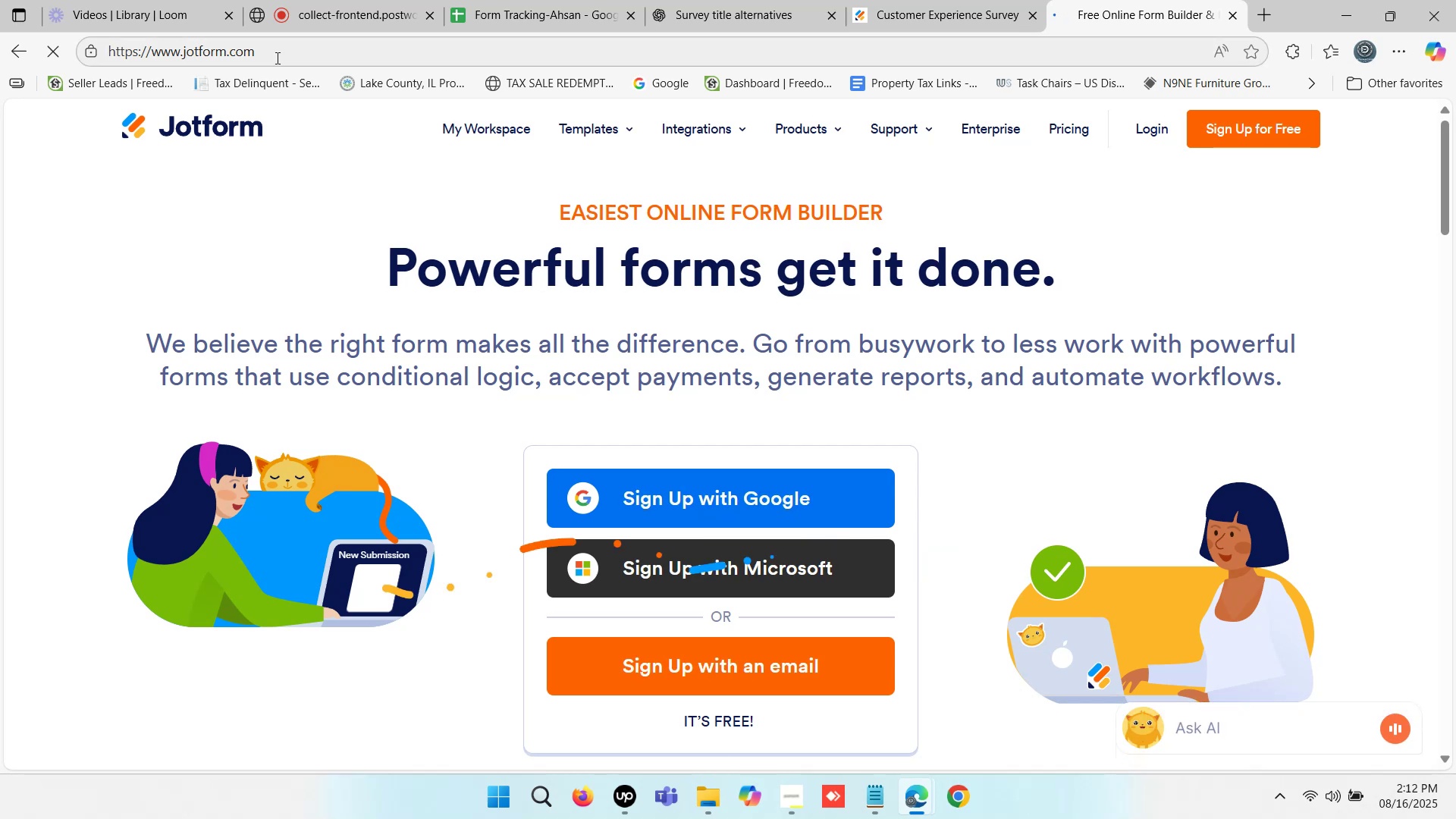 
left_click_drag(start_coordinate=[322, 49], to_coordinate=[242, 51])
 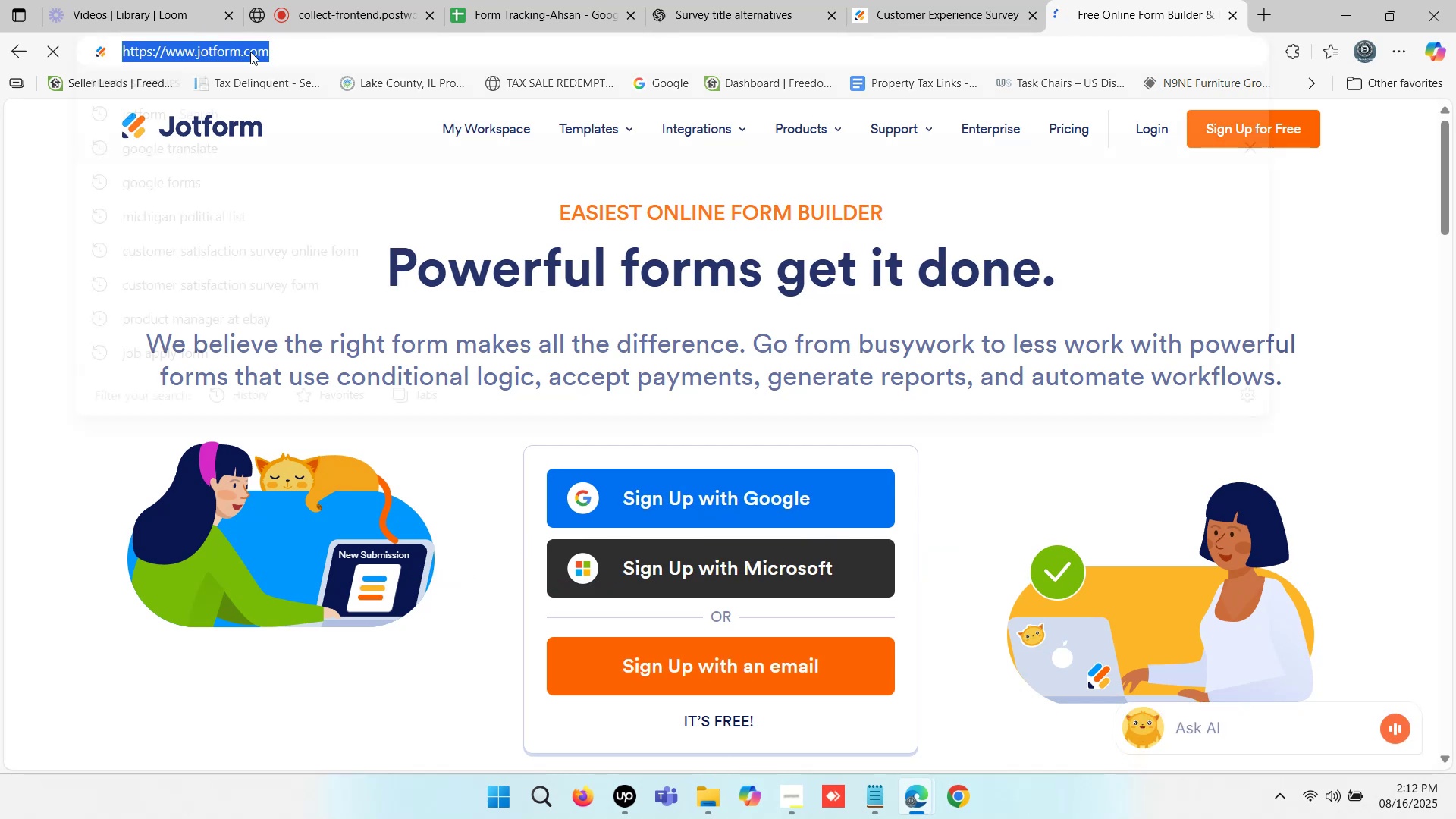 
left_click([250, 52])
 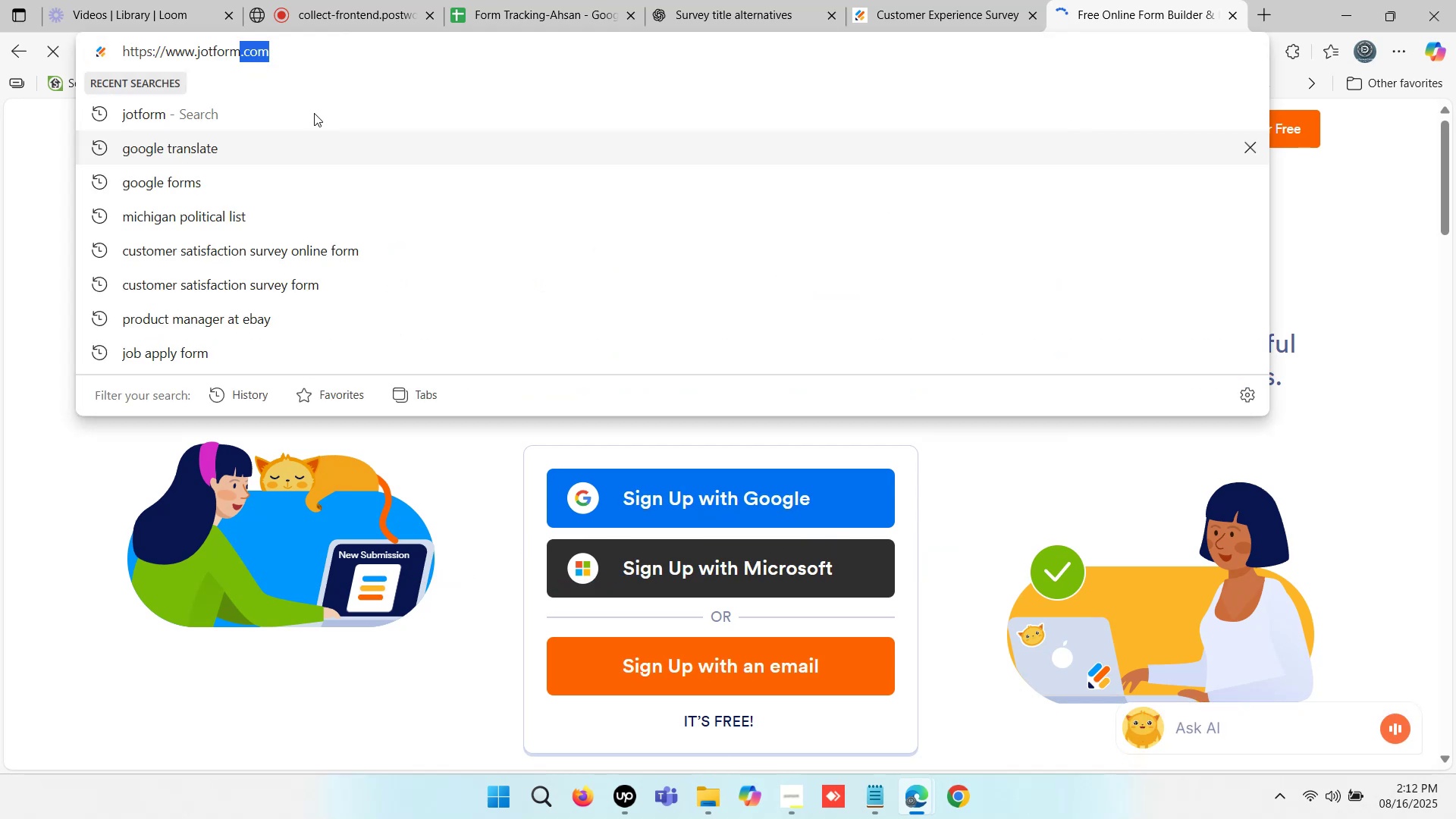 
key(Backspace)
 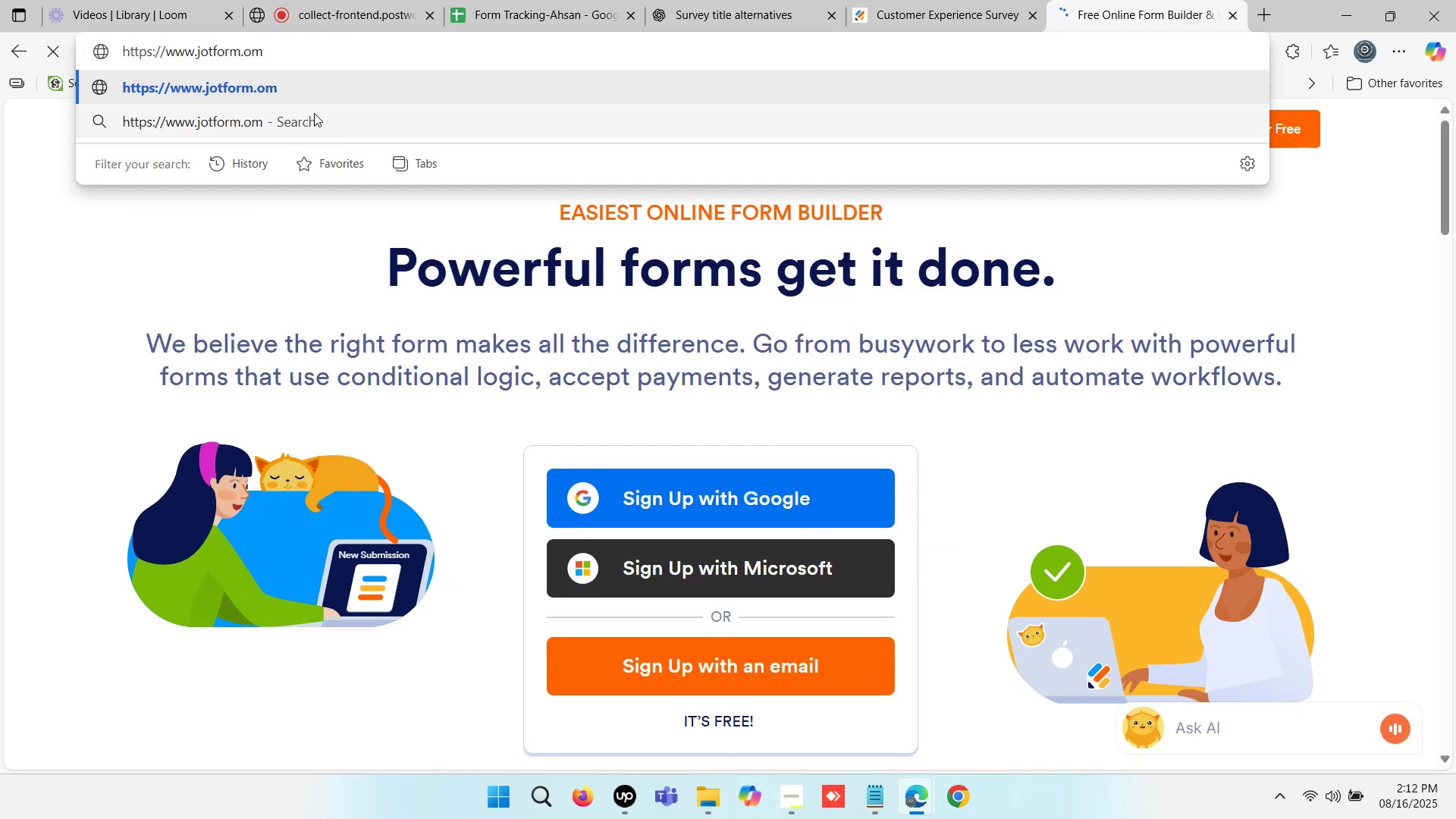 
key(ArrowRight)
 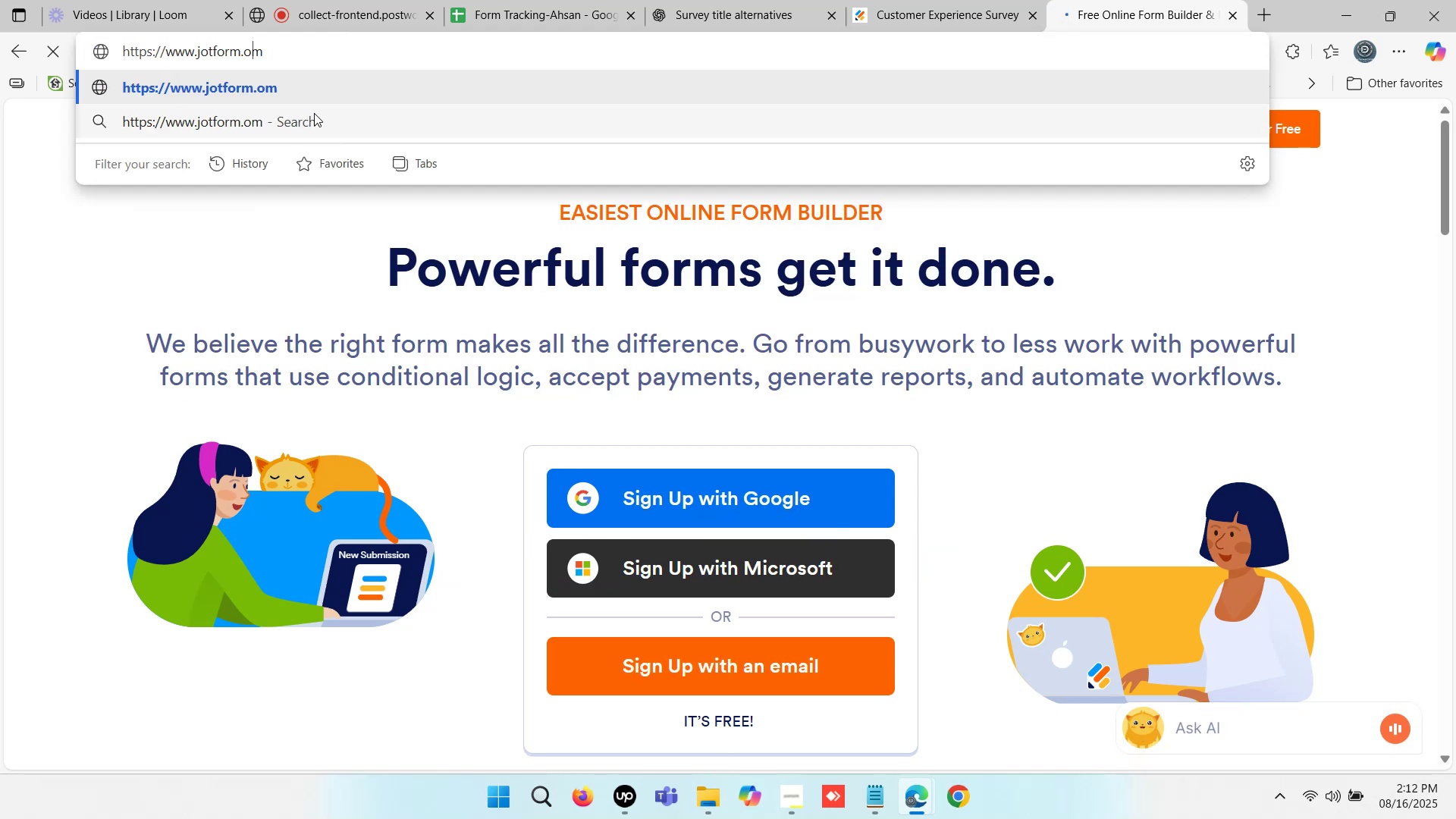 
key(ArrowRight)
 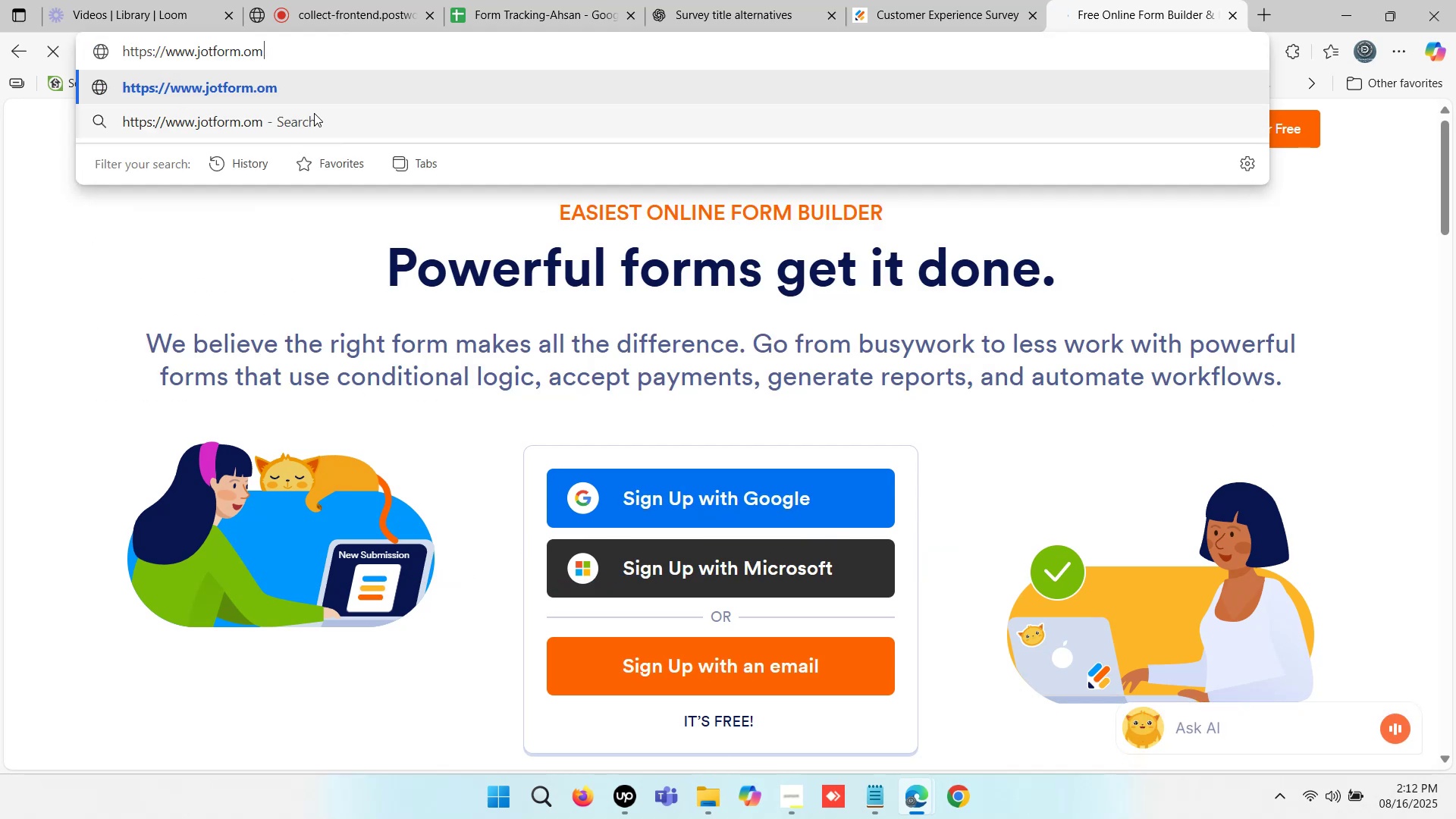 
key(ArrowRight)
 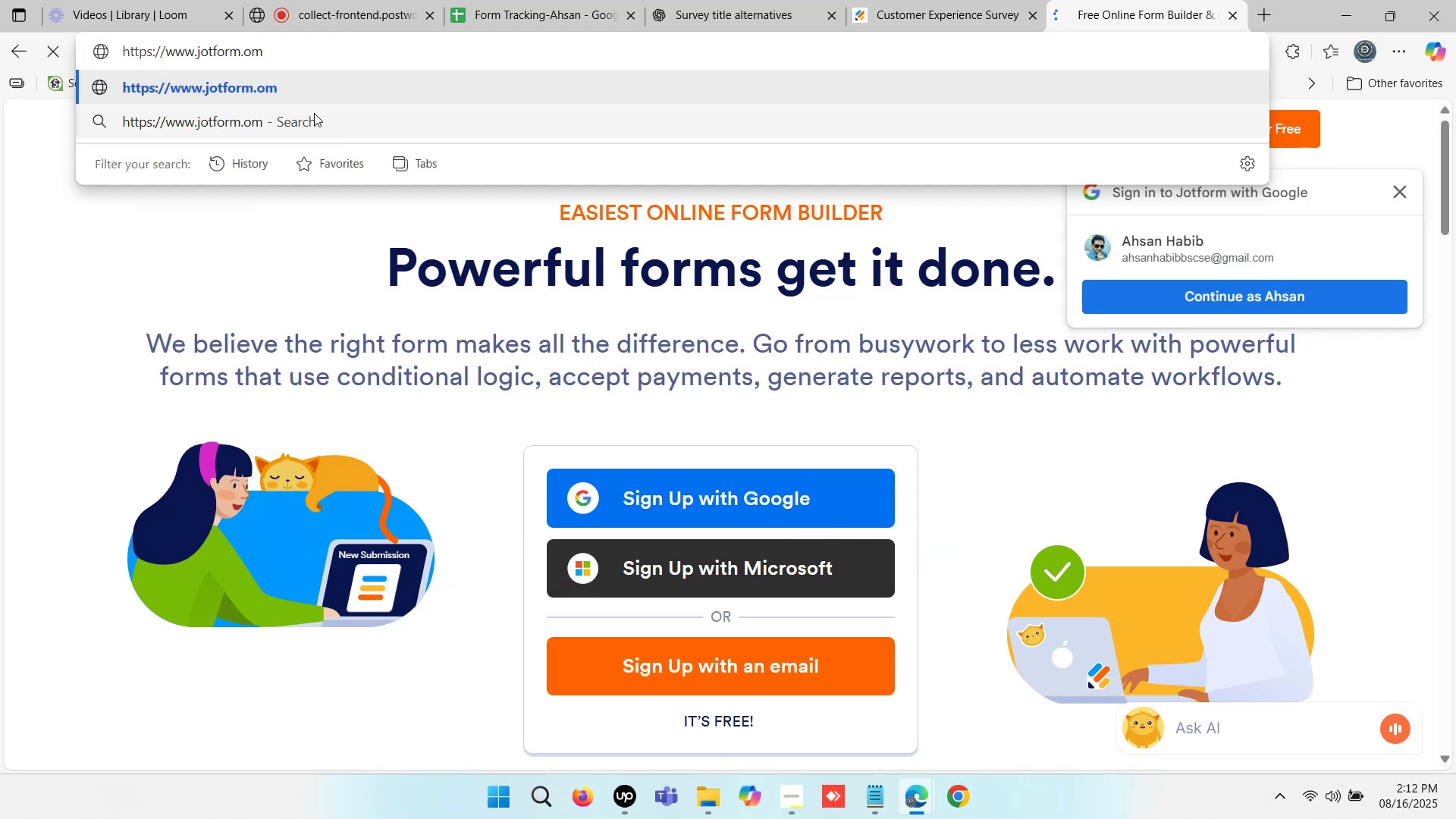 
key(Backspace)
 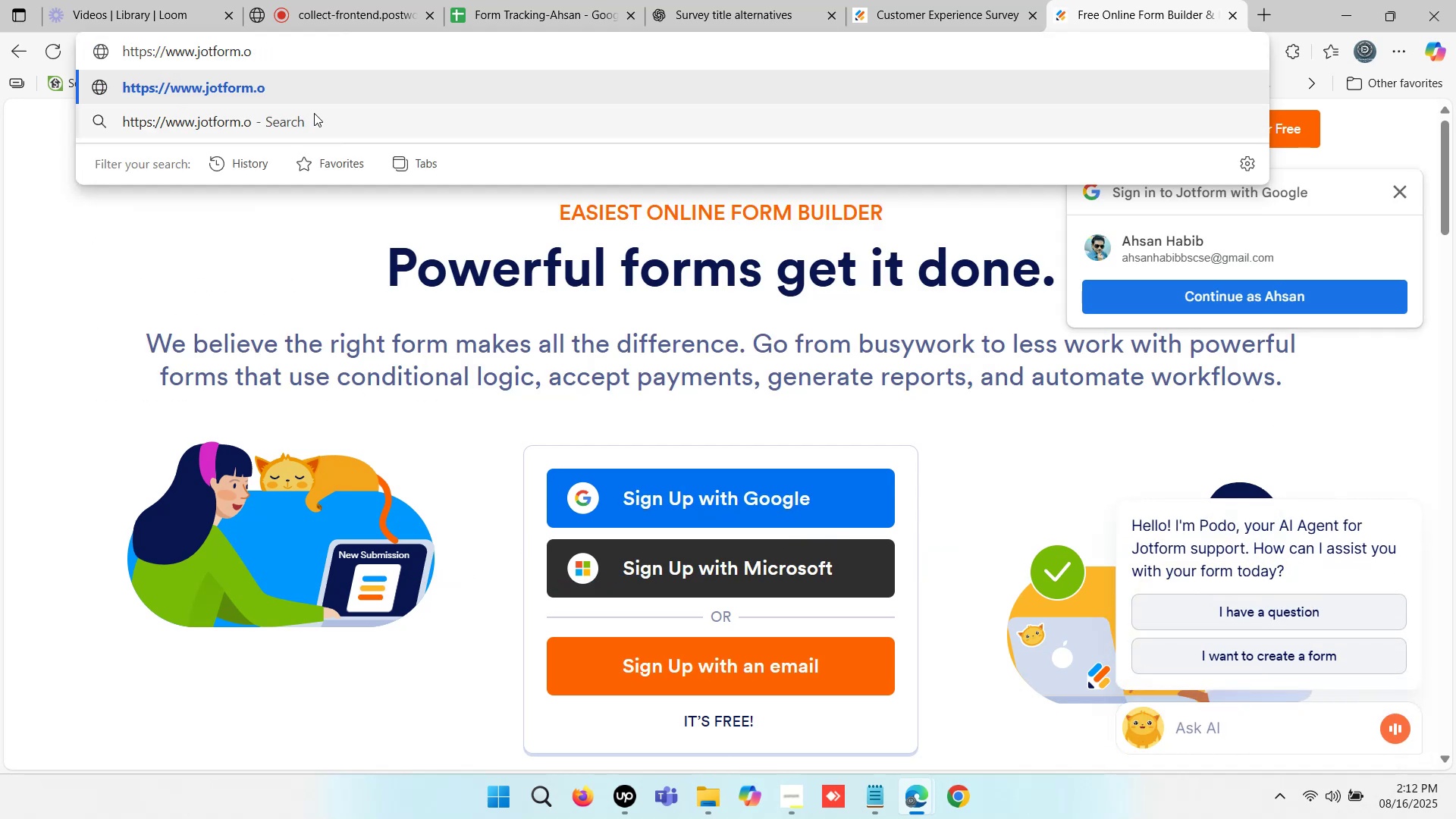 
key(Backspace)
 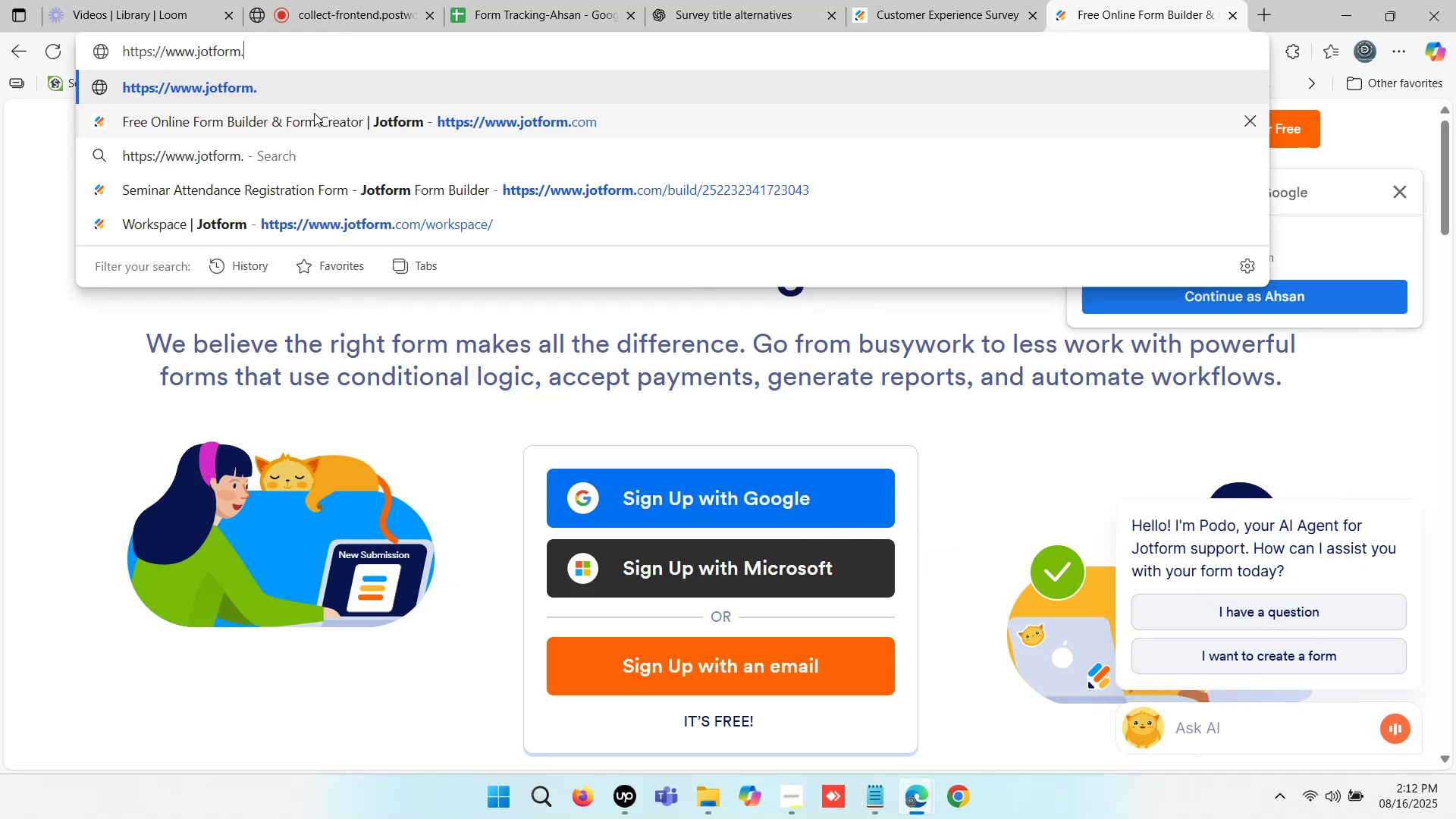 
key(Backspace)
 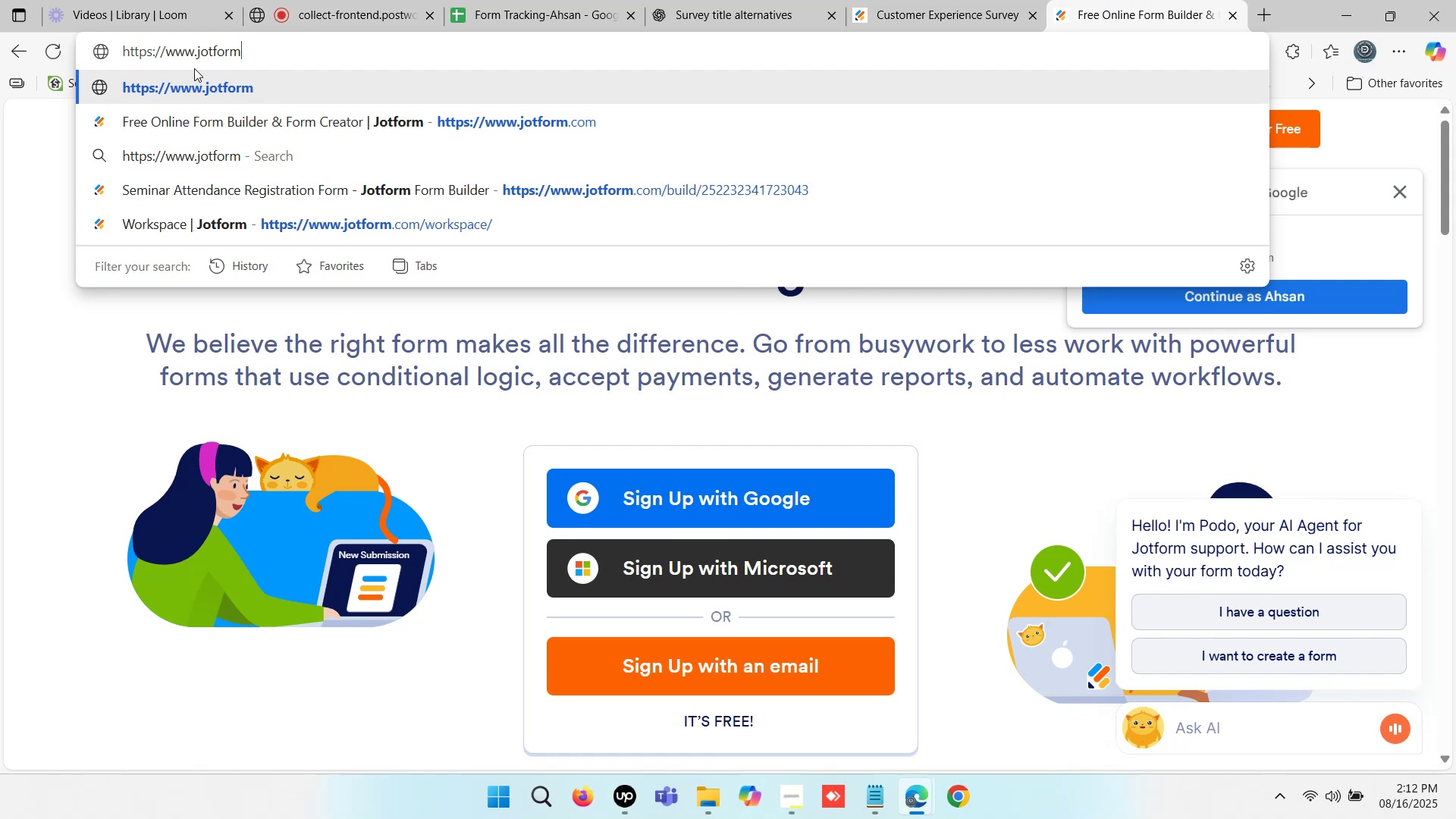 
left_click_drag(start_coordinate=[199, 53], to_coordinate=[36, 55])
 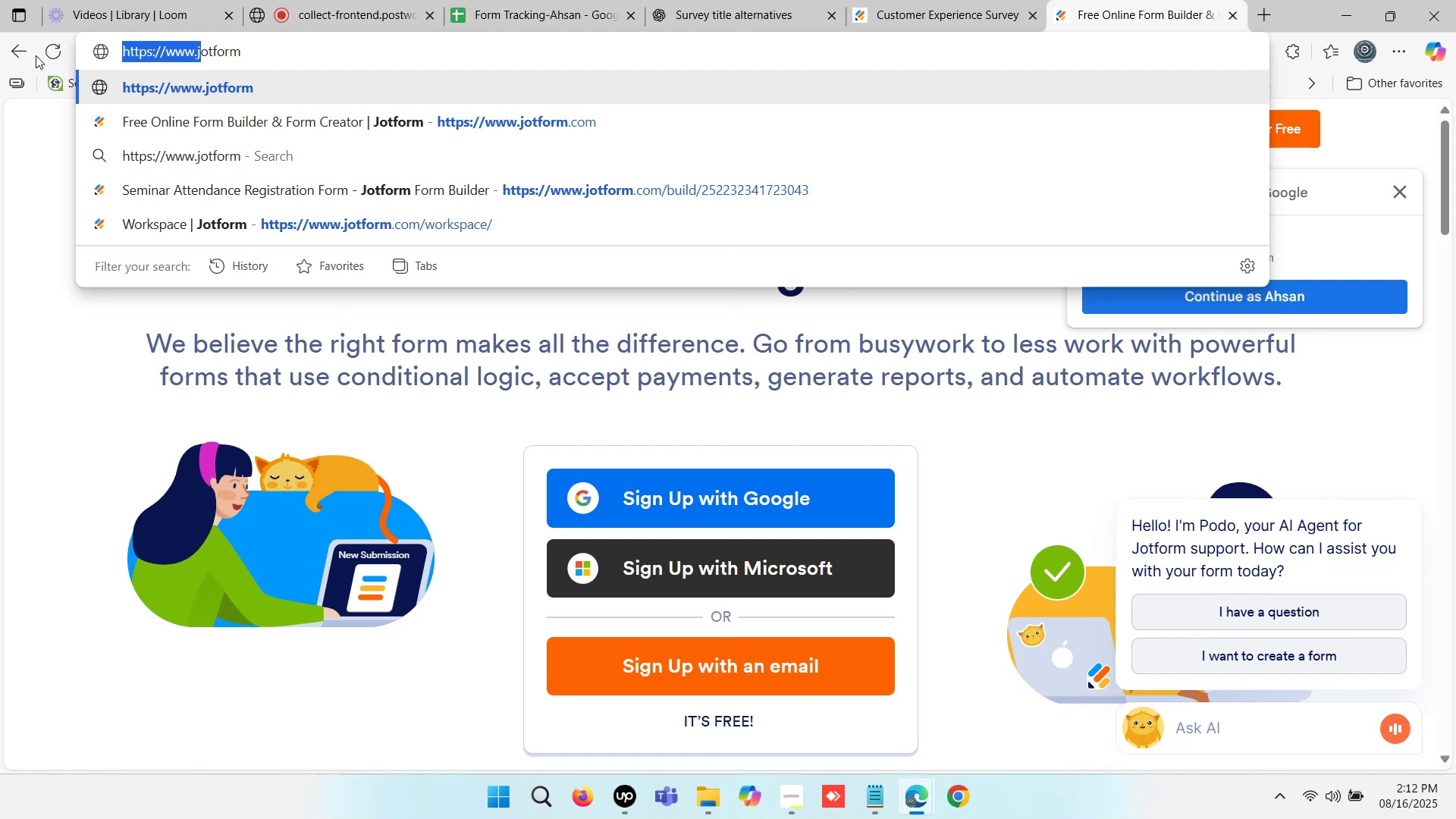 
key(Backspace)
 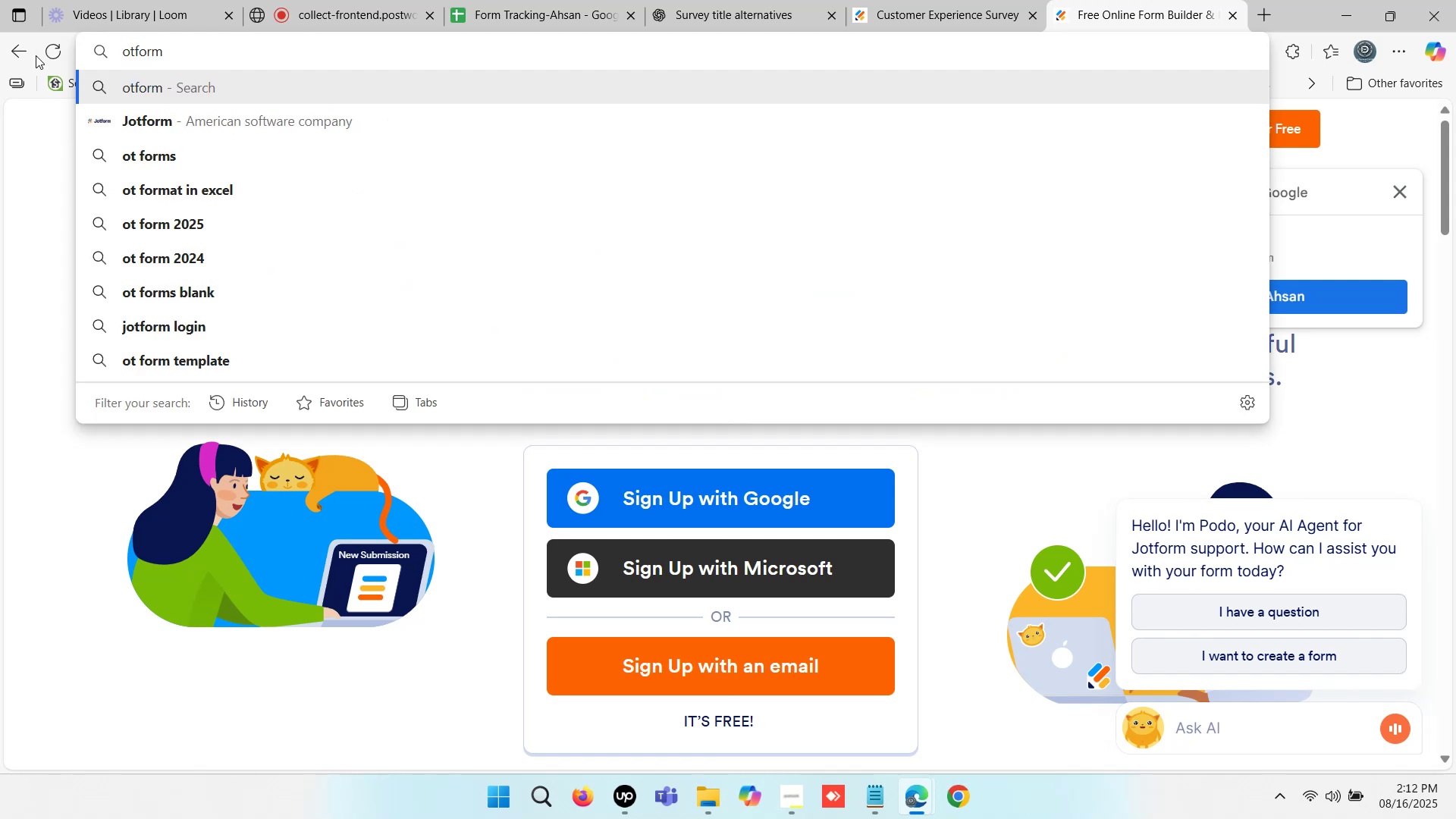 
key(J)
 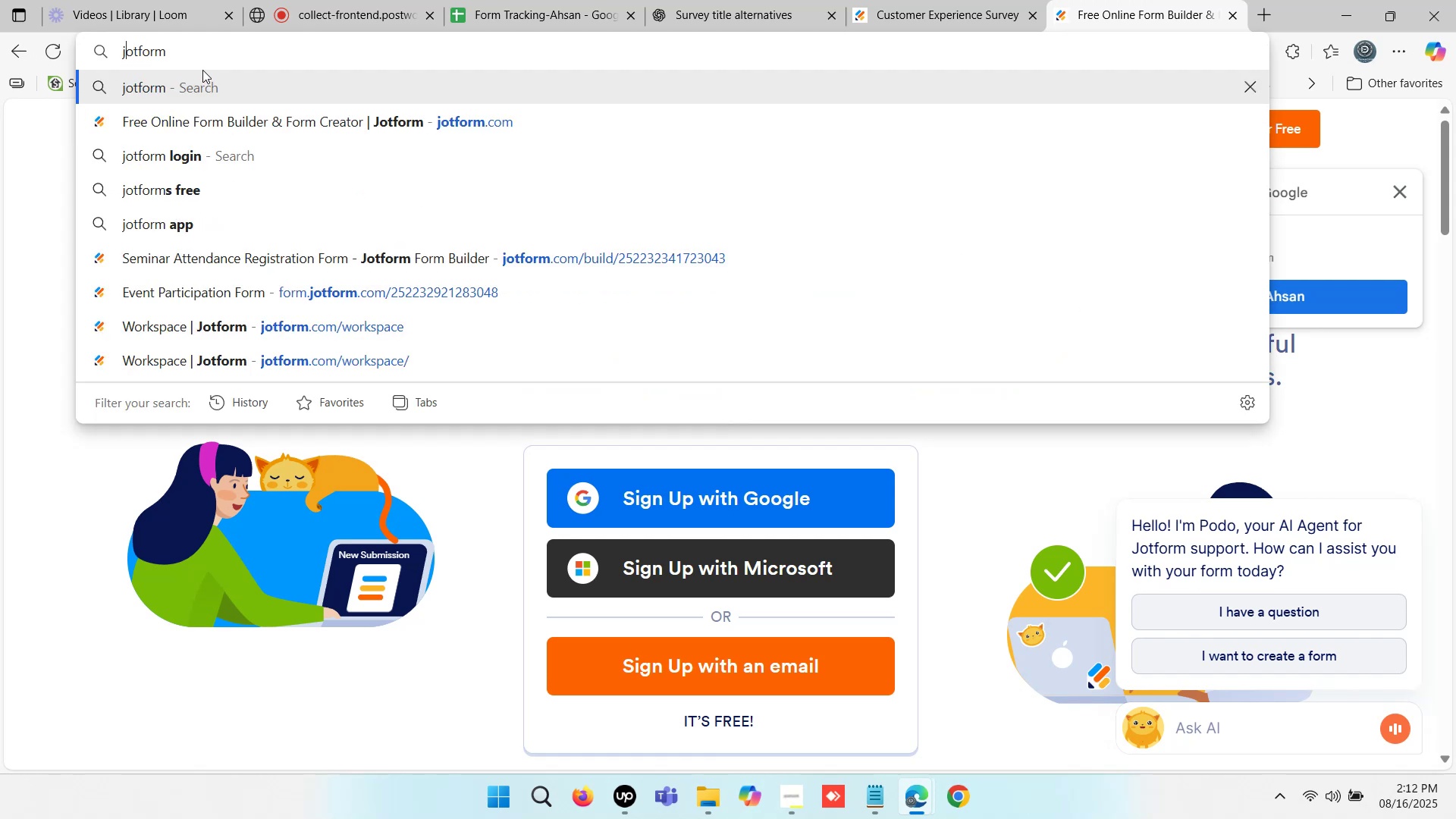 
left_click([204, 46])
 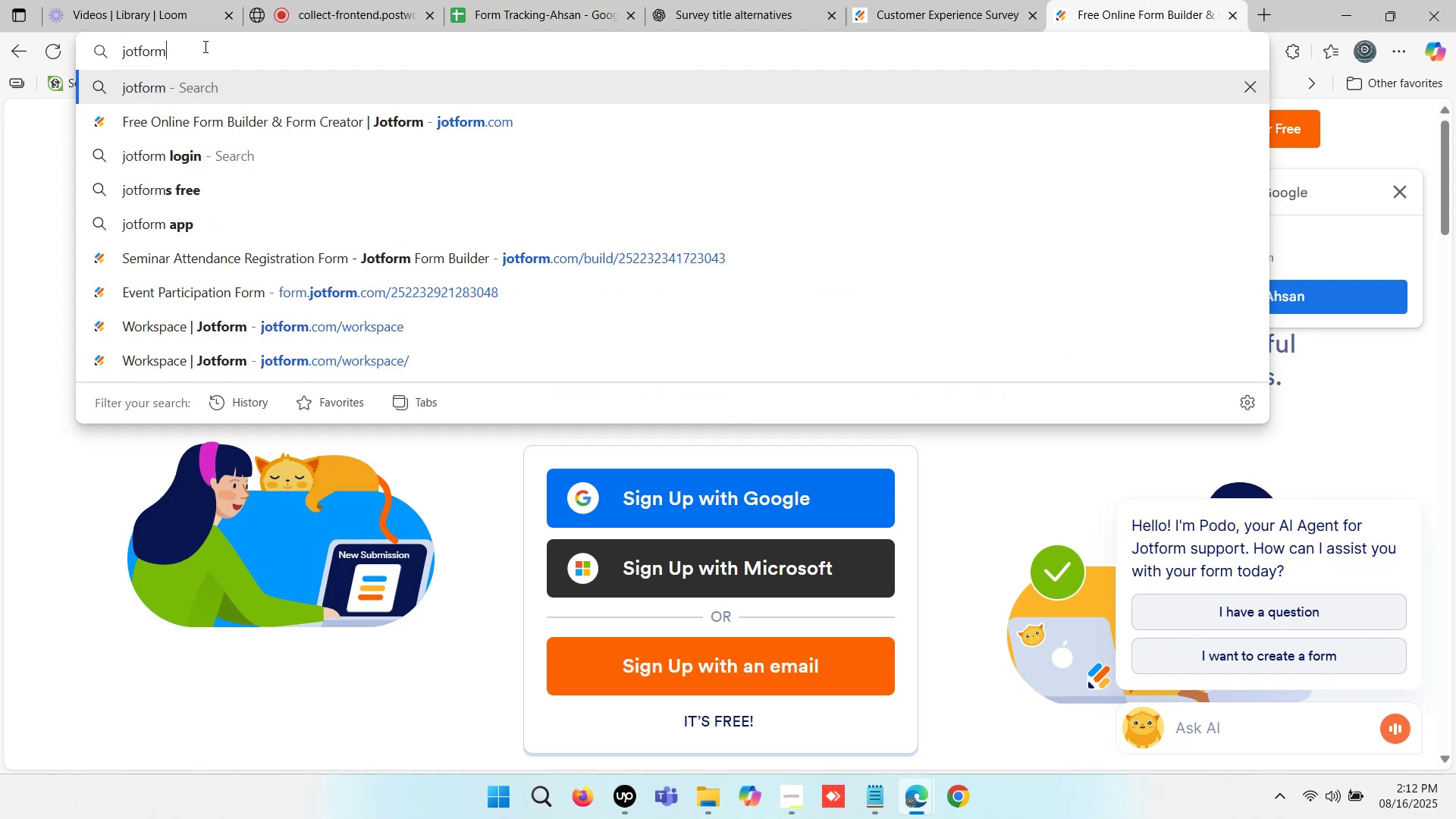 
key(Space)
 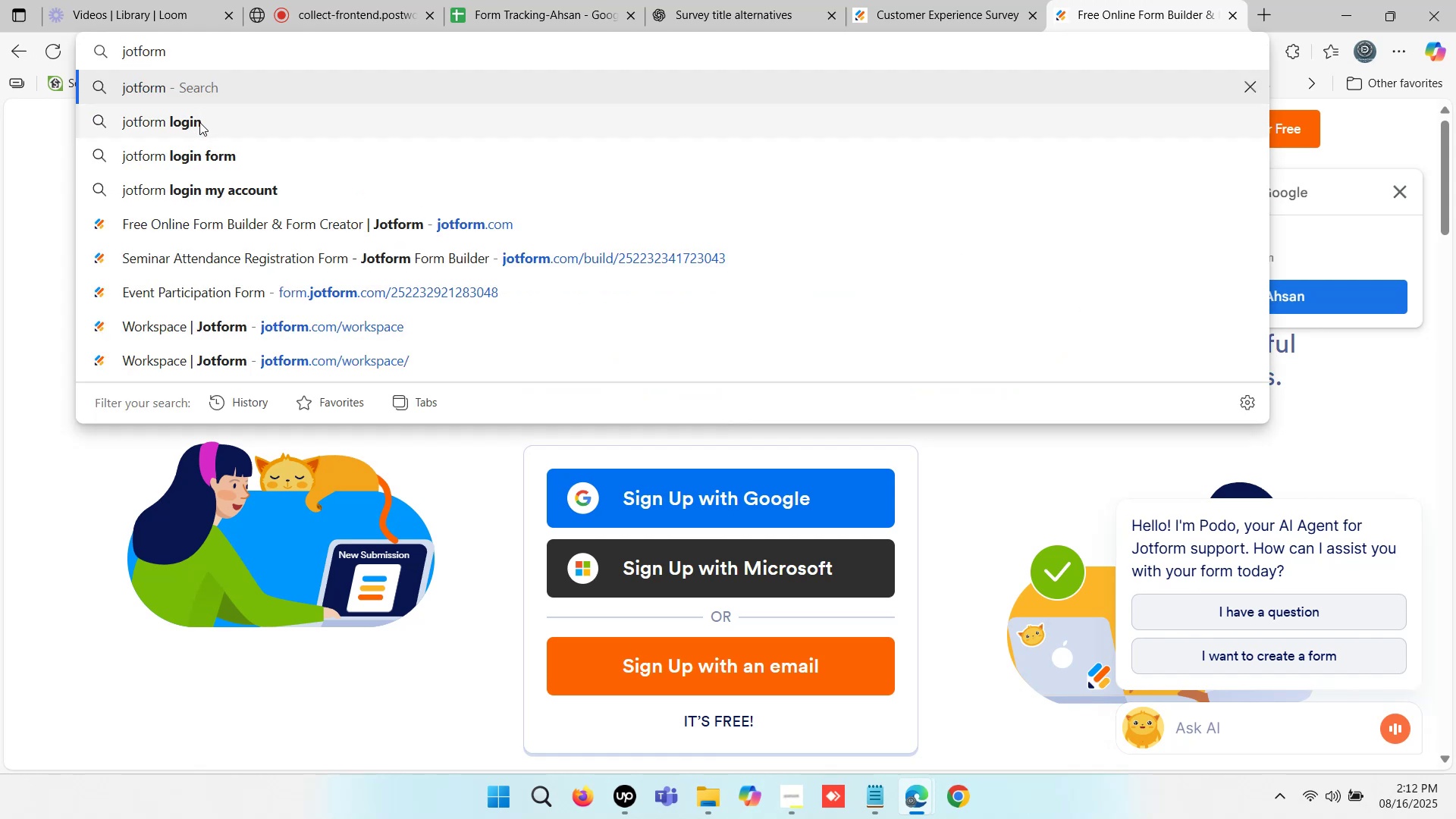 
left_click([199, 131])
 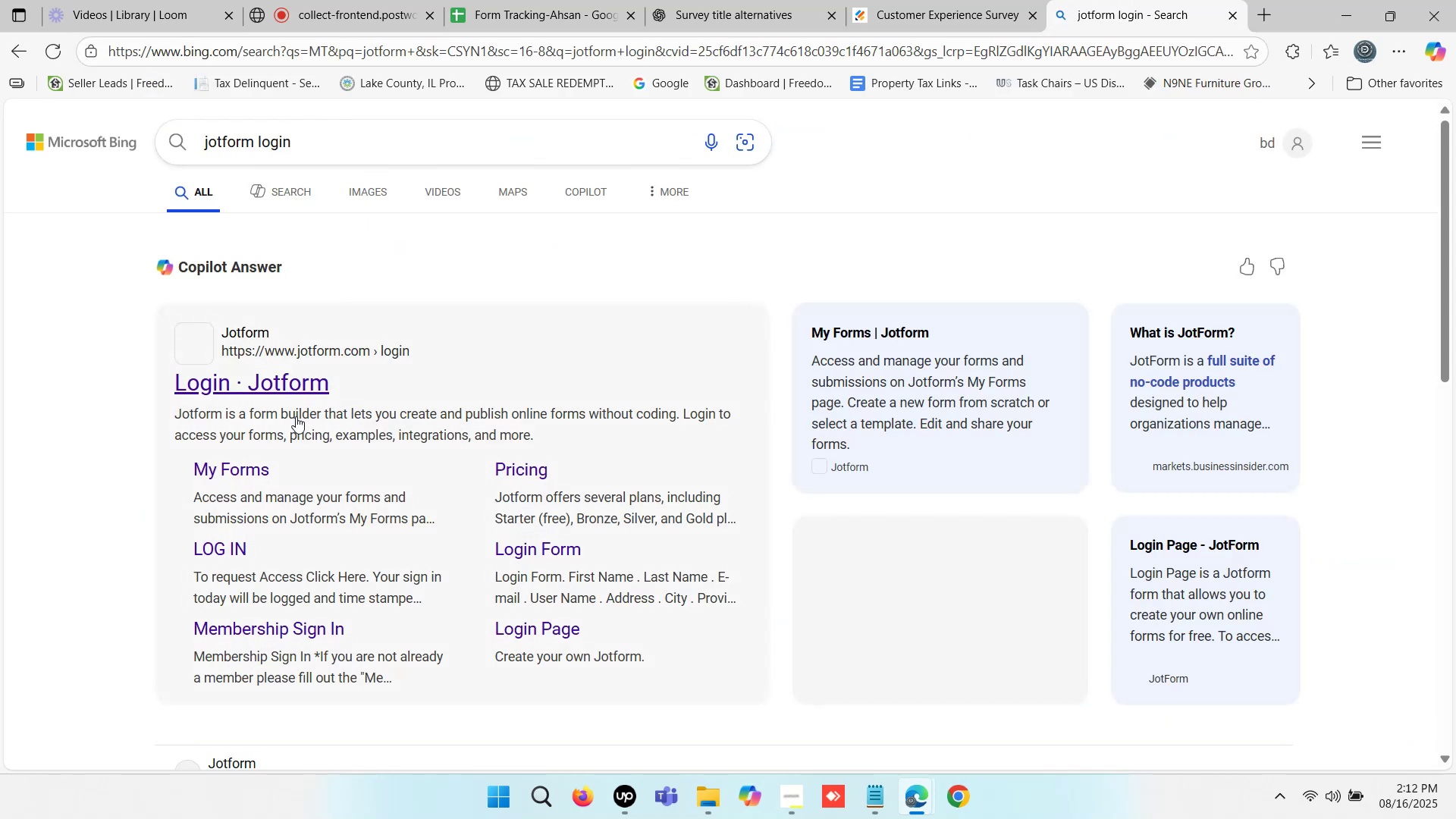 
left_click([297, 385])
 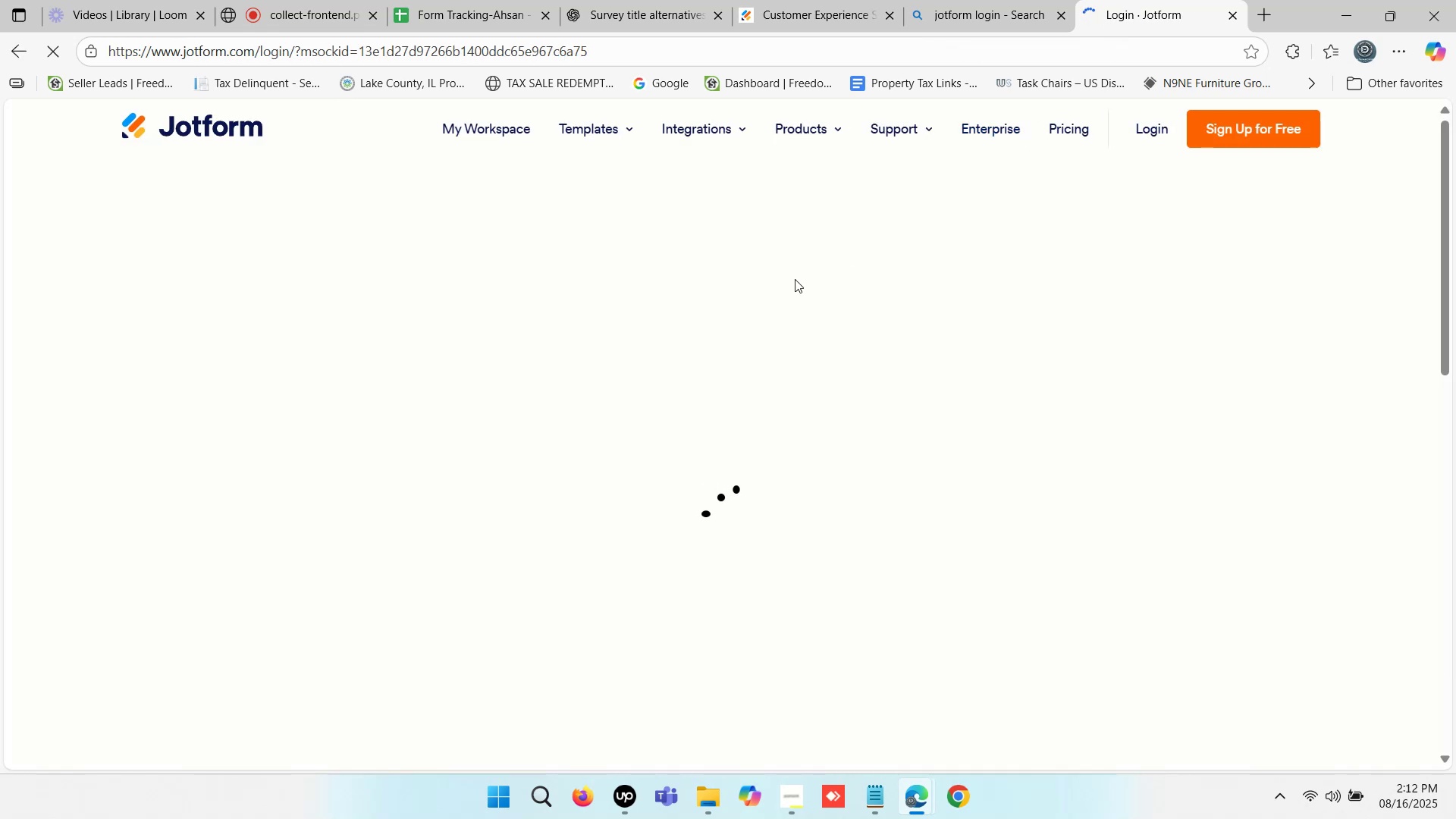 
scroll: coordinate [820, 297], scroll_direction: down, amount: 1.0
 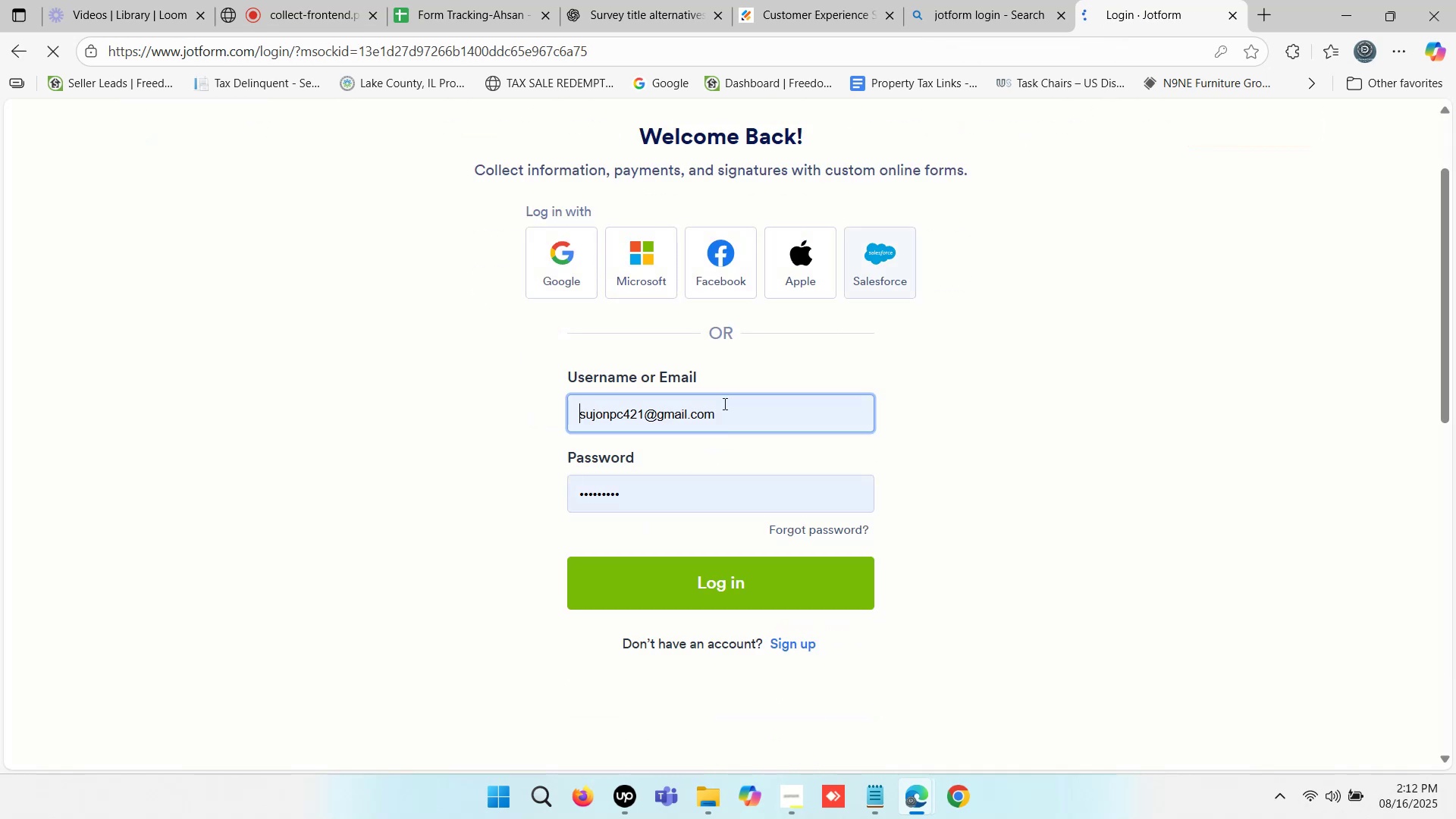 
left_click([731, 421])
 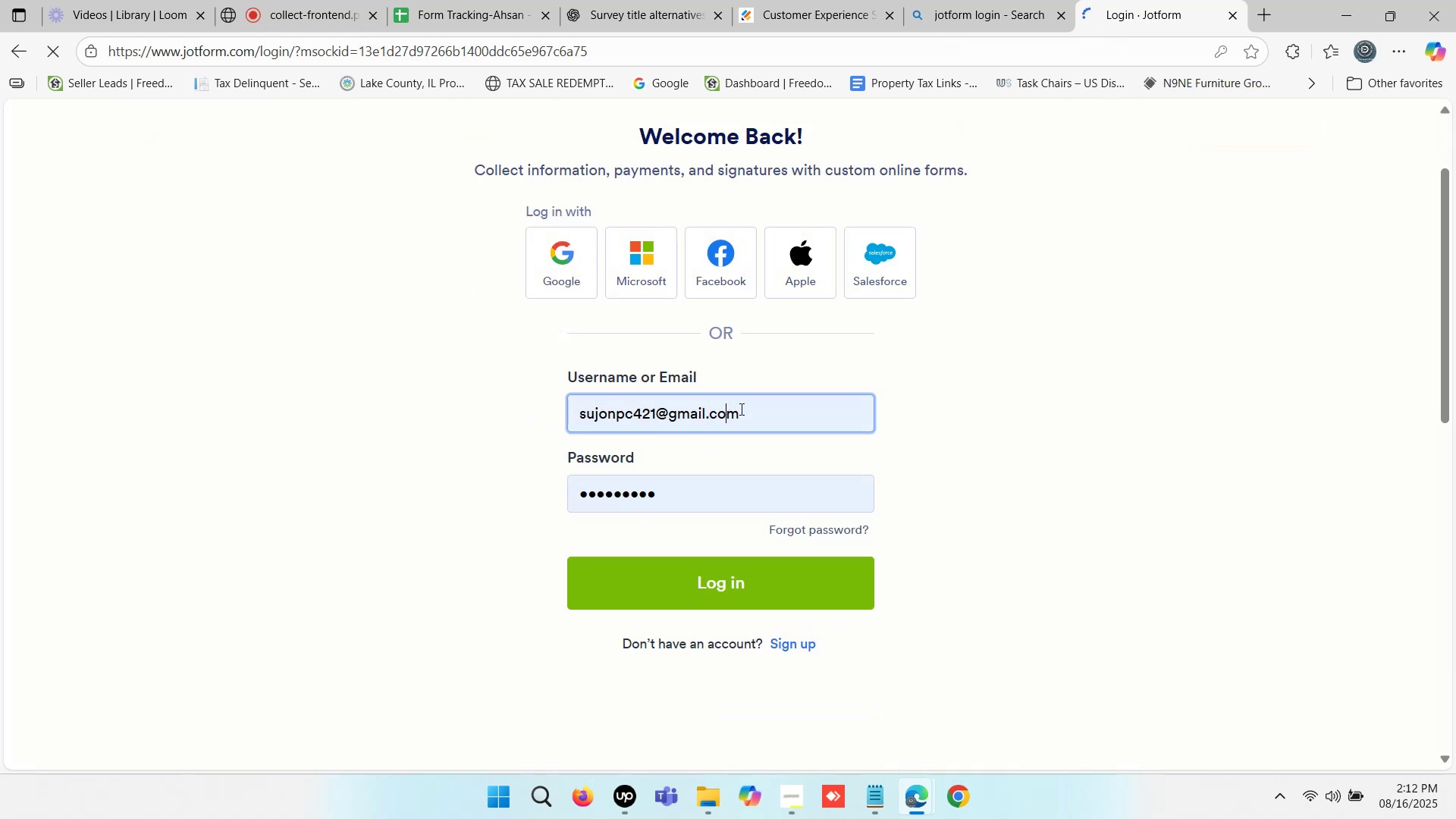 
left_click_drag(start_coordinate=[768, 406], to_coordinate=[577, 405])
 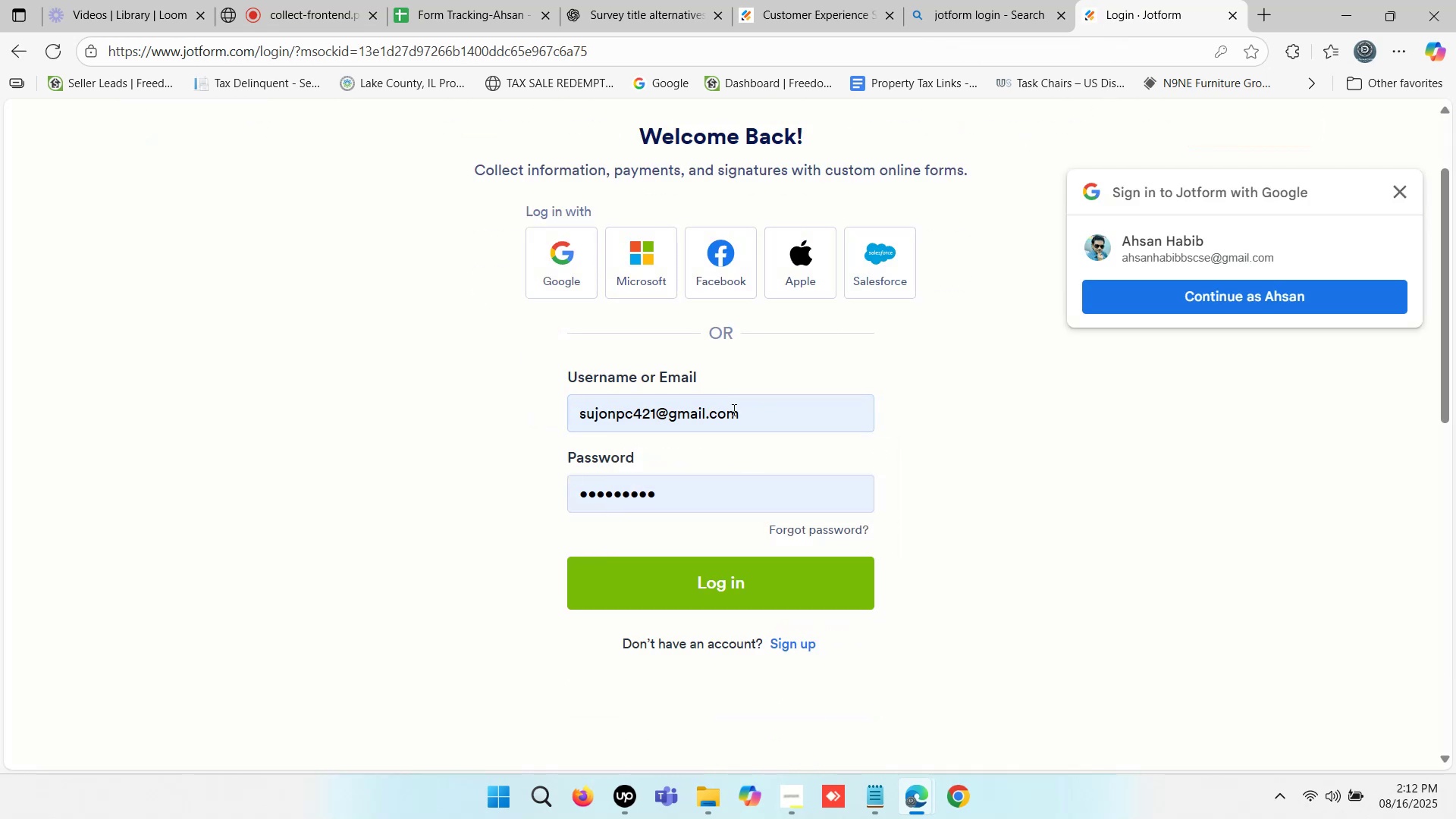 
type(anowermia)
 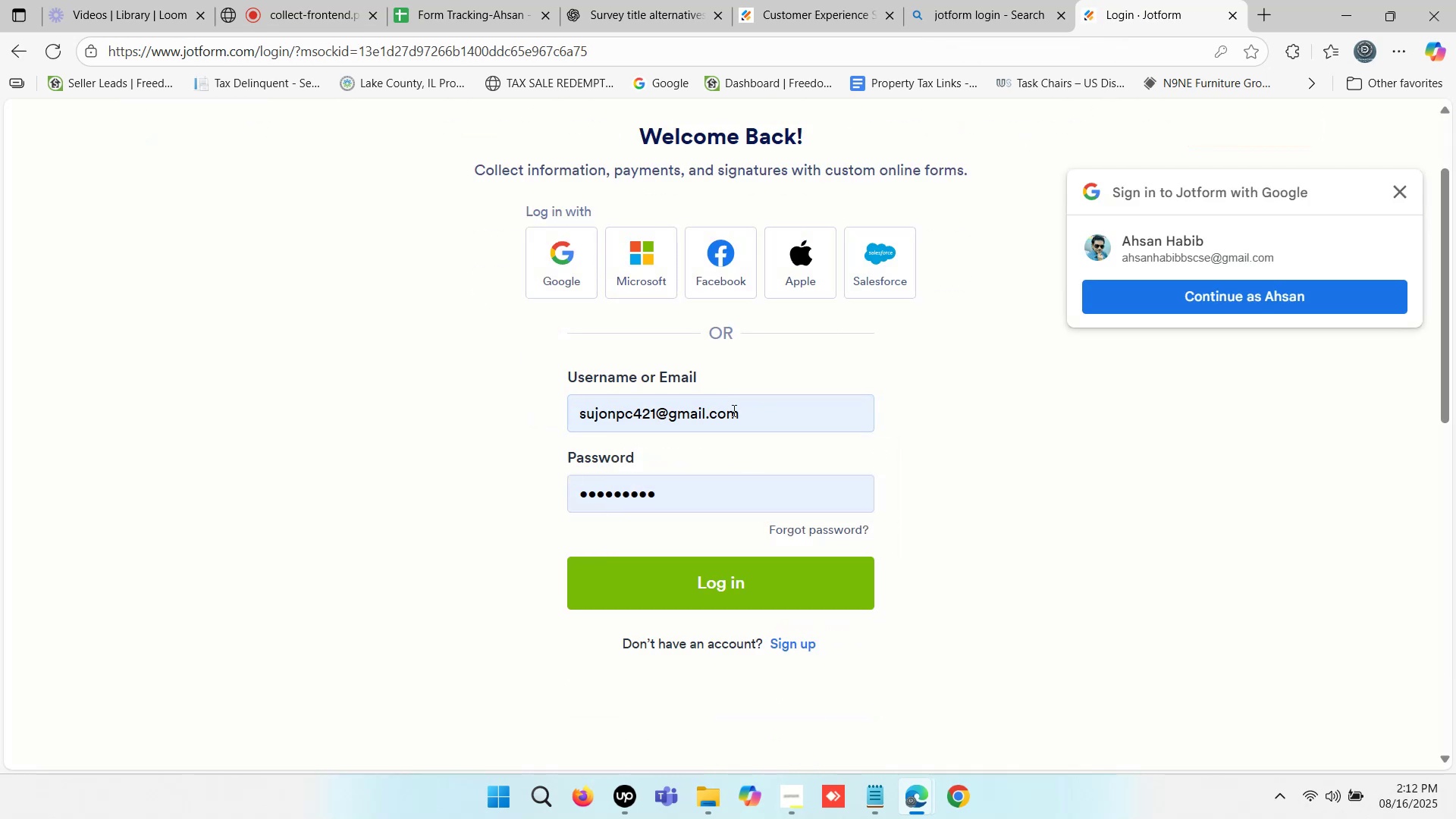 
left_click([791, 416])
 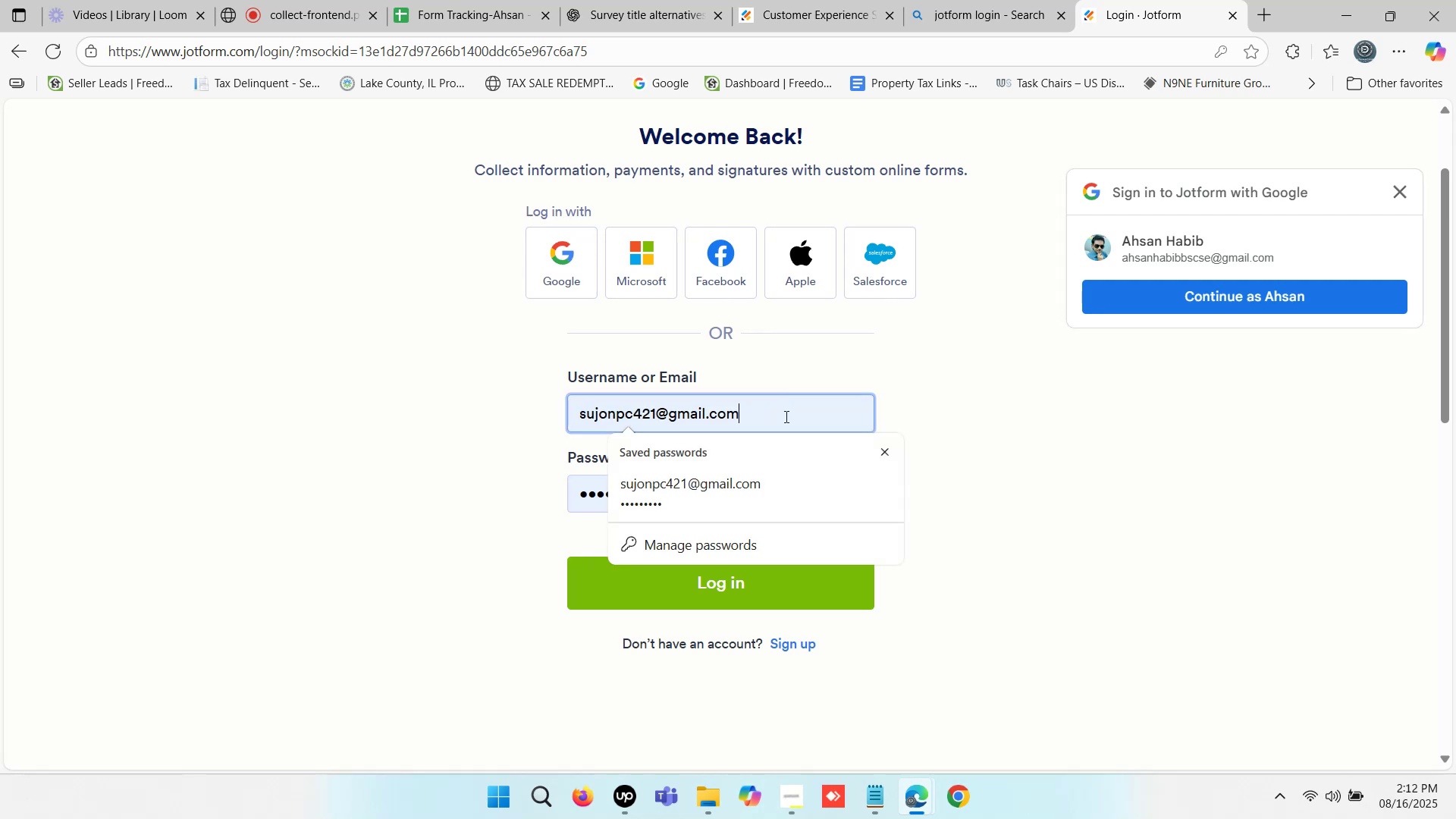 
left_click_drag(start_coordinate=[782, 416], to_coordinate=[499, 414])
 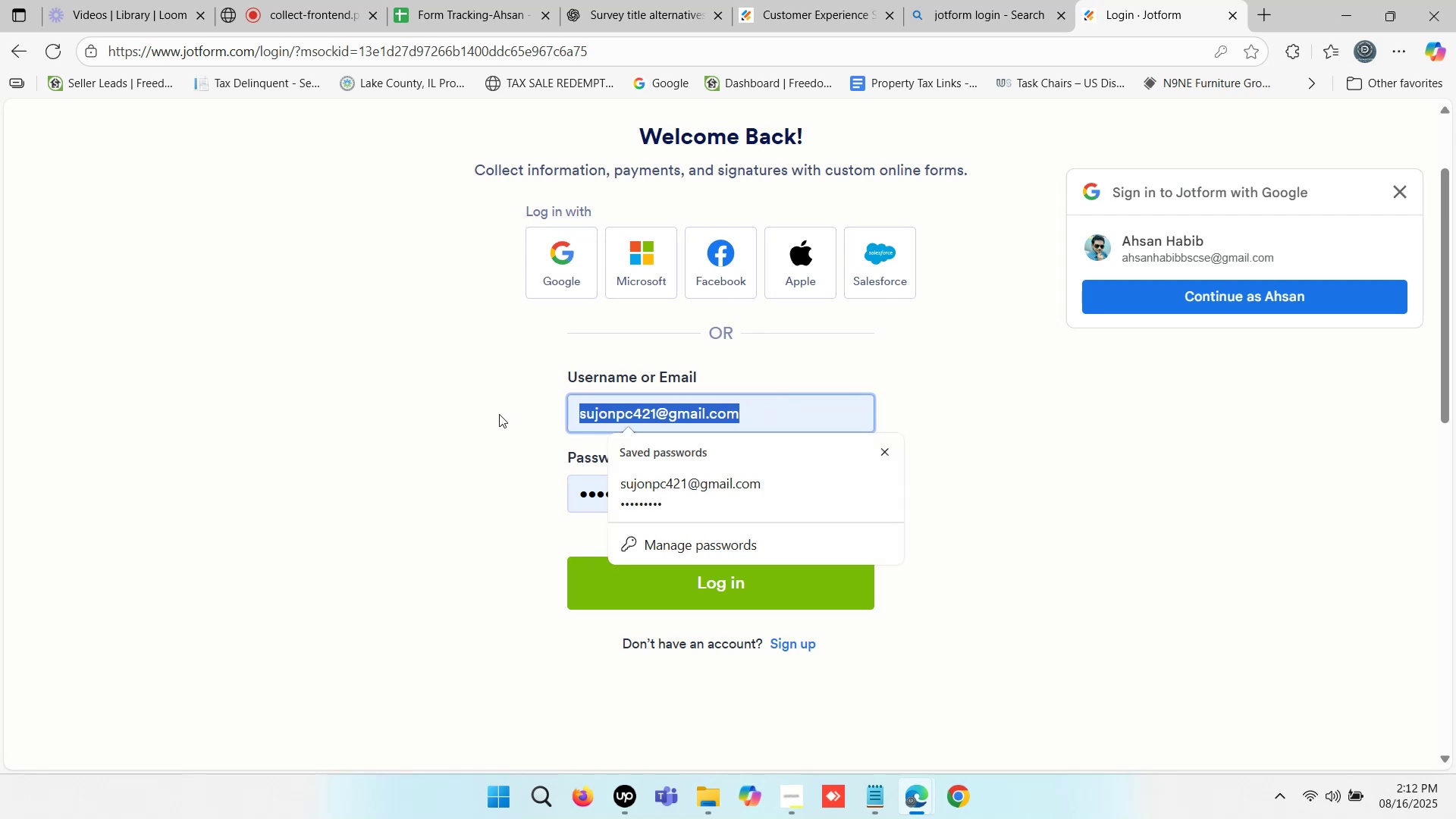 
key(Backspace)
type(anowerm)
key(Backspace)
type(.hr)
 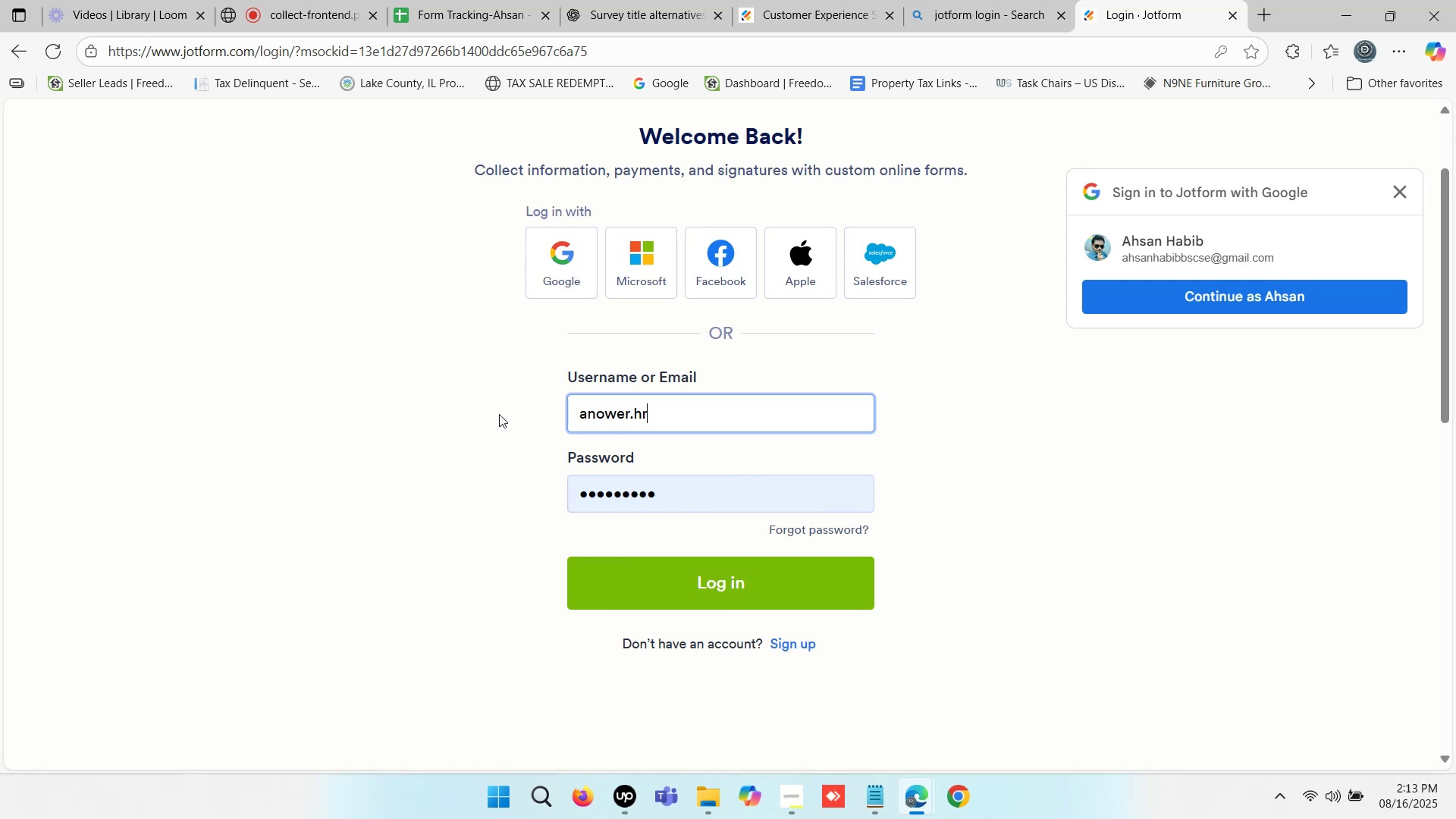 
type(001ggmail.com@anower@Anower@123)
 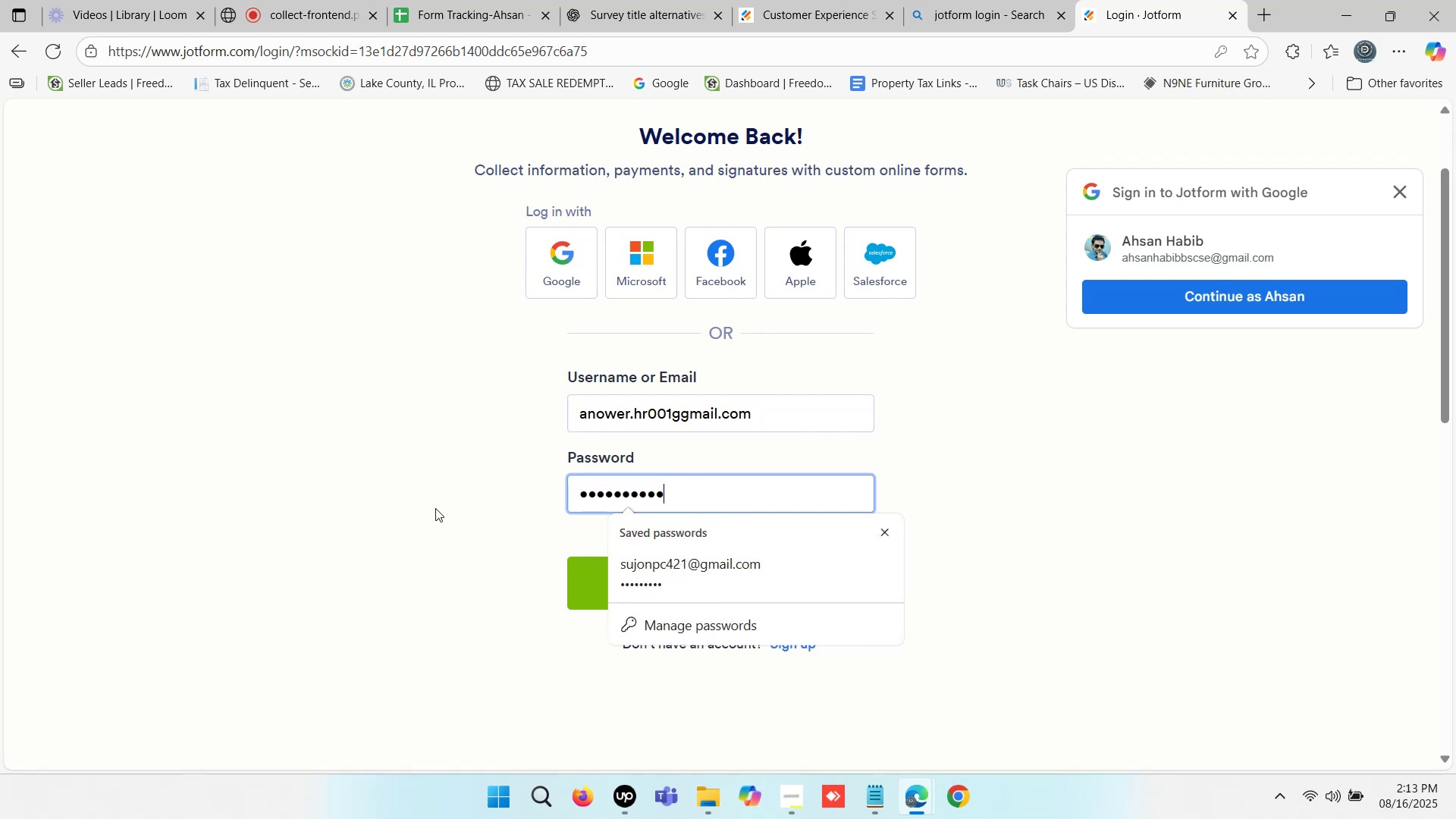 
left_click_drag(start_coordinate=[665, 494], to_coordinate=[548, 487])
 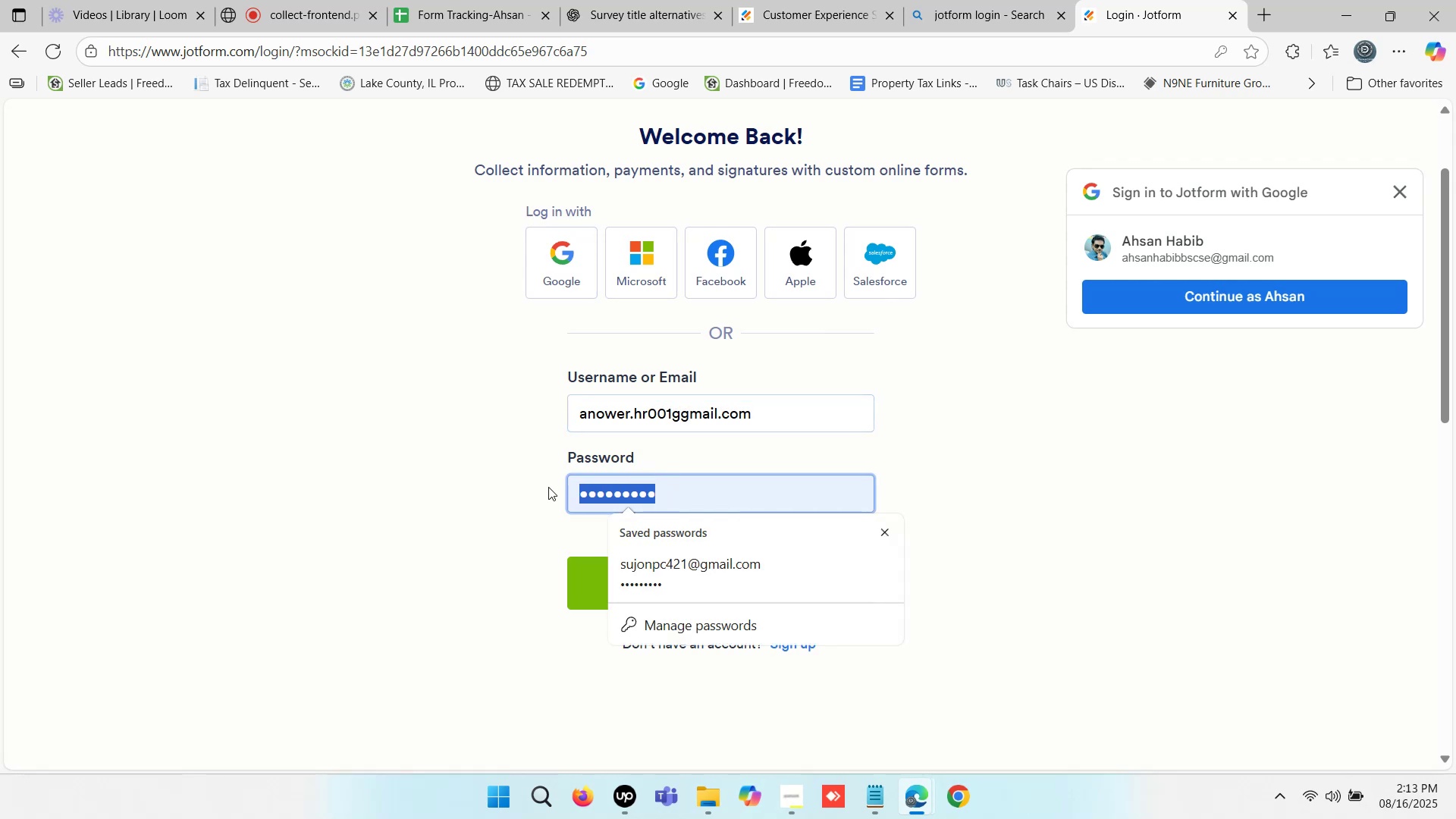 
left_click_drag(start_coordinate=[684, 482], to_coordinate=[433, 512])
 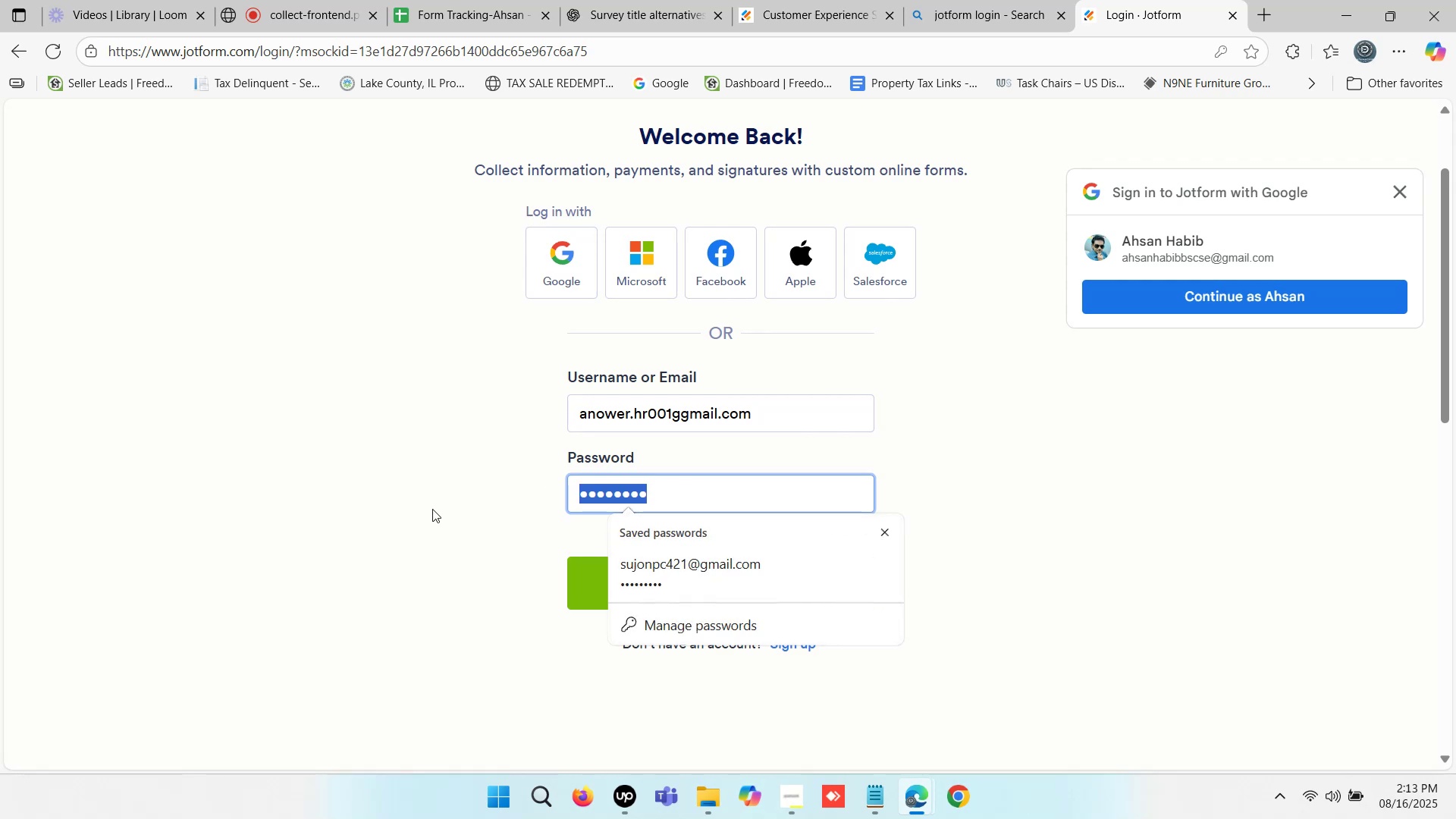 
scroll: coordinate [468, 529], scroll_direction: down, amount: 1.0
 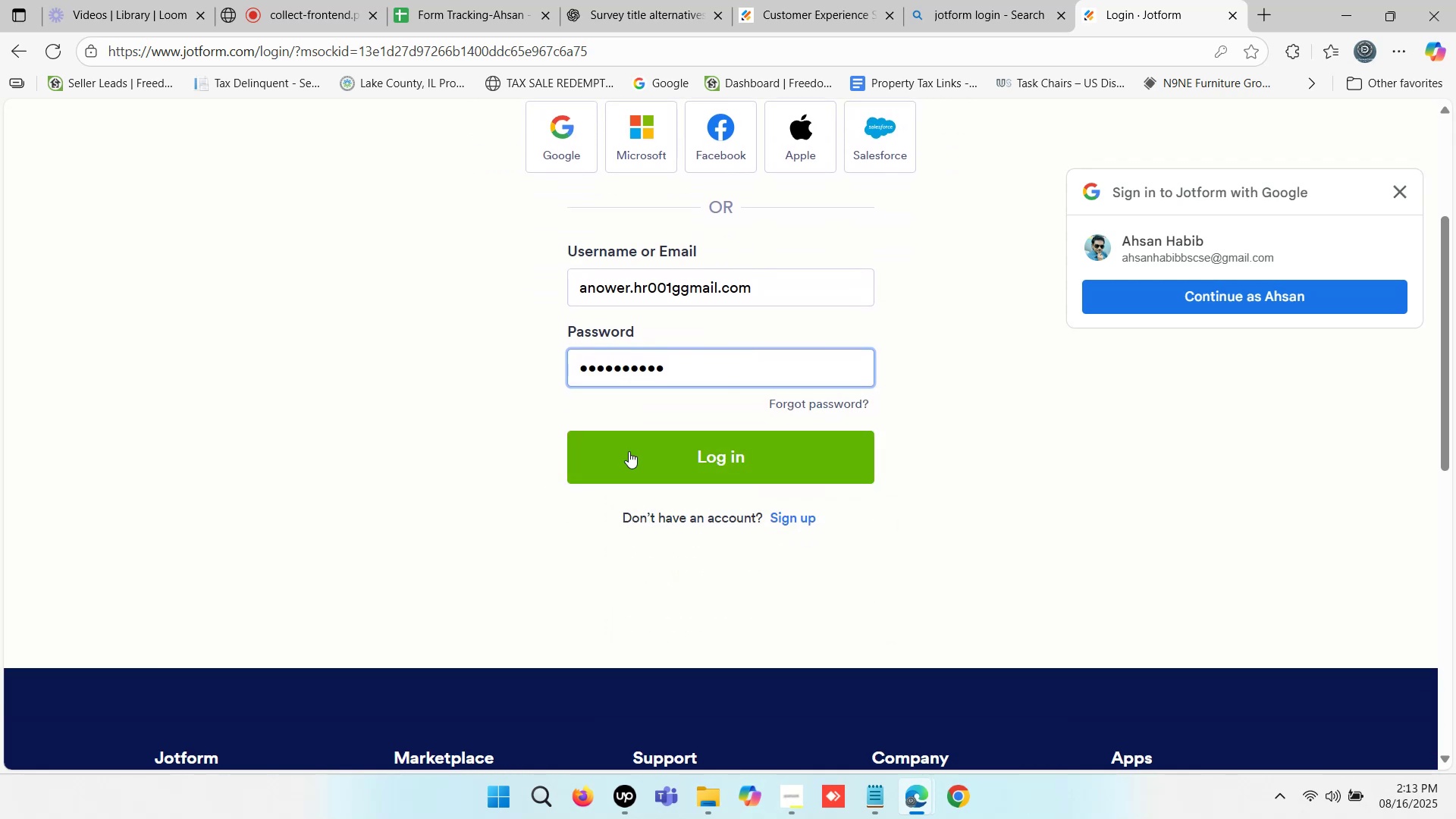 
left_click([632, 449])
 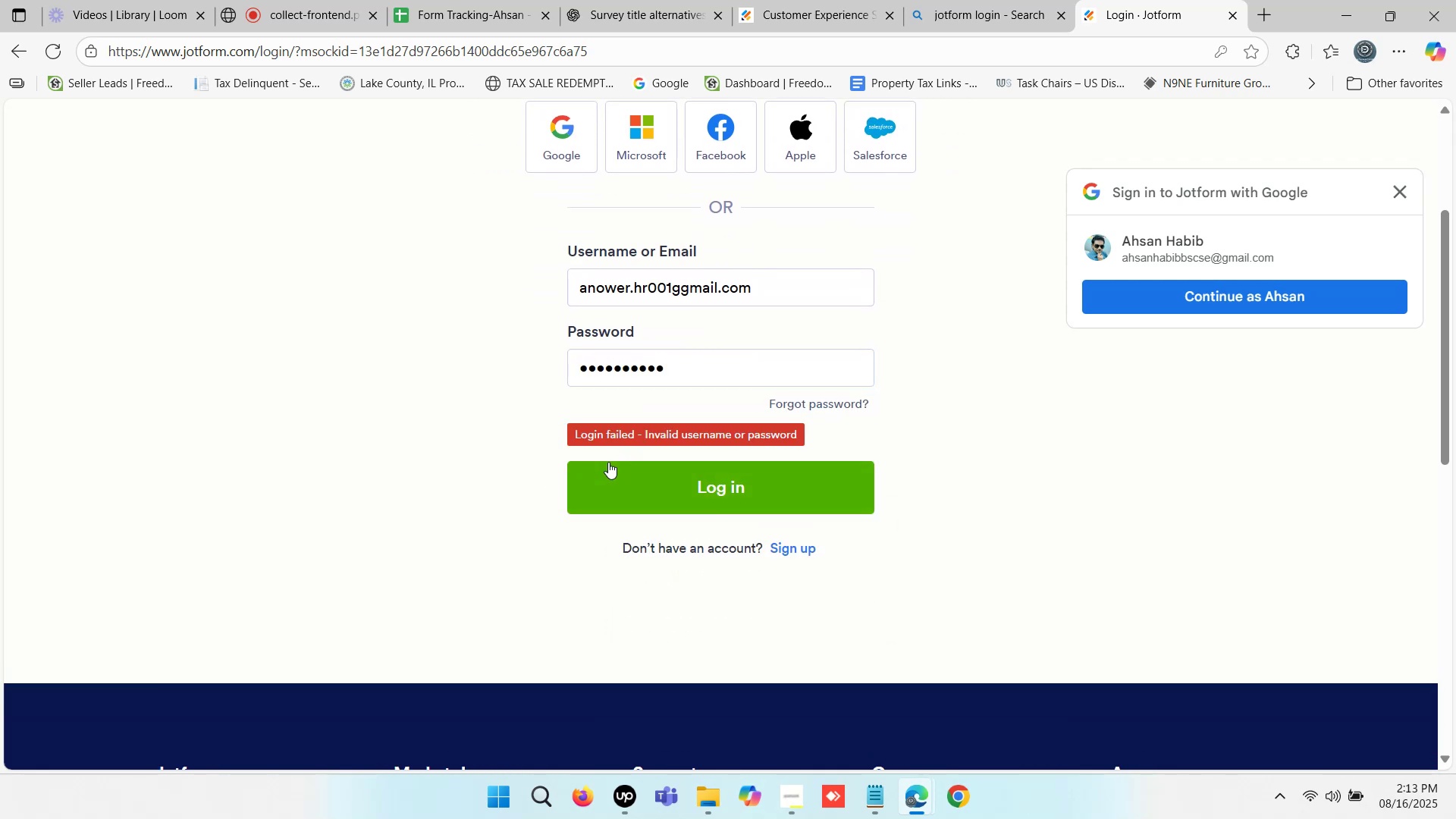 
left_click([698, 364])
 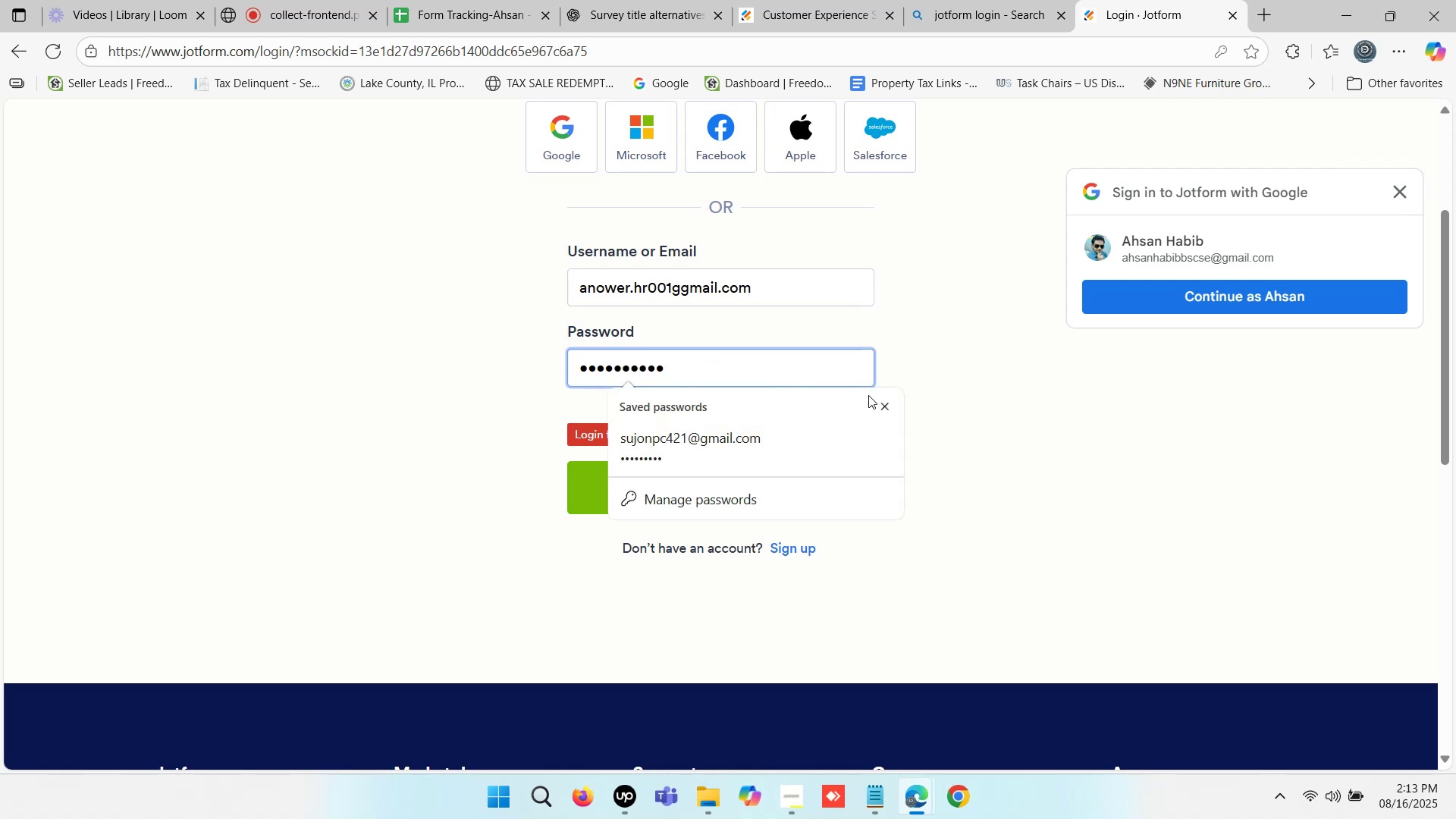 
left_click([882, 404])
 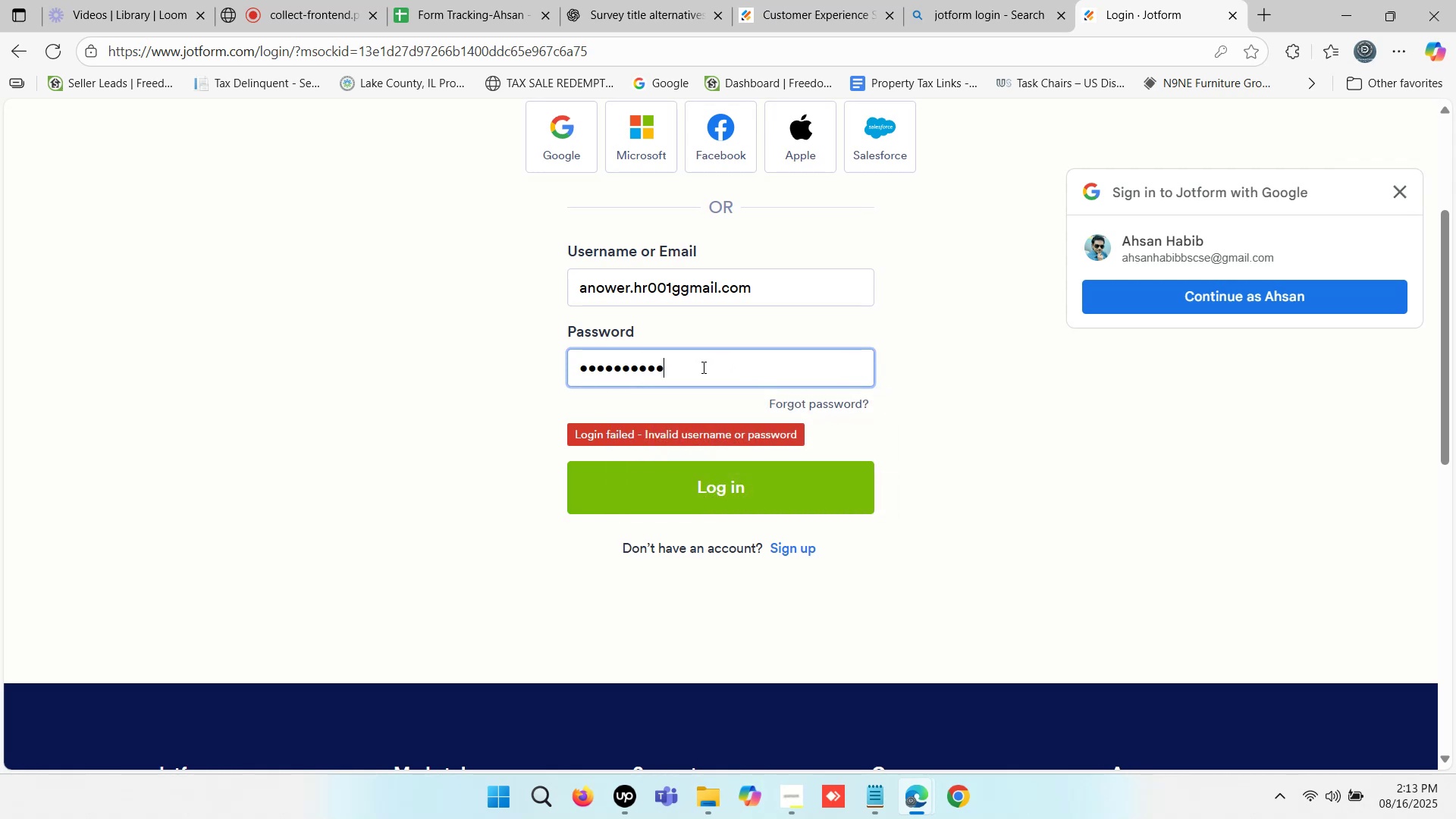 
left_click([682, 283])
 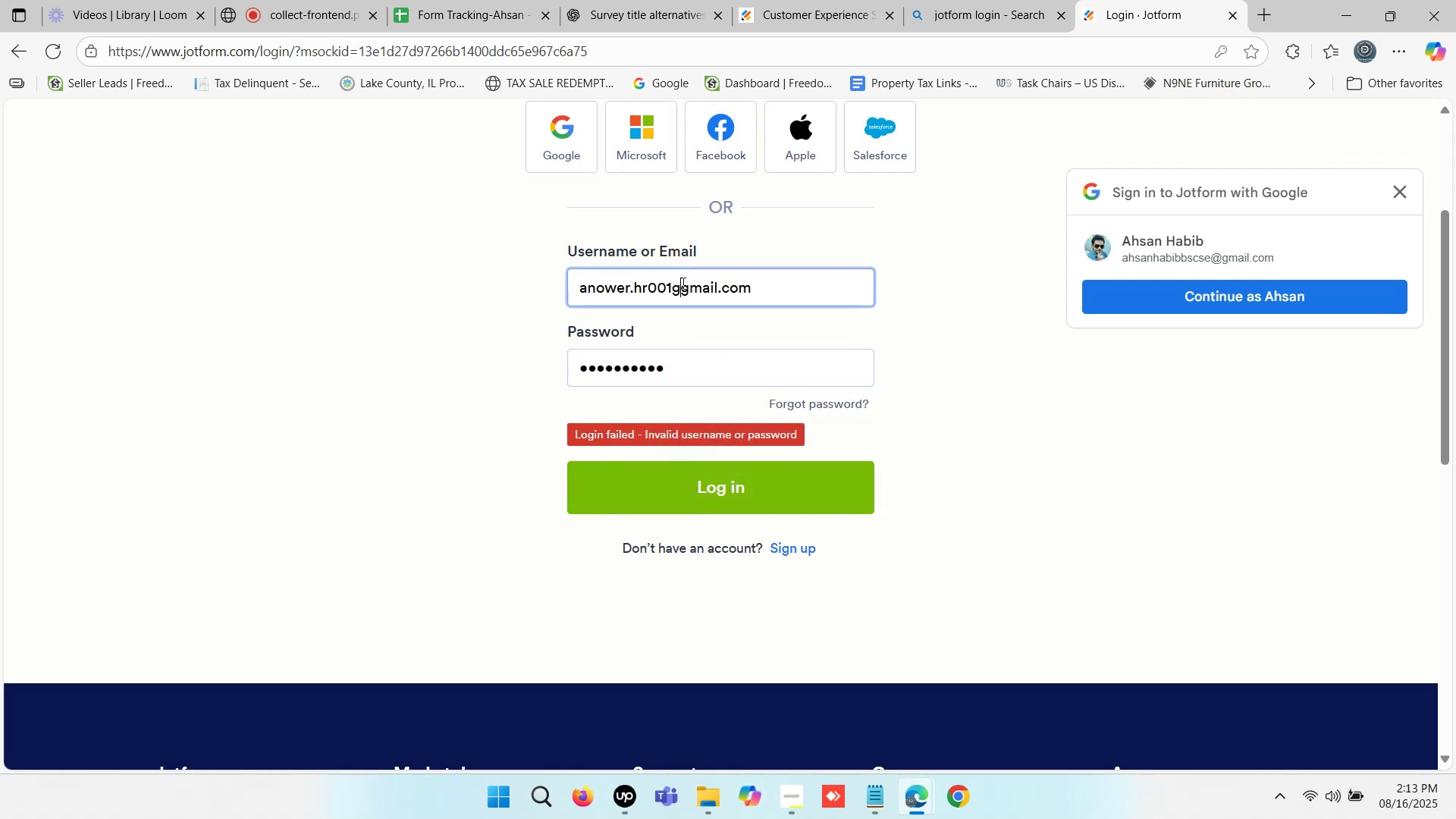 
key(Backspace)
 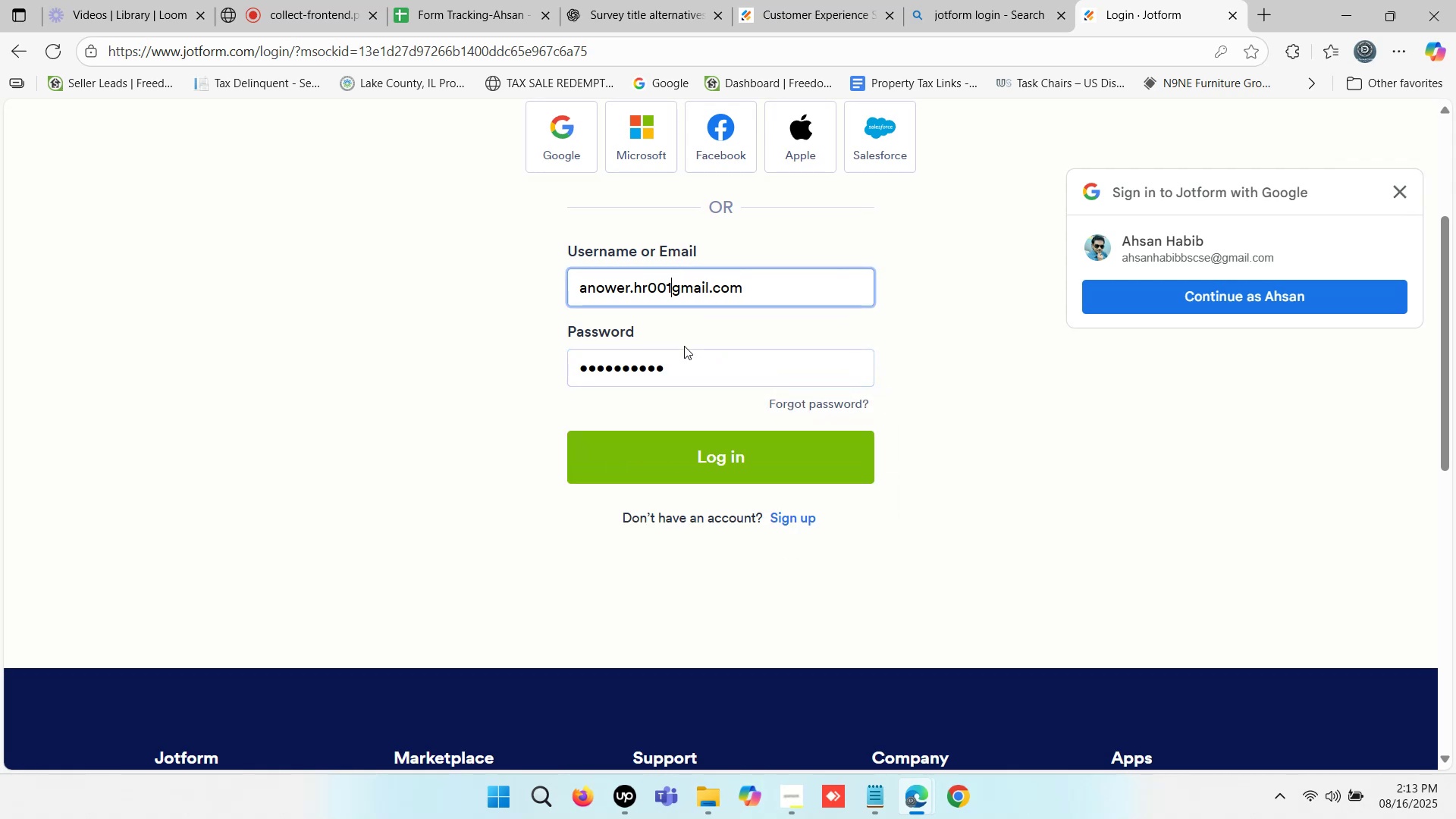 
left_click([683, 347])
 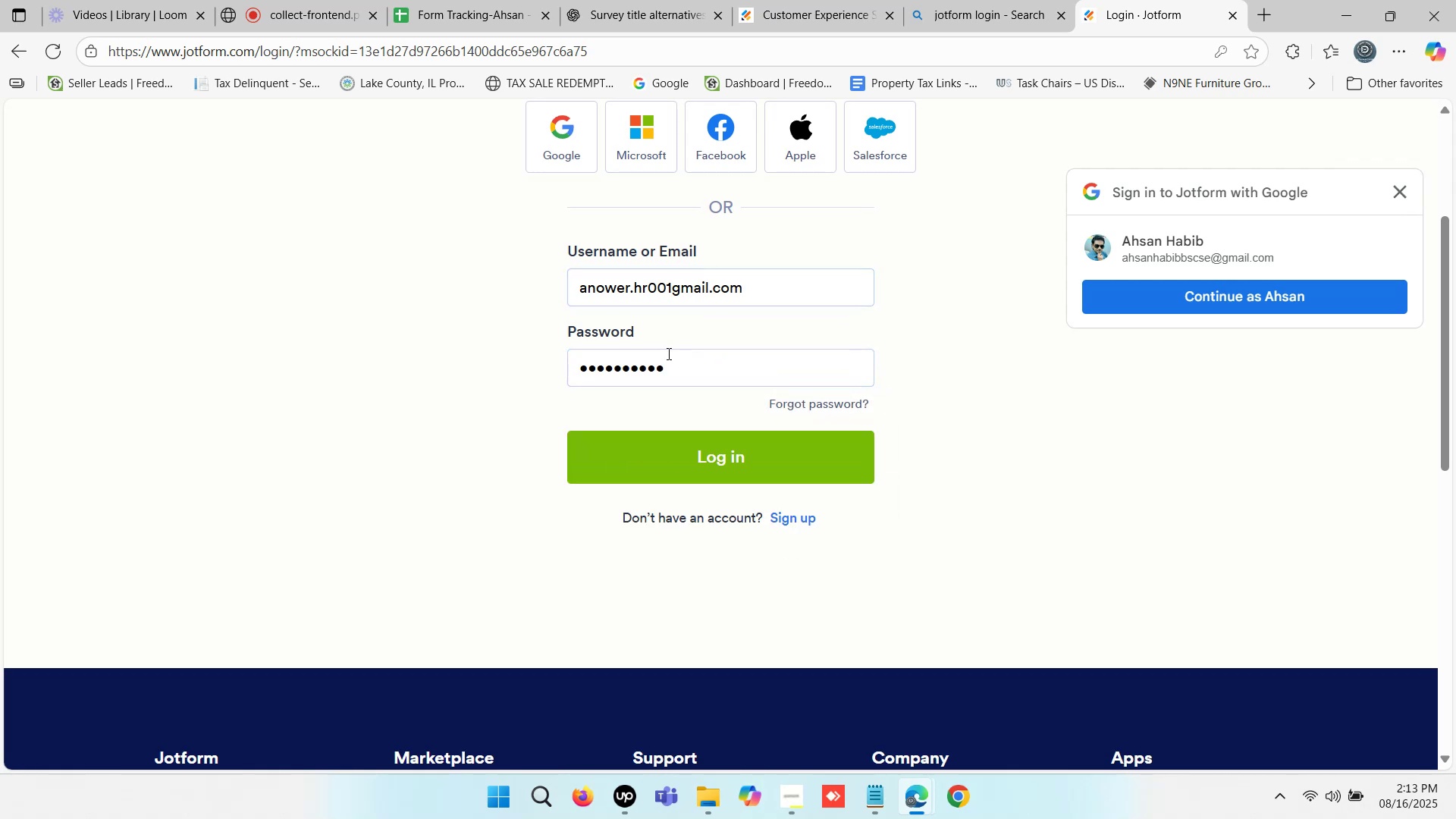 
left_click_drag(start_coordinate=[667, 353], to_coordinate=[580, 367])
 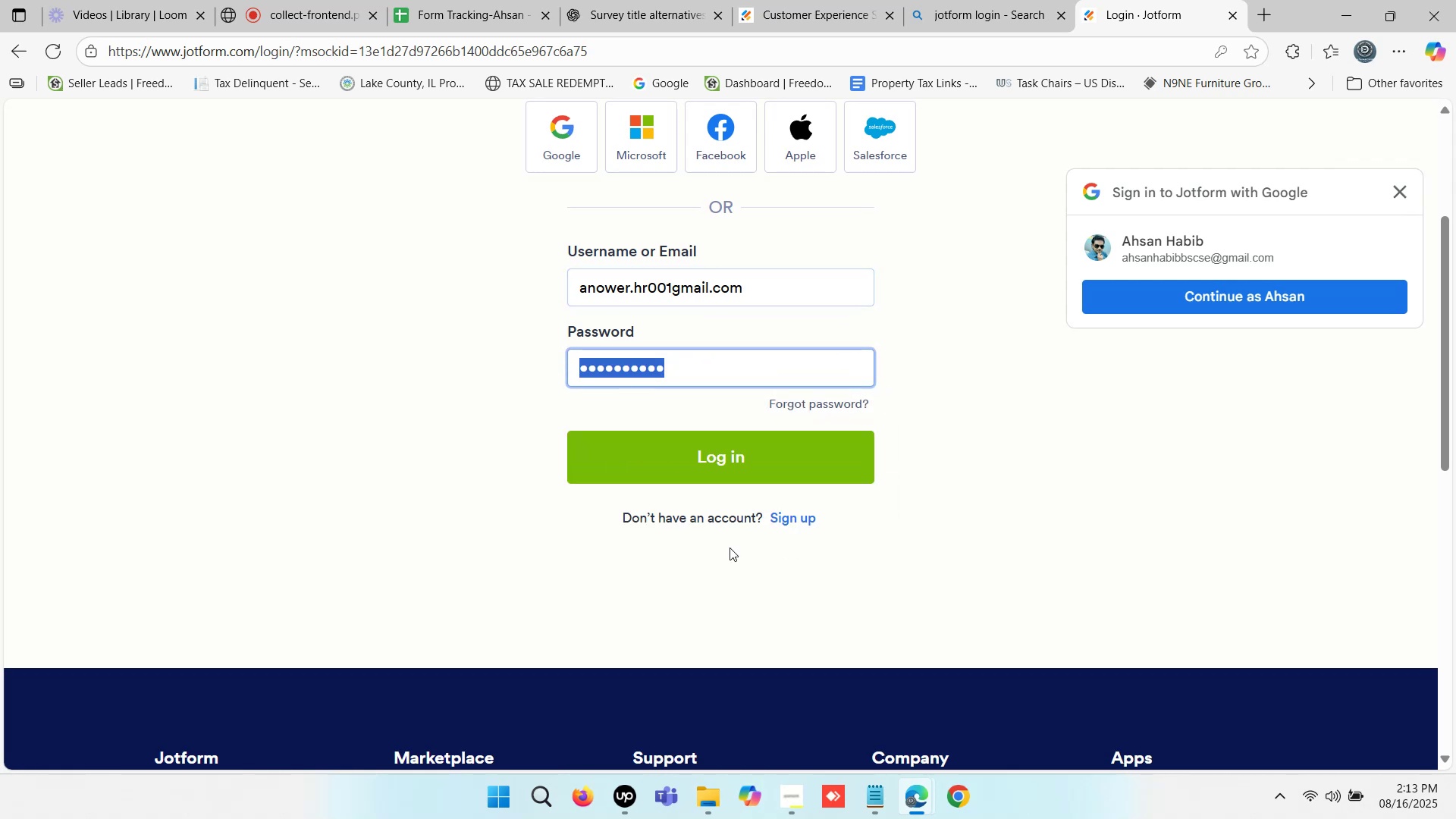 
left_click([710, 461])
 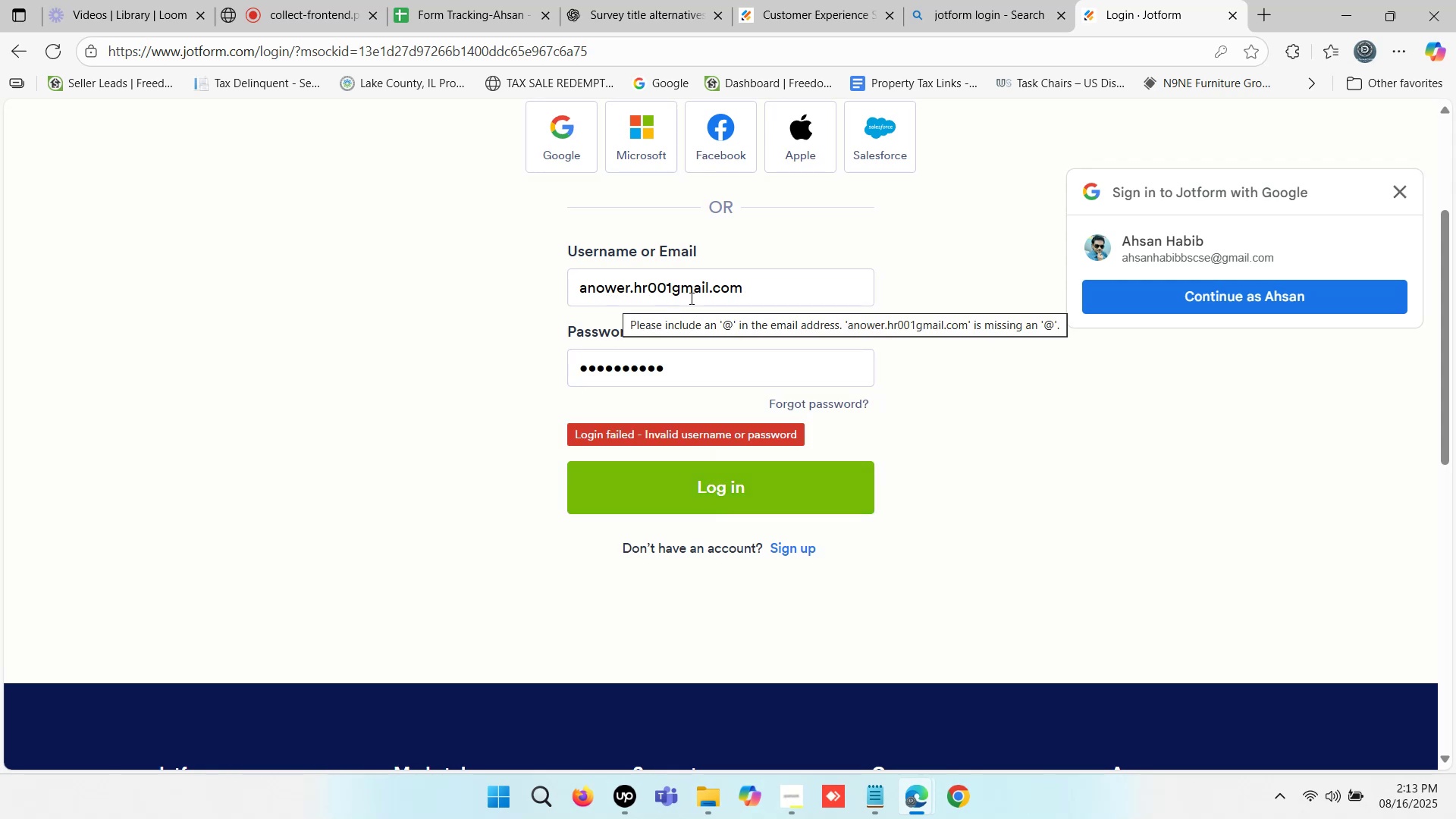 
wait(6.1)
 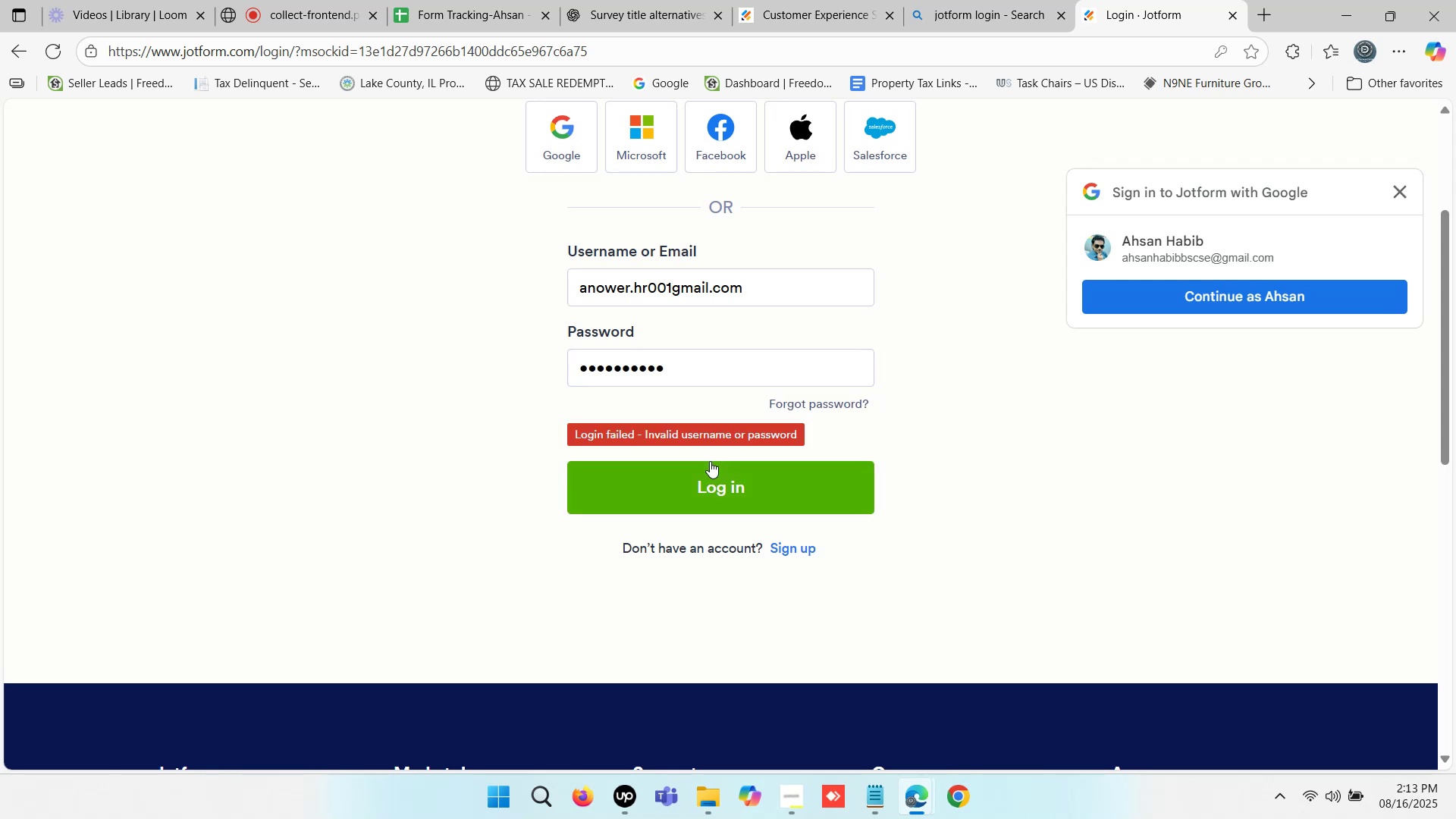 
left_click([674, 283])
 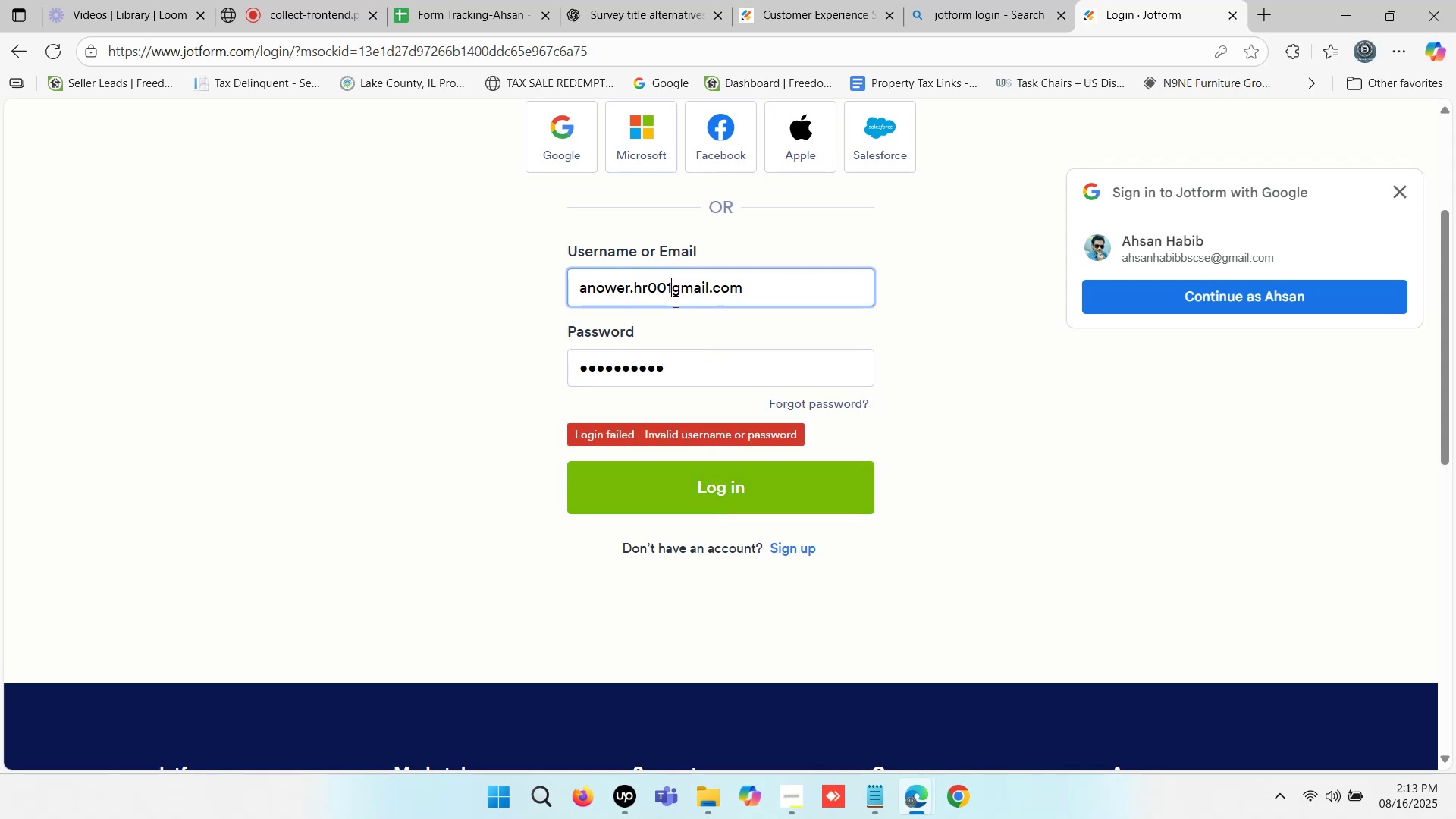 
key(Shift+2)
 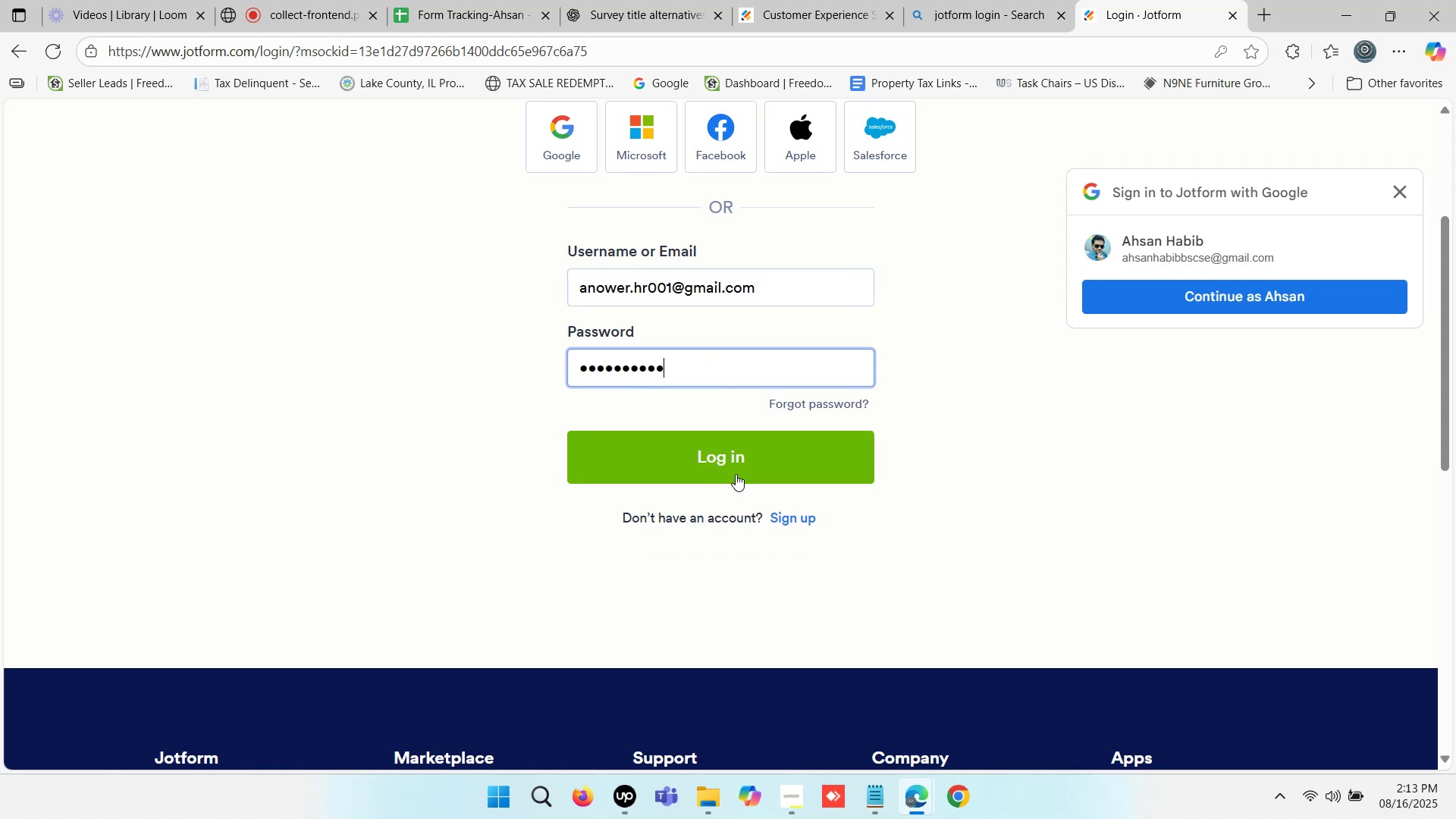 
left_click([719, 463])
 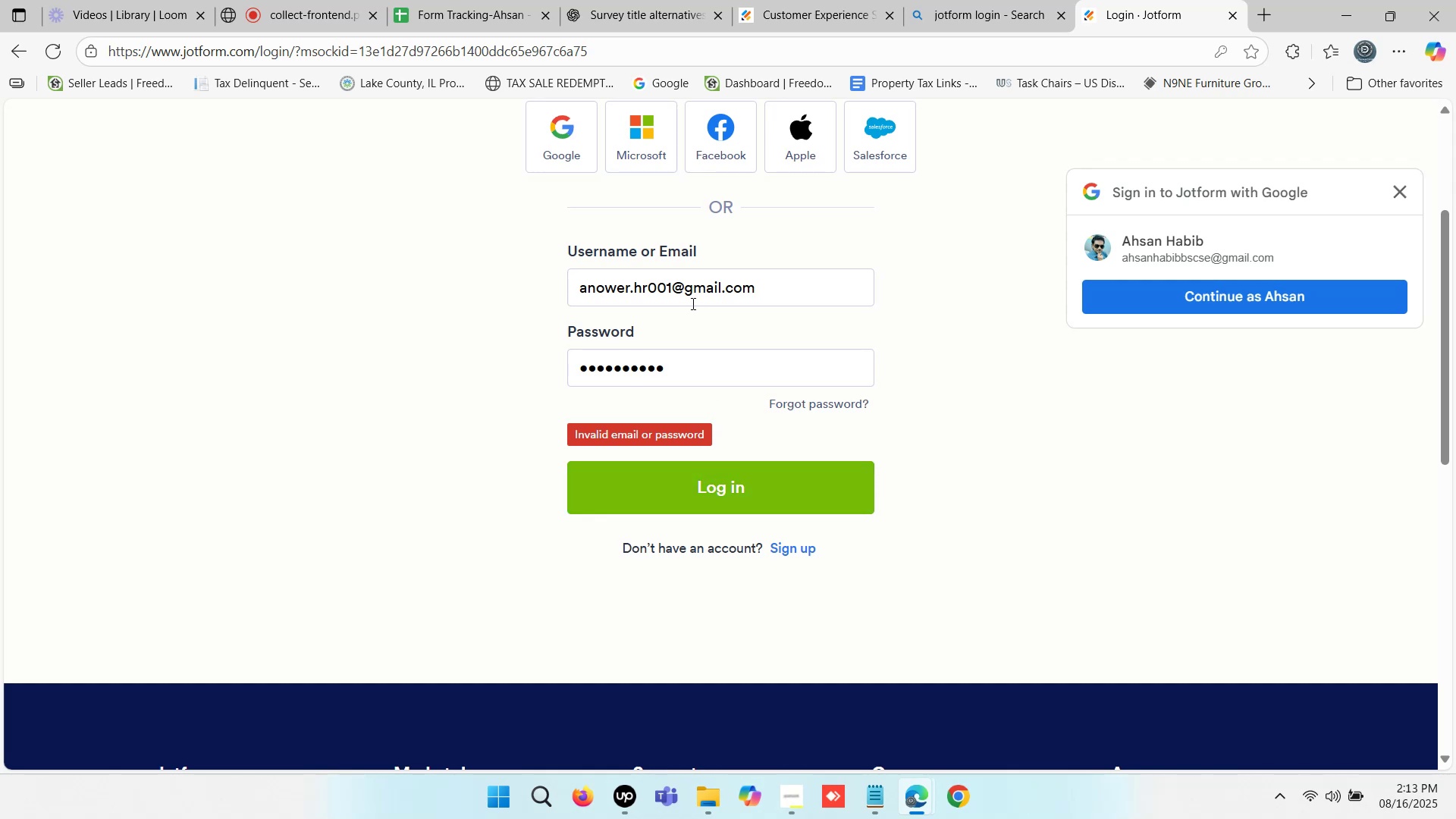 
left_click([687, 285])
 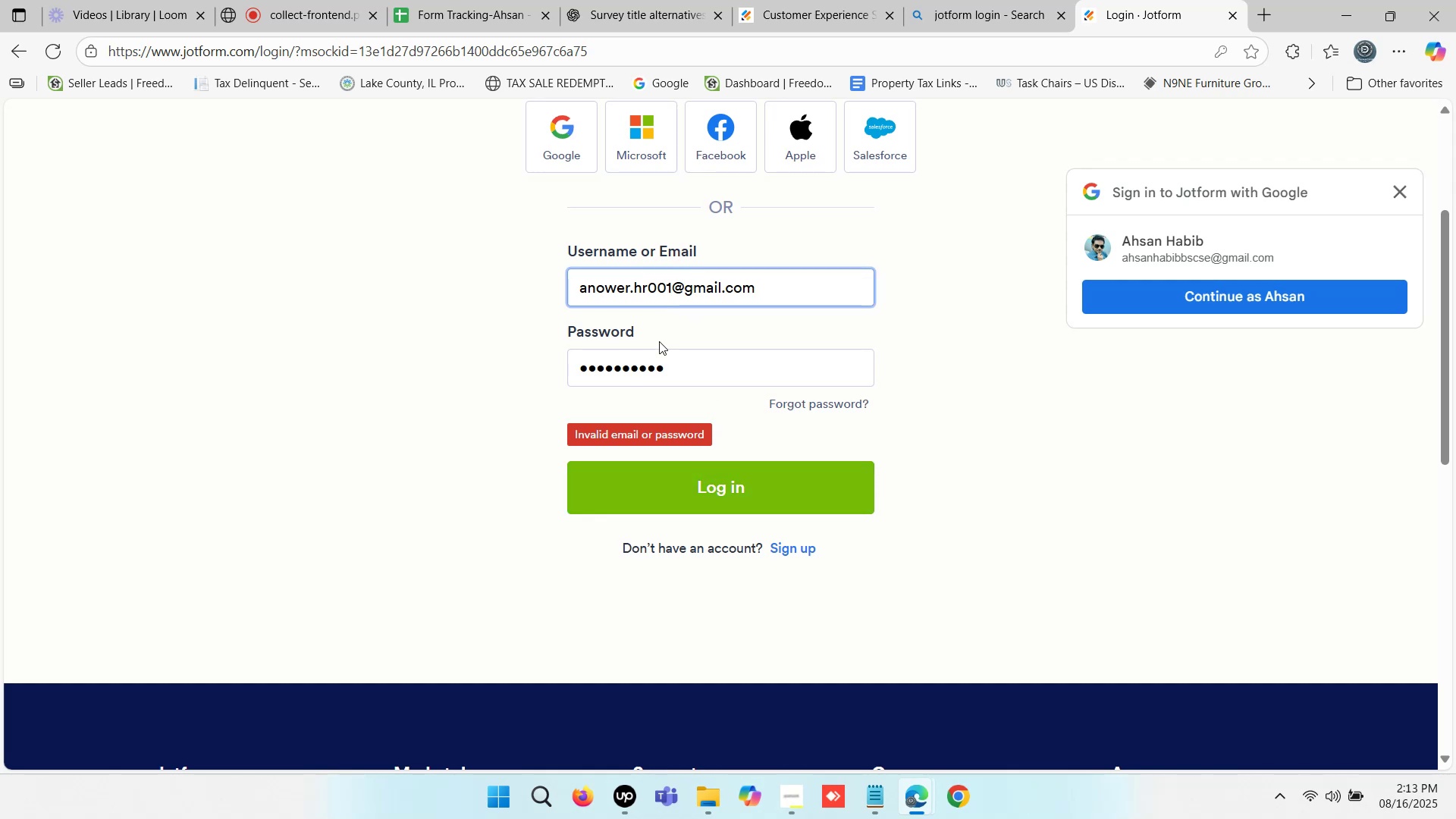 
left_click_drag(start_coordinate=[679, 364], to_coordinate=[514, 364])
 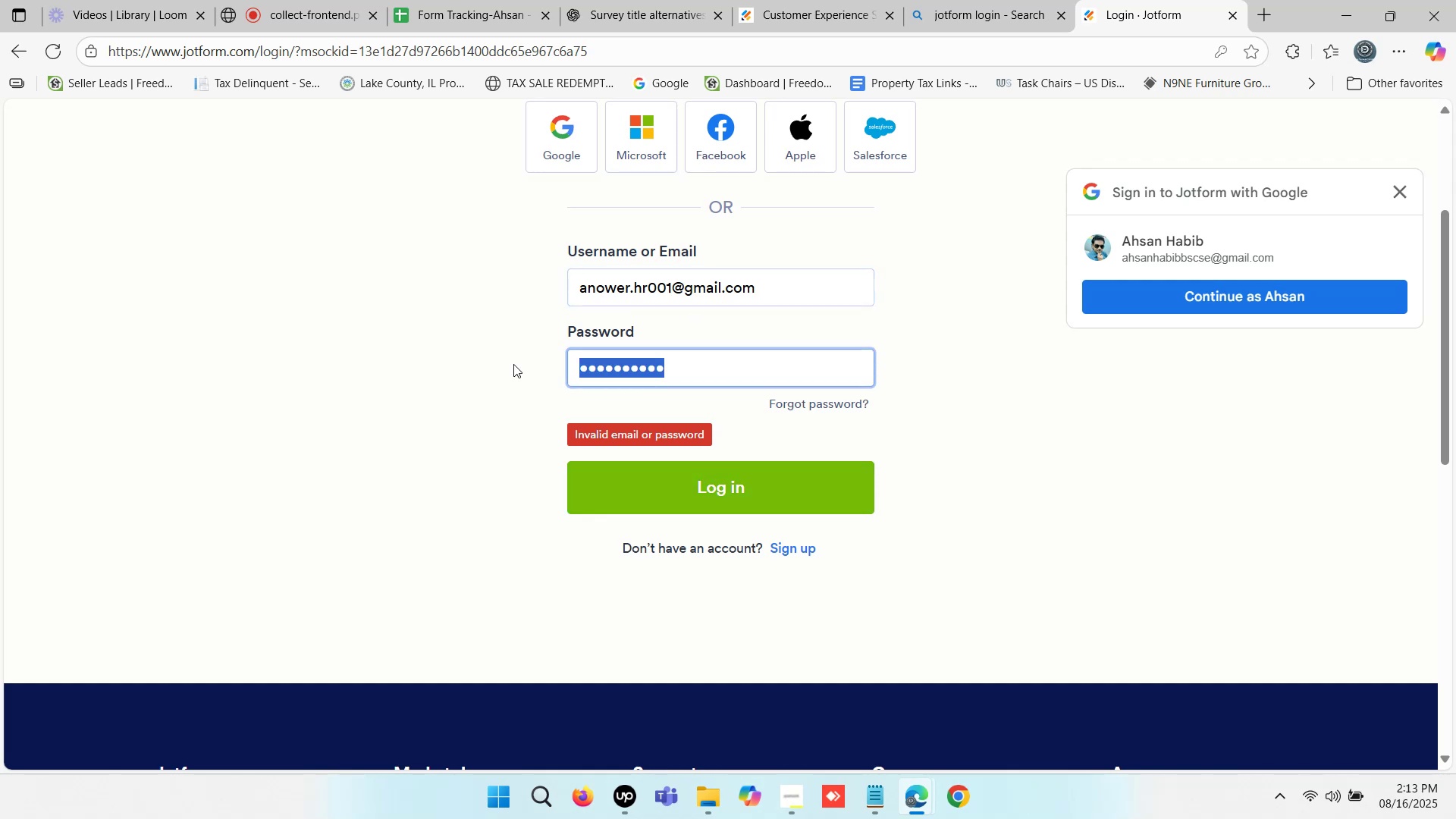 
type(Anower@123)
 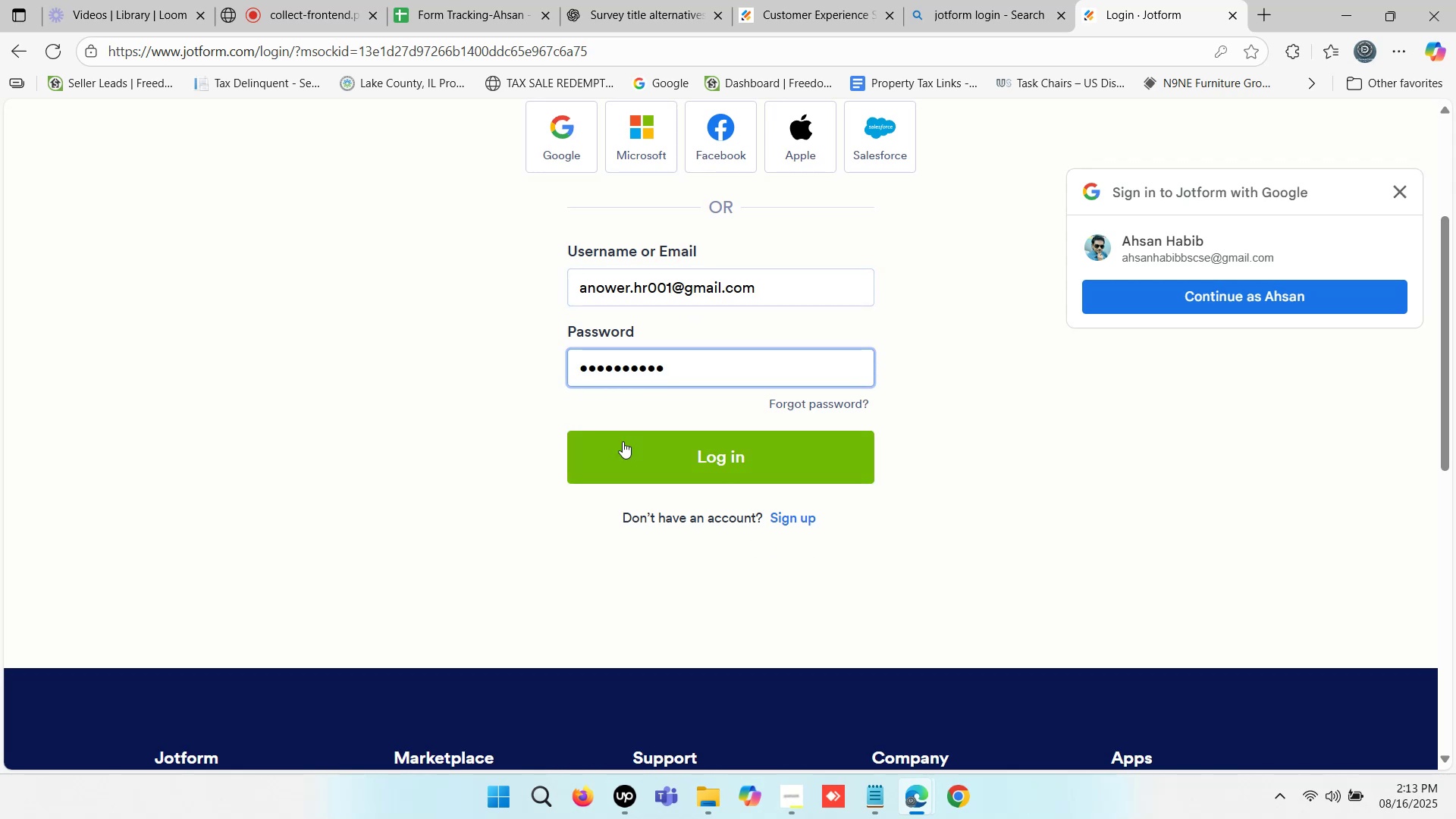 
left_click([637, 441])
 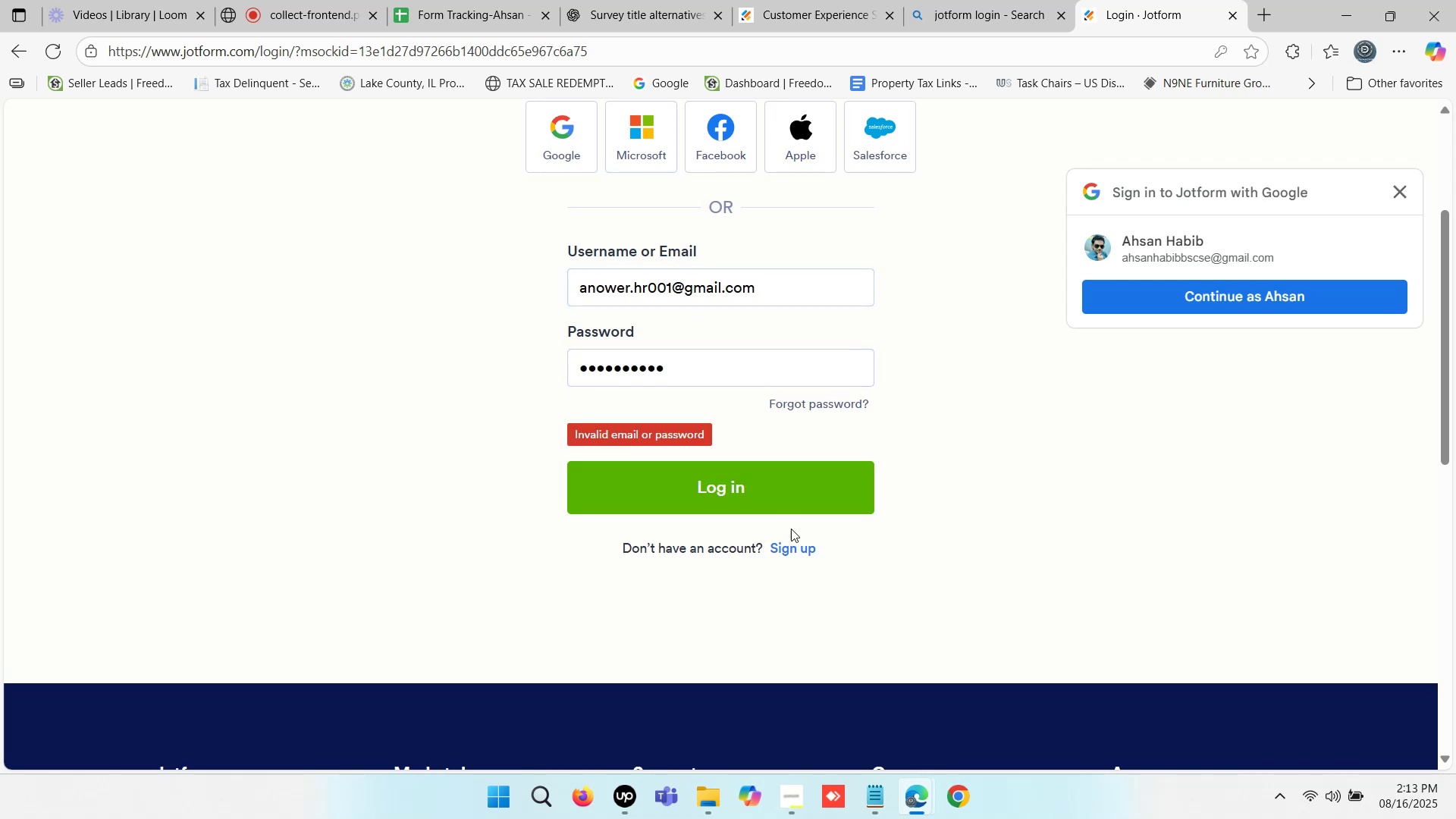 
left_click([797, 554])
 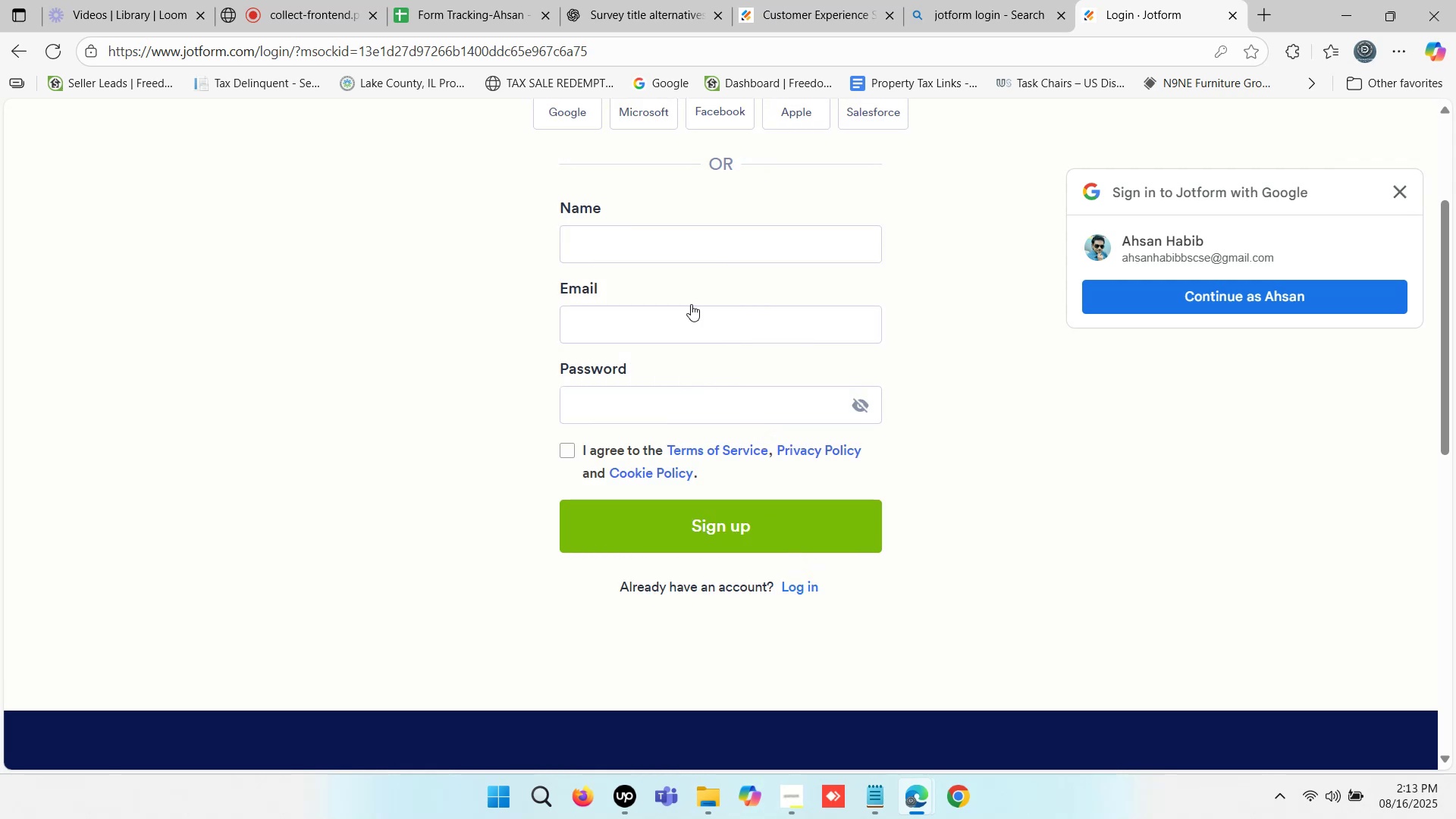 
left_click([654, 237])
 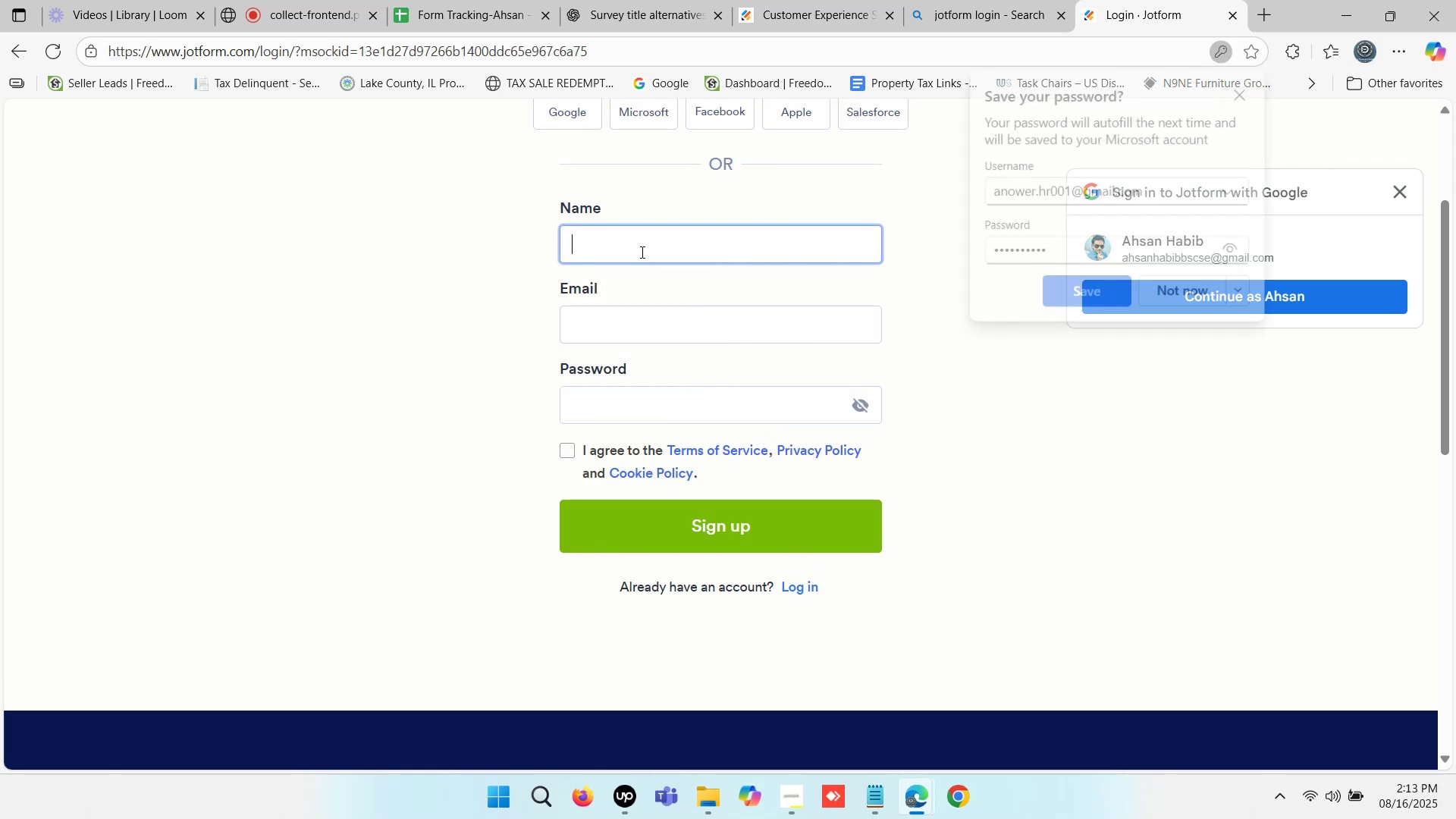 
left_click([641, 252])
 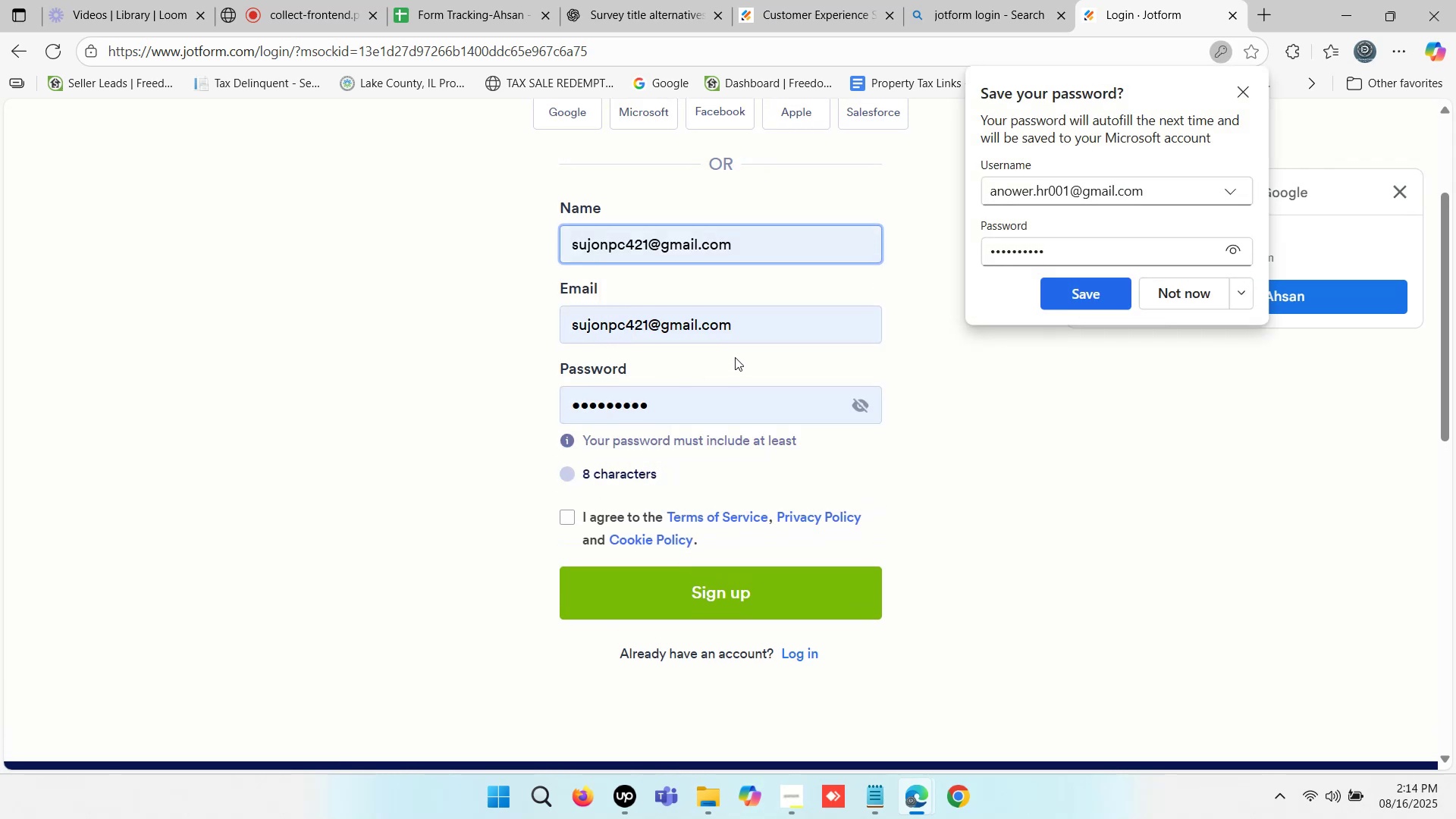 
left_click_drag(start_coordinate=[747, 245], to_coordinate=[520, 257])
 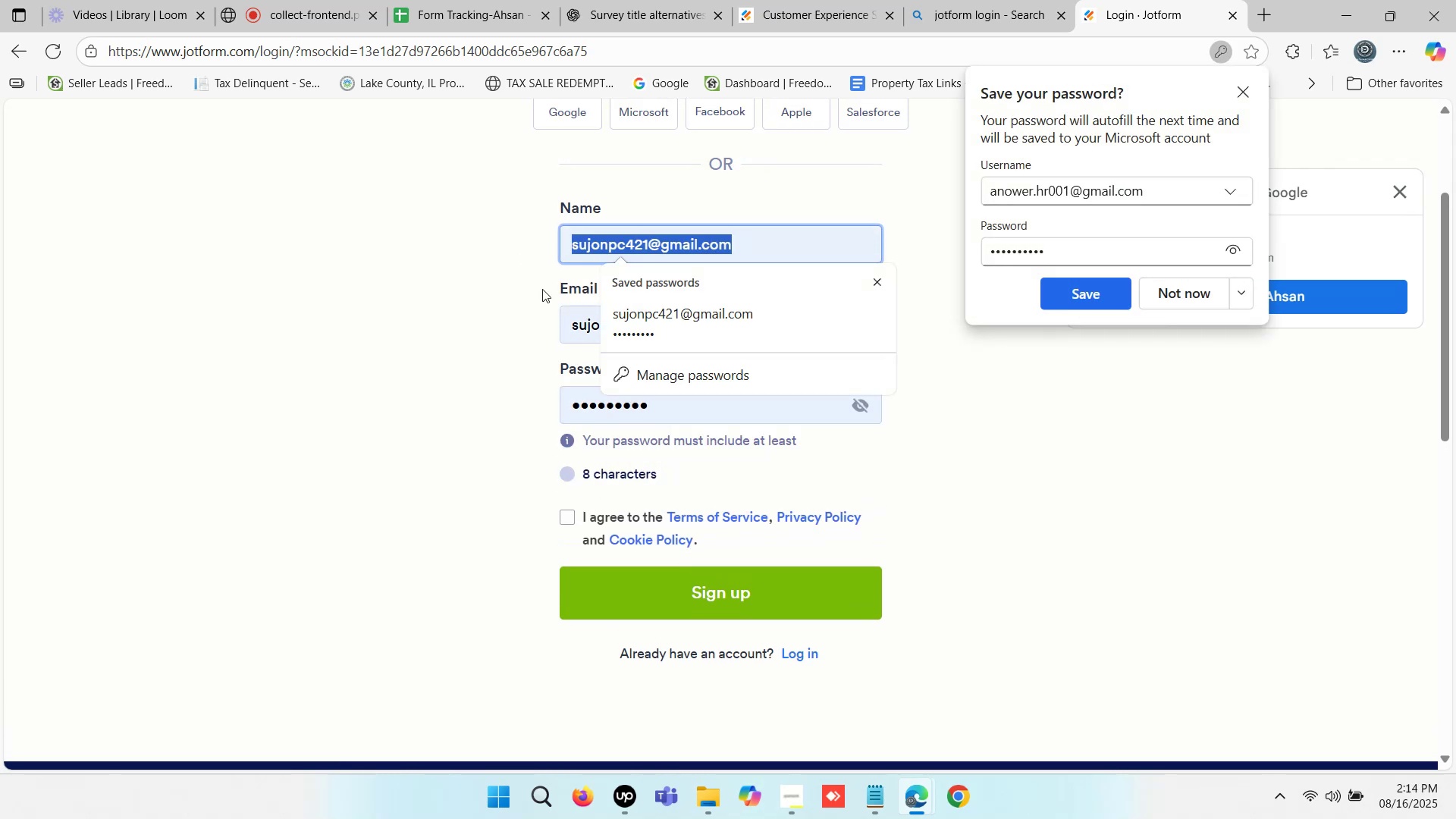 
left_click([482, 322])
 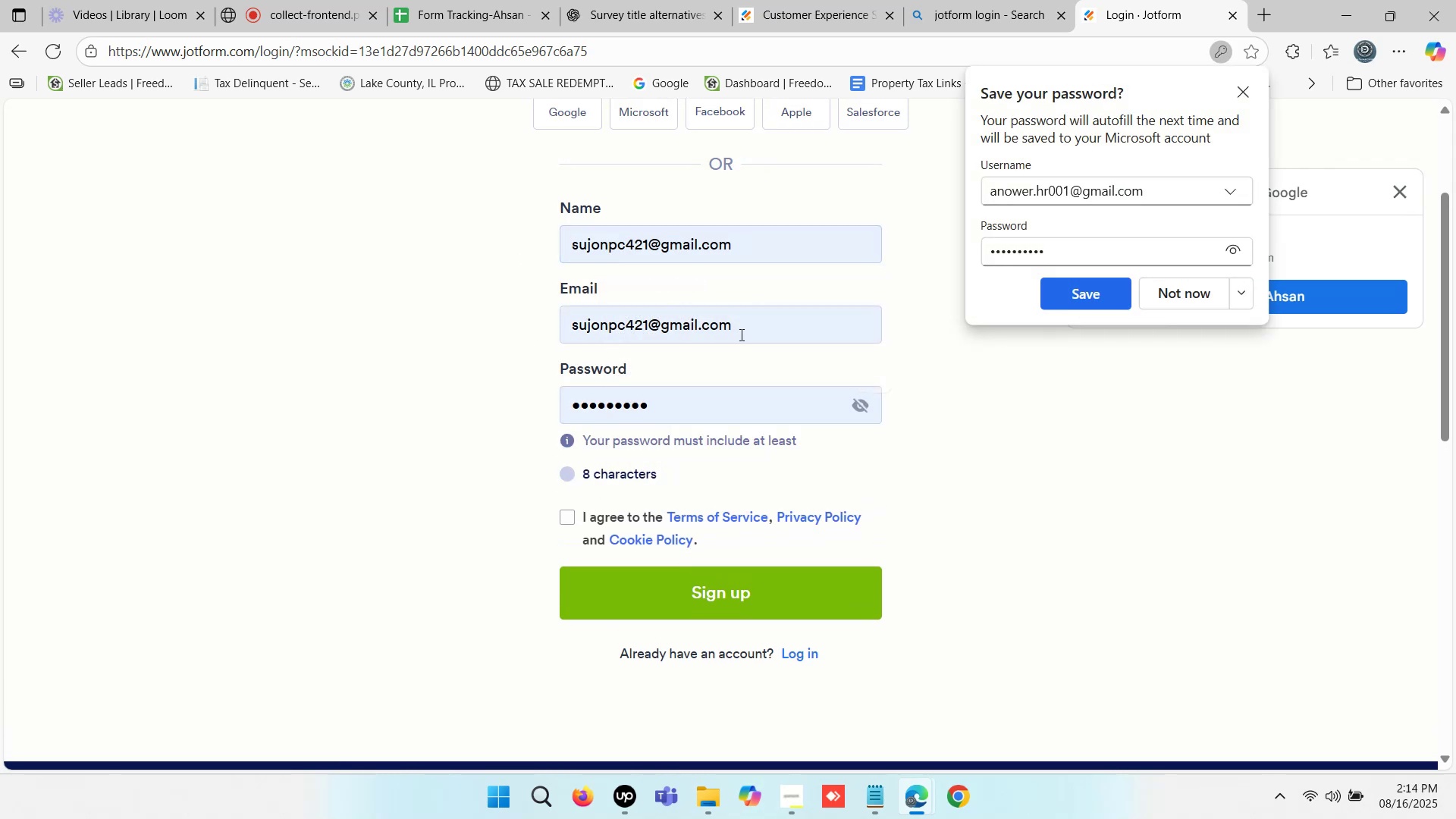 
left_click_drag(start_coordinate=[748, 330], to_coordinate=[551, 337])
 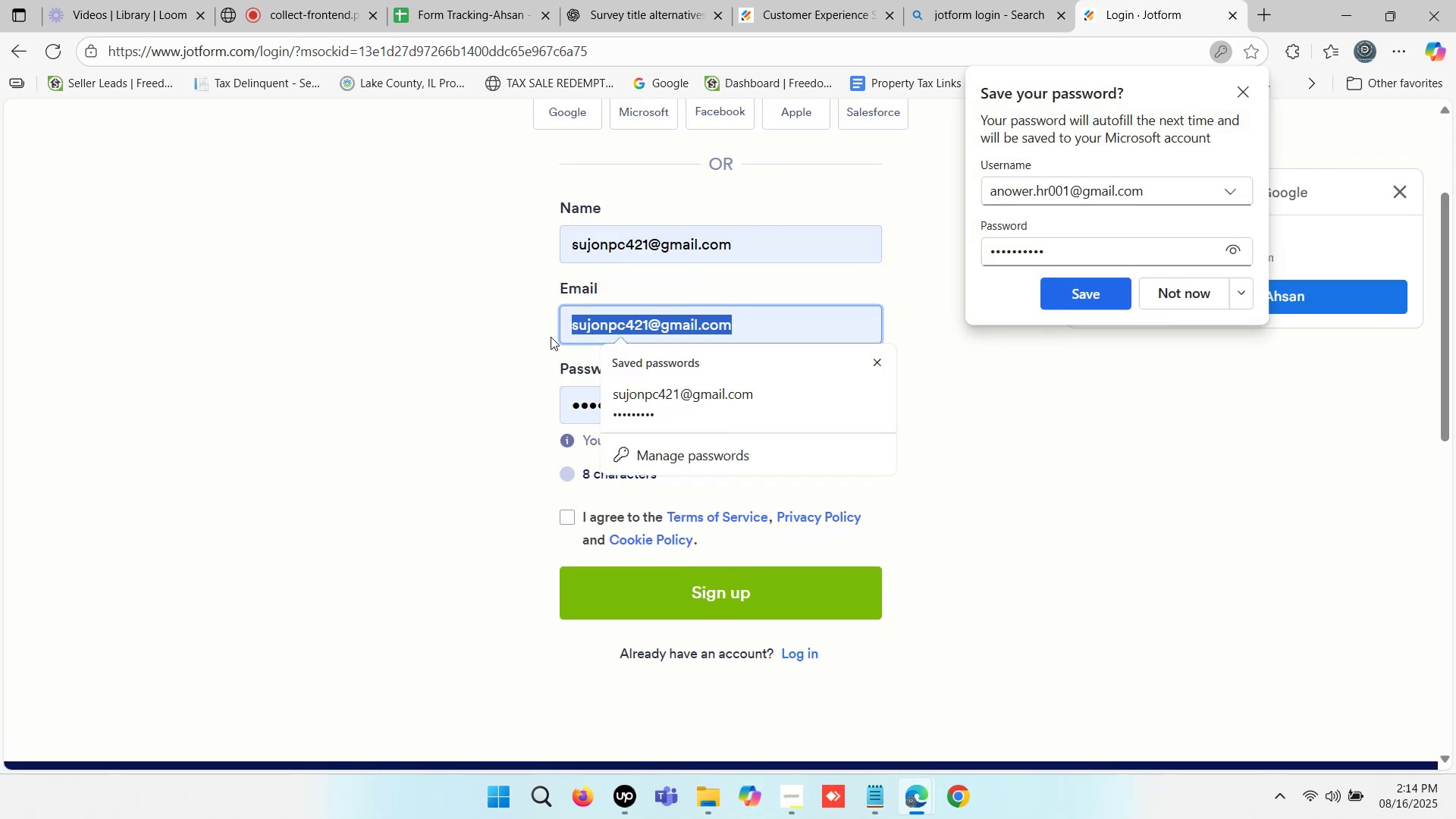 
type(anowermia)
key(Backspace)
key(Backspace)
key(Backspace)
type(.hr00)
 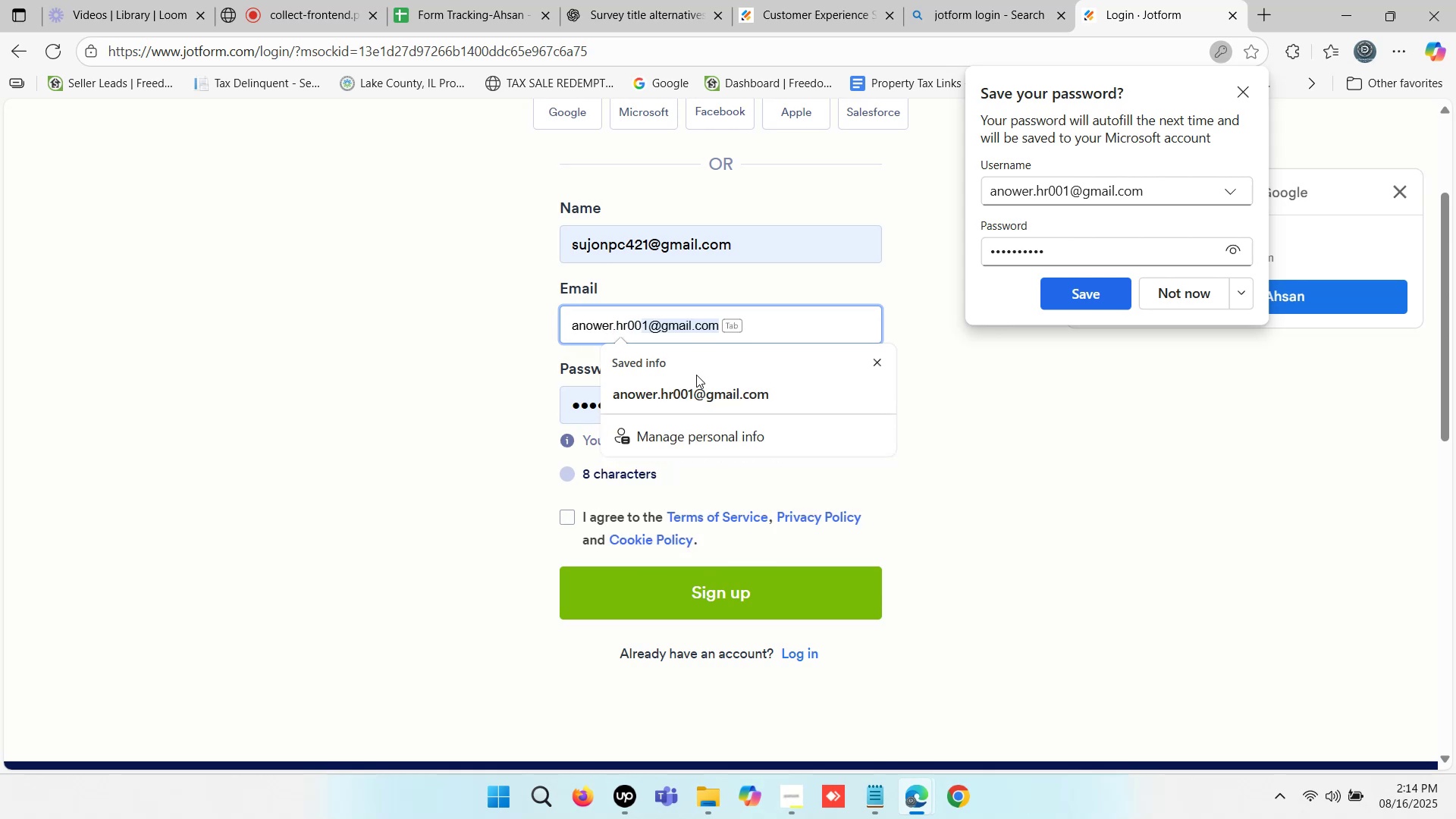 
left_click([756, 318])
 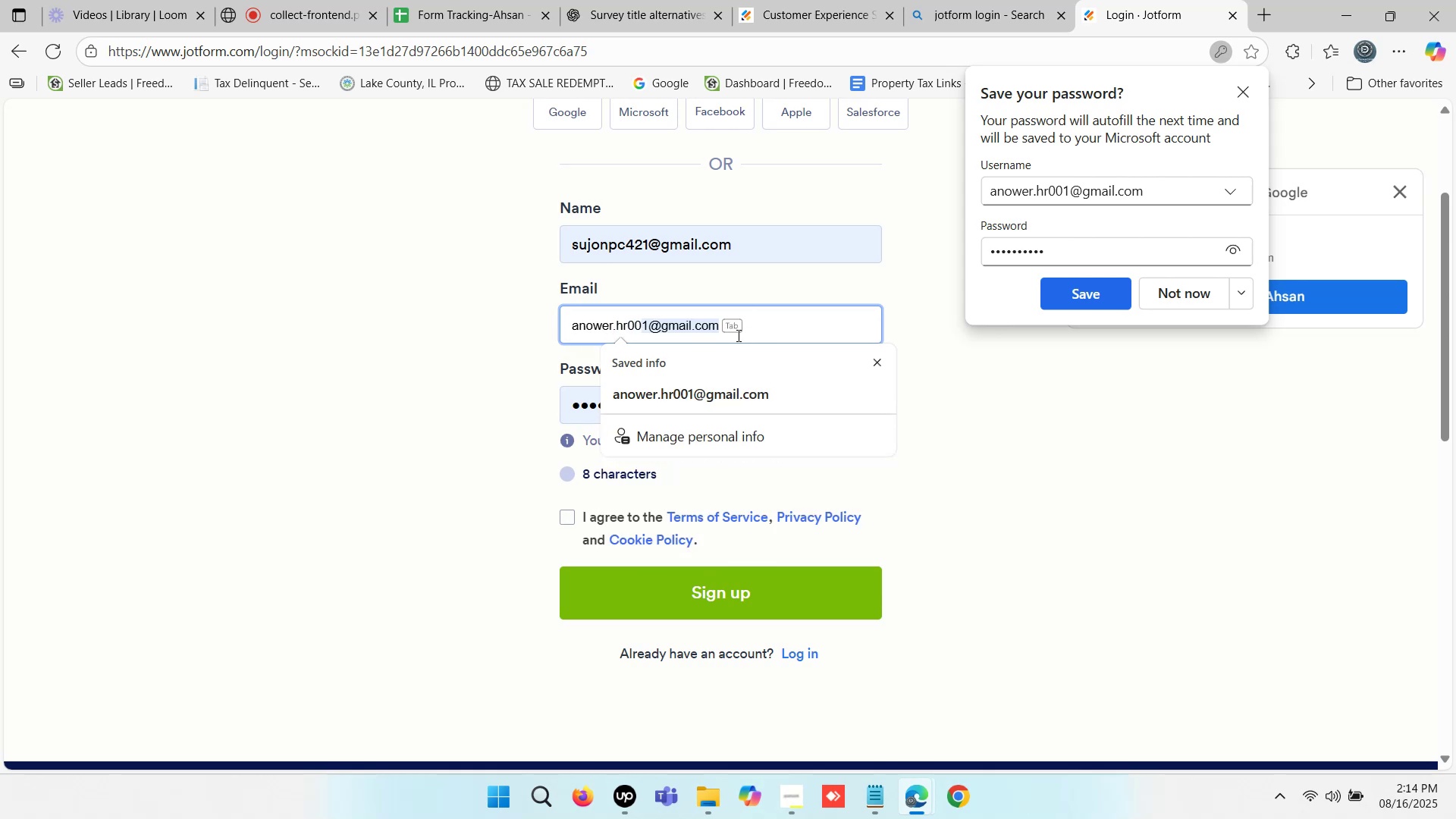 
left_click([736, 329])
 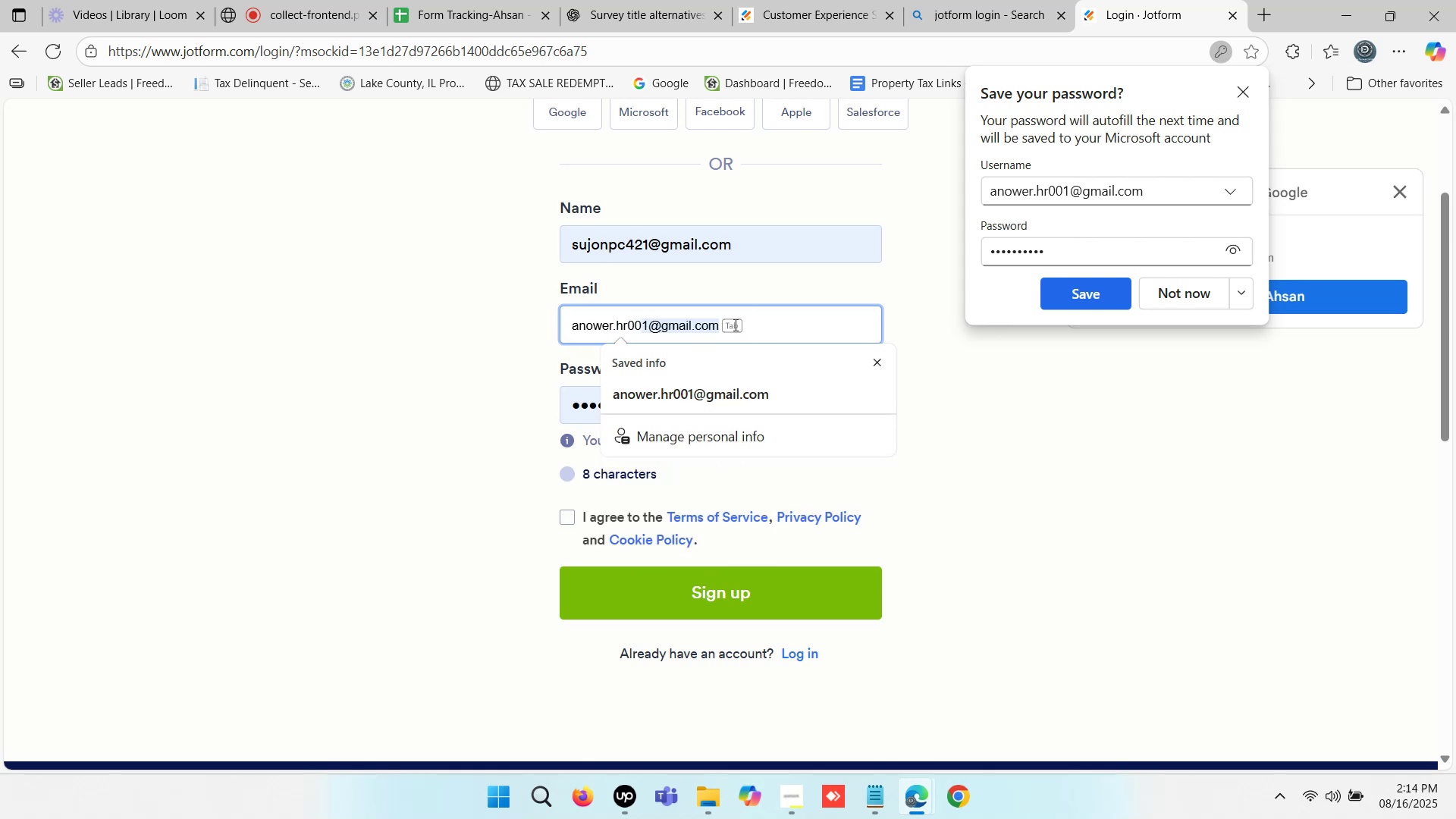 
left_click([733, 322])
 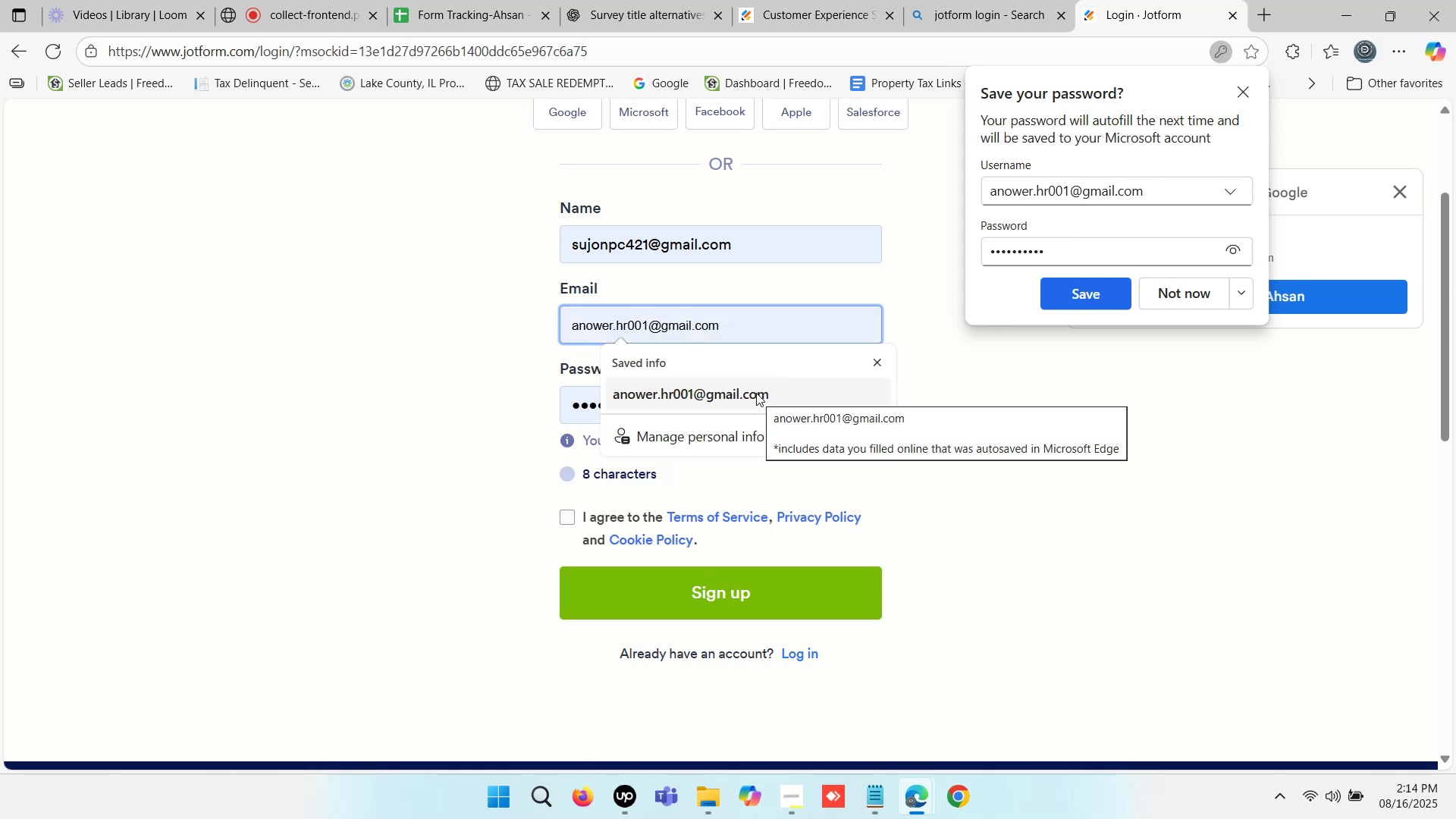 
left_click([756, 393])
 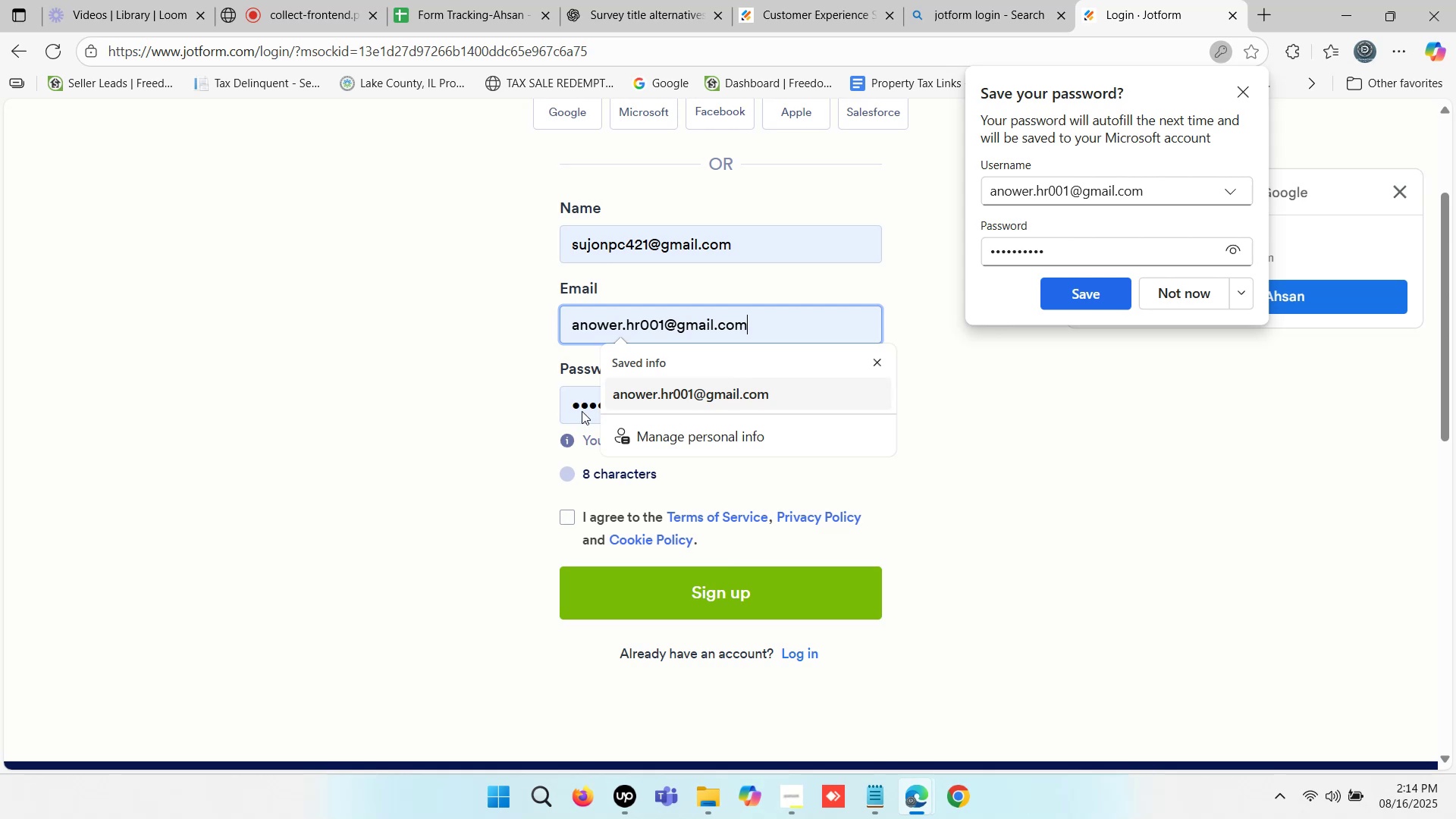 
left_click([427, 406])
 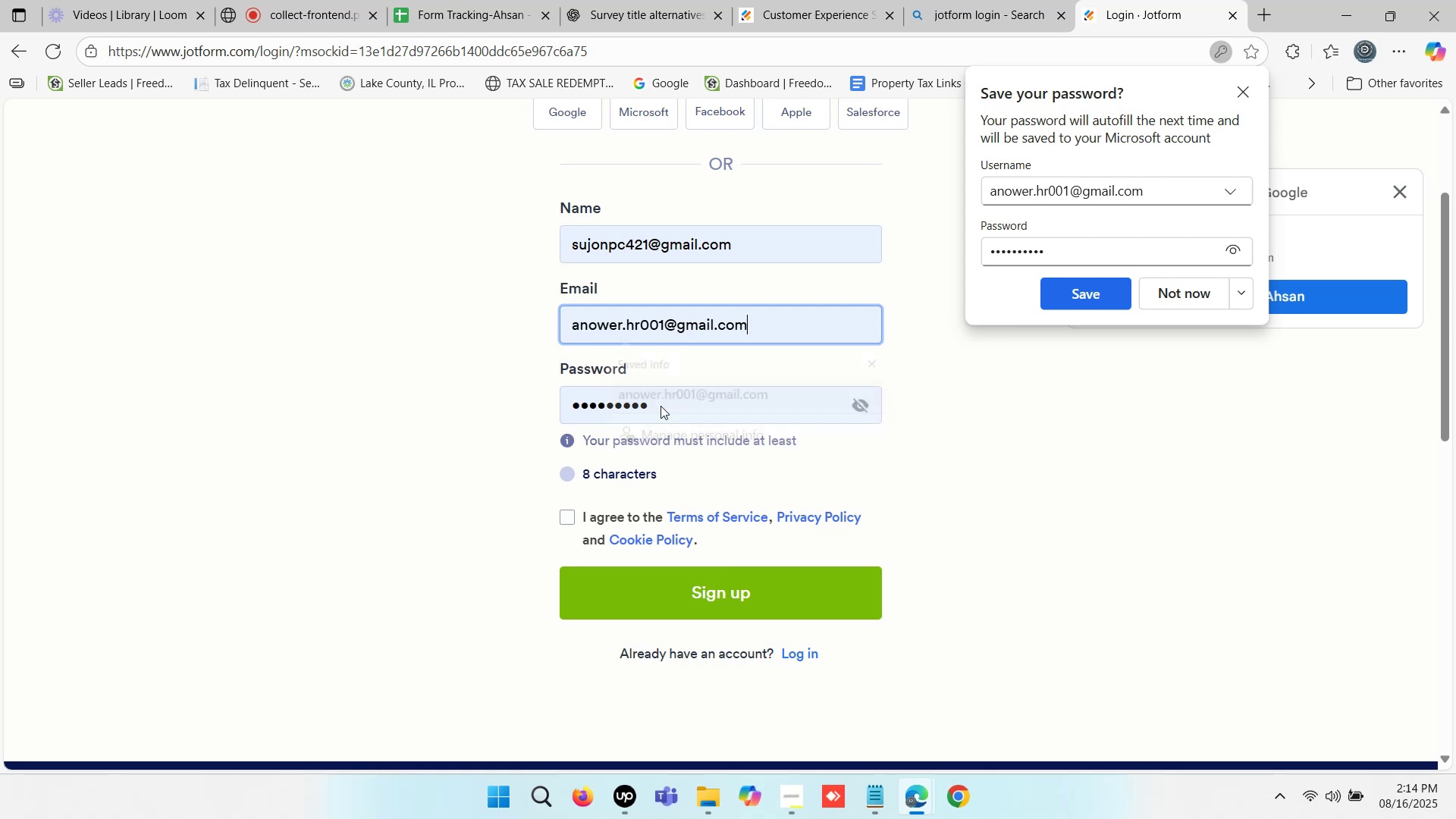 
left_click_drag(start_coordinate=[672, 402], to_coordinate=[578, 400])
 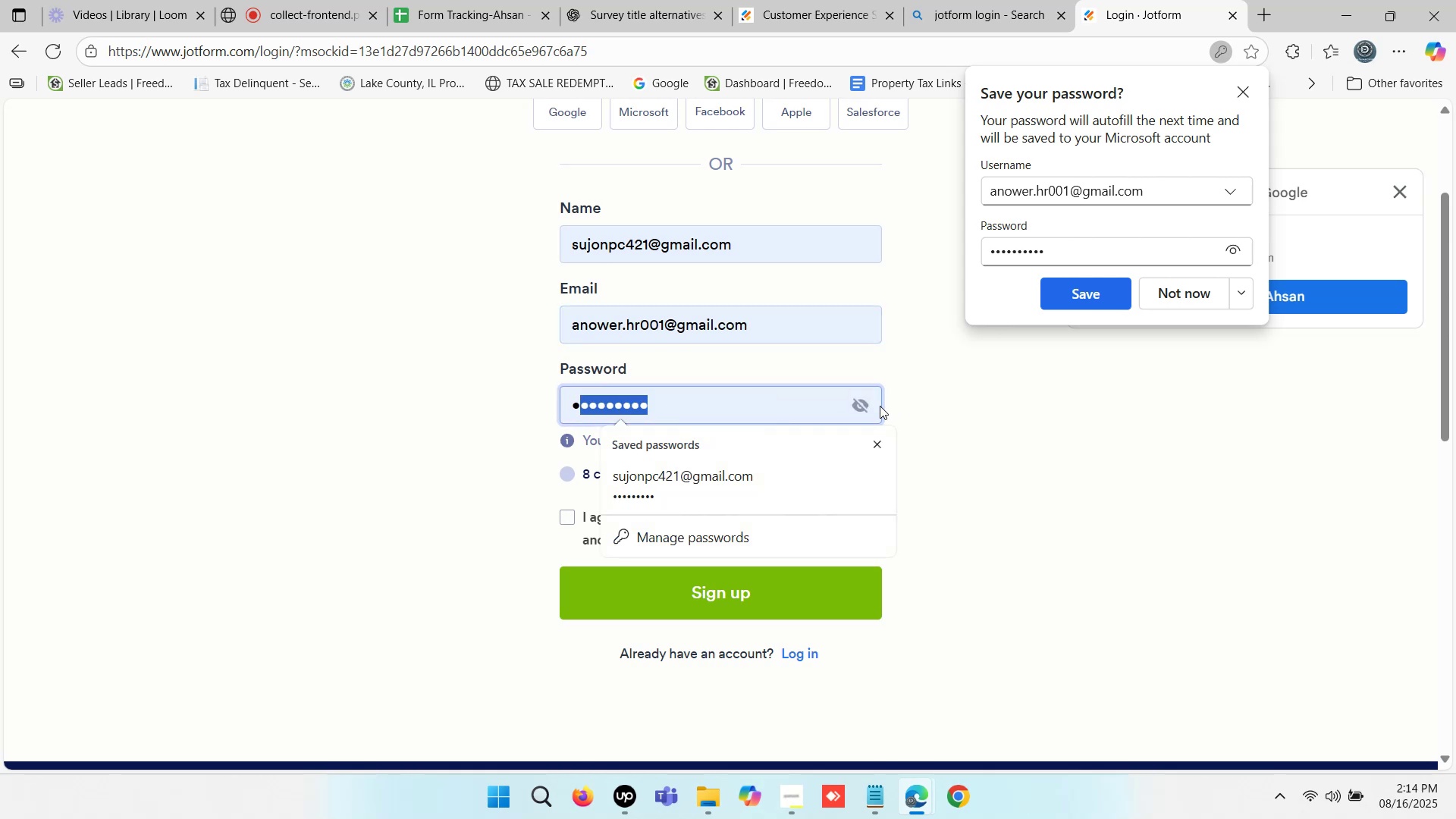 
left_click([867, 406])
 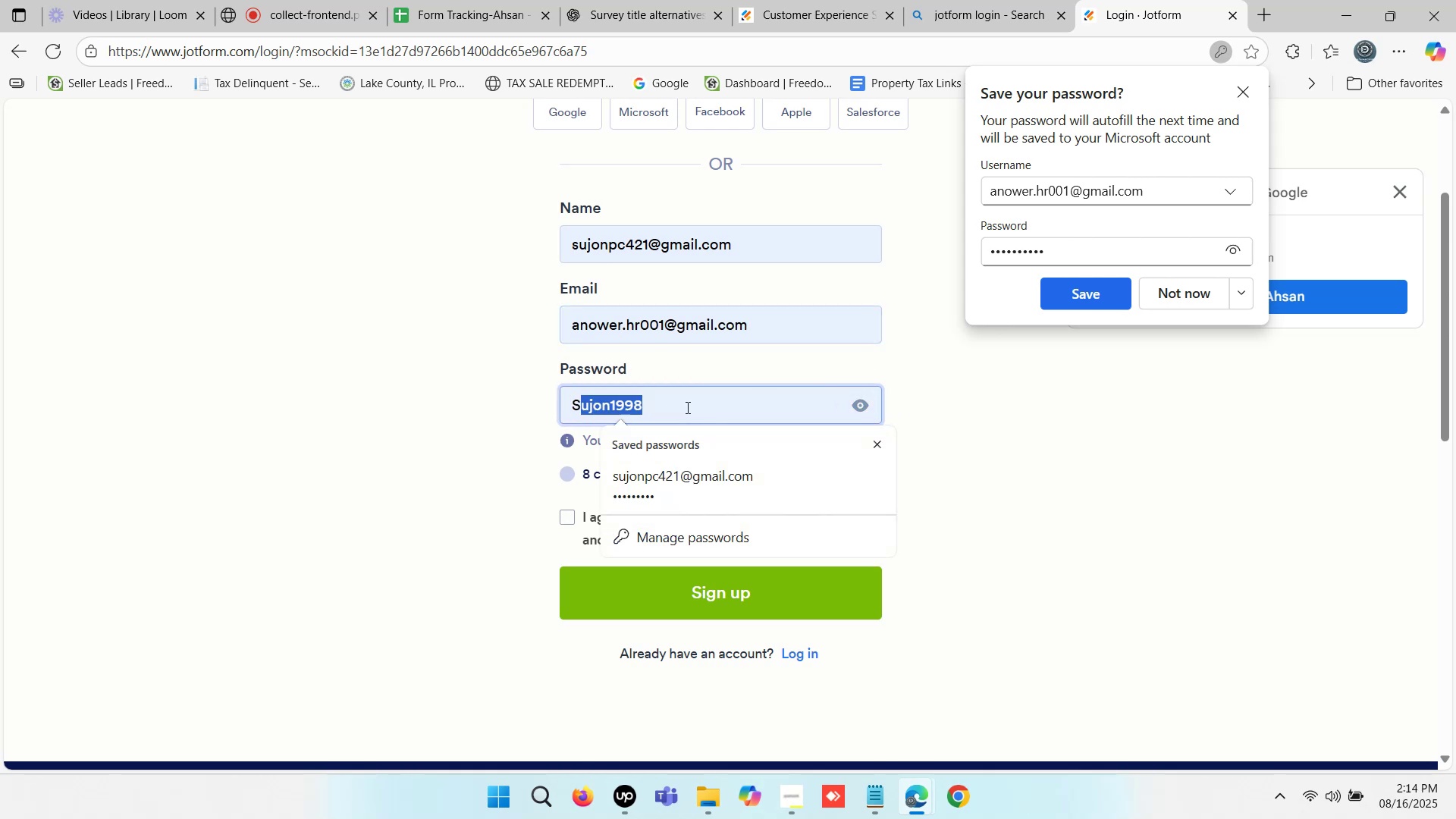 
double_click([664, 403])
 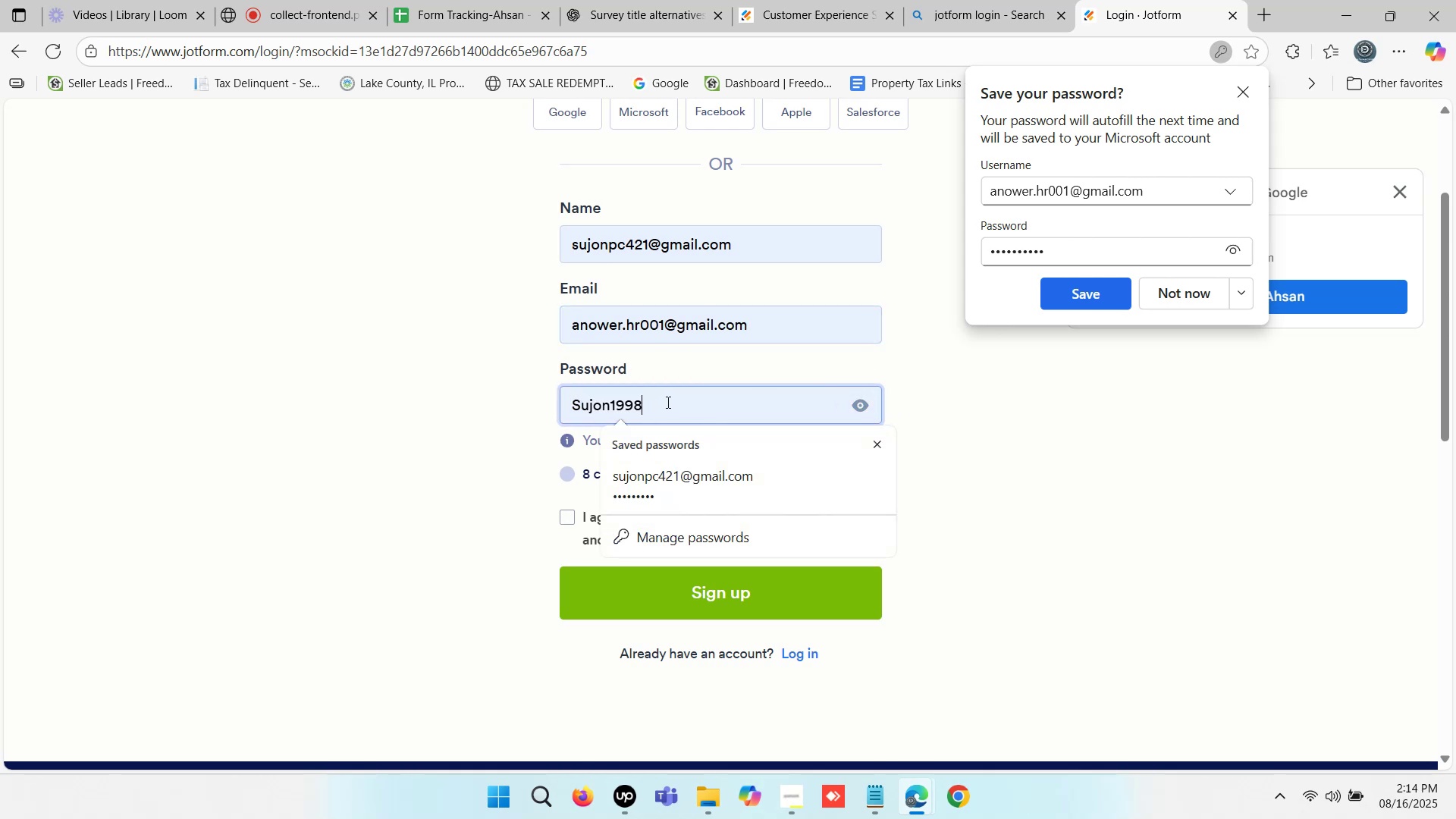 
left_click_drag(start_coordinate=[670, 402], to_coordinate=[546, 401])
 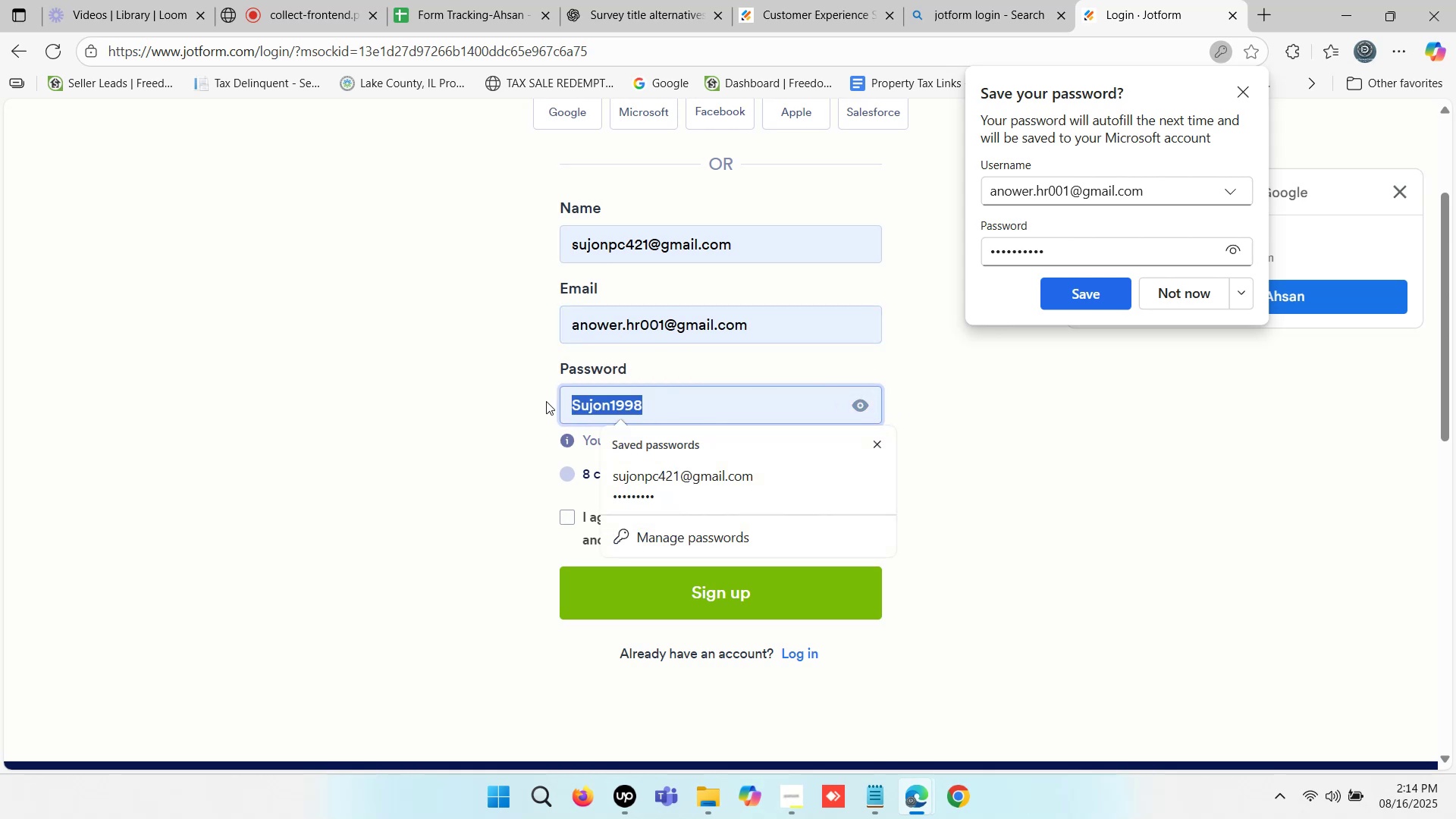 
type(Anower@123)
 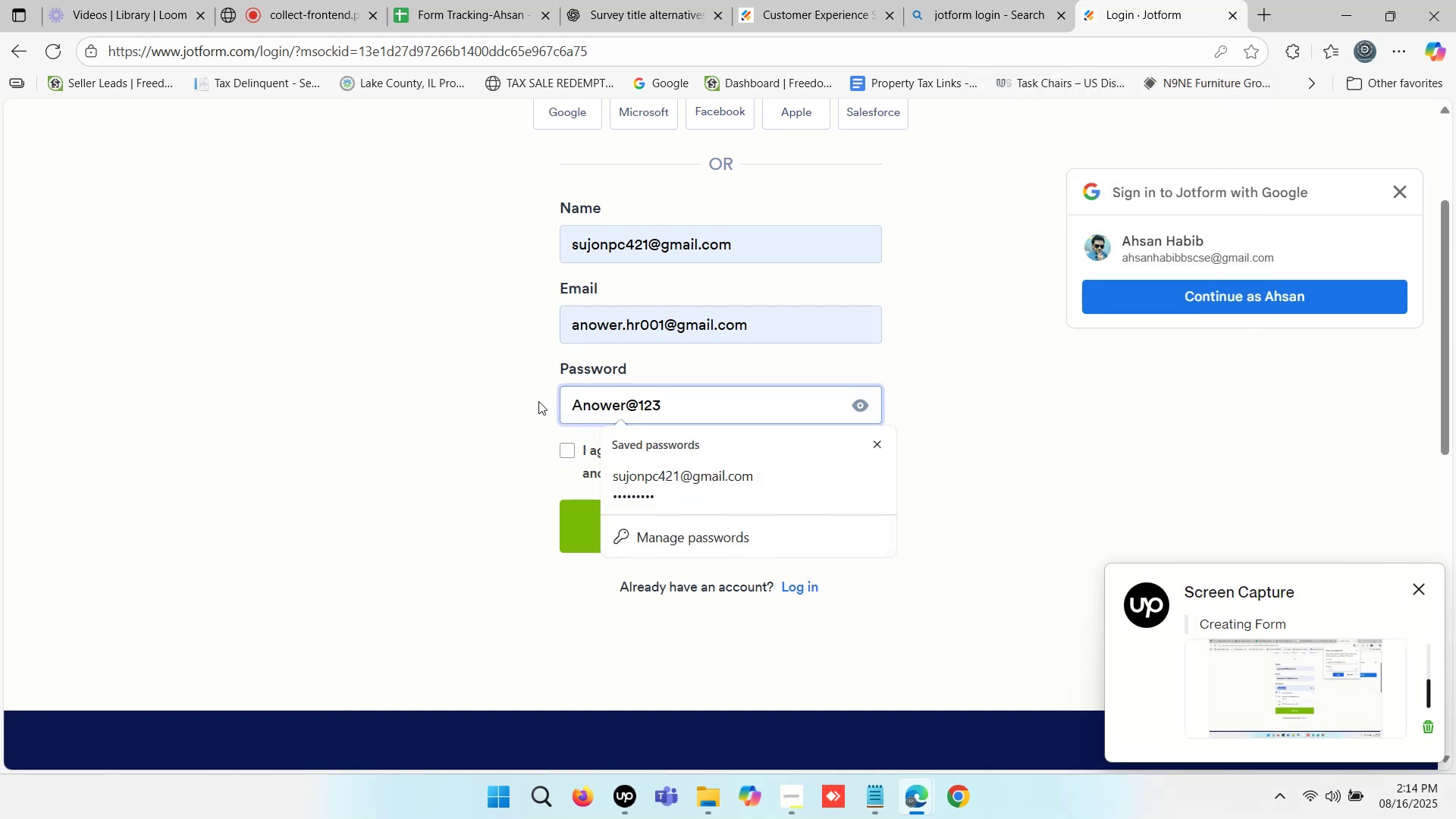 
scroll: coordinate [522, 422], scroll_direction: down, amount: 1.0
 